 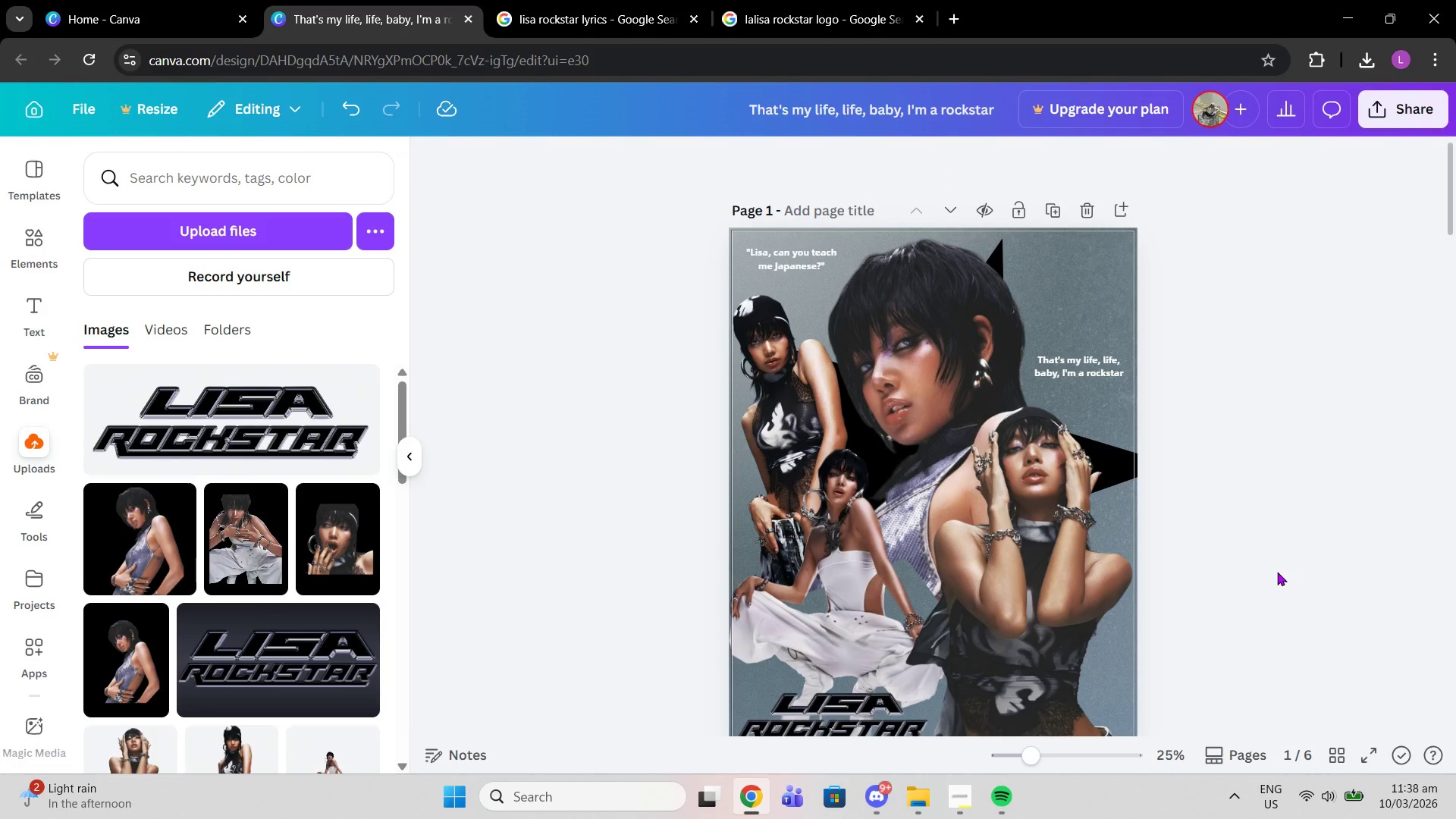 
left_click_drag(start_coordinate=[1039, 752], to_coordinate=[1050, 753])
 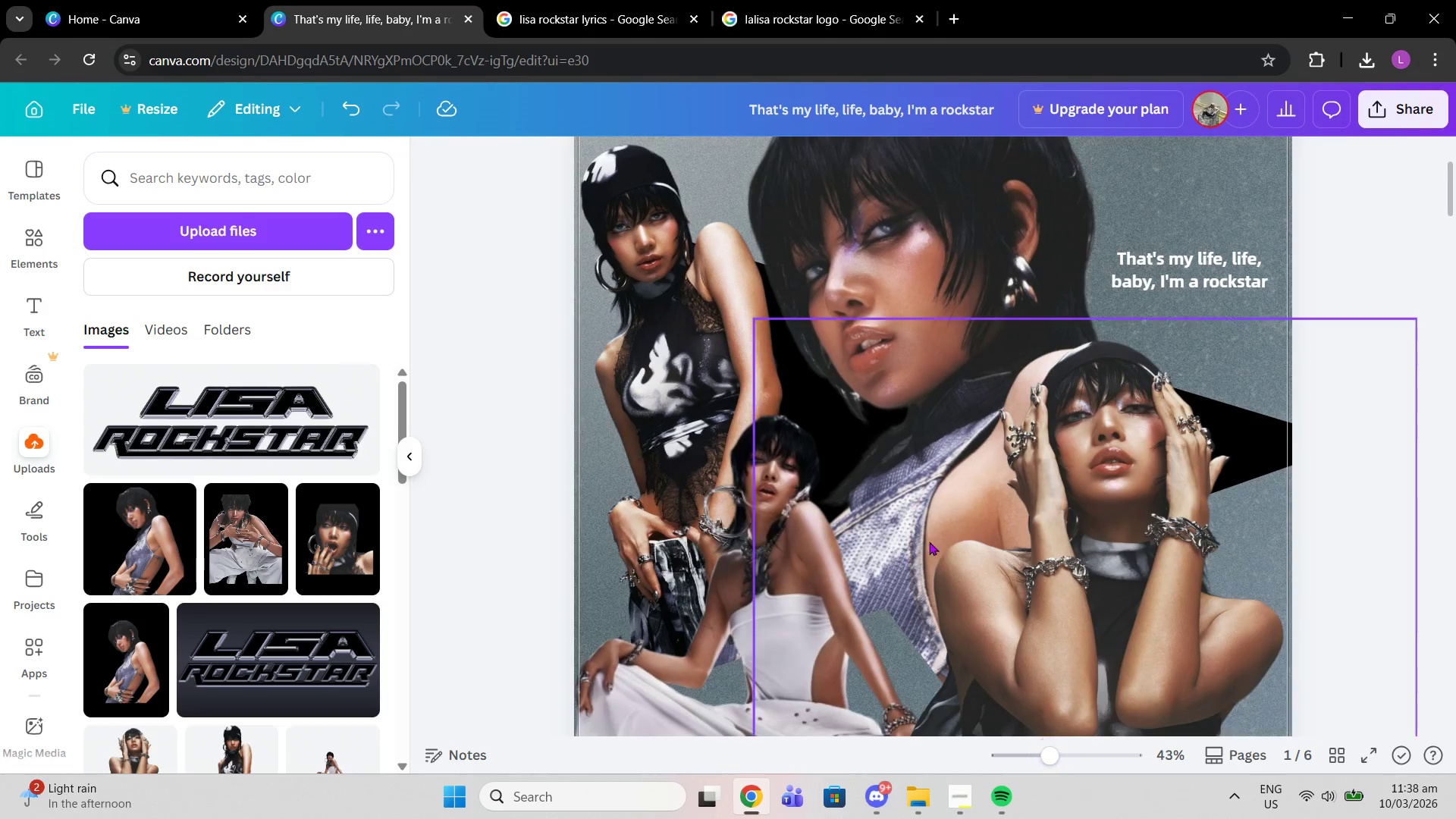 
scroll: coordinate [929, 541], scroll_direction: up, amount: 3.0
 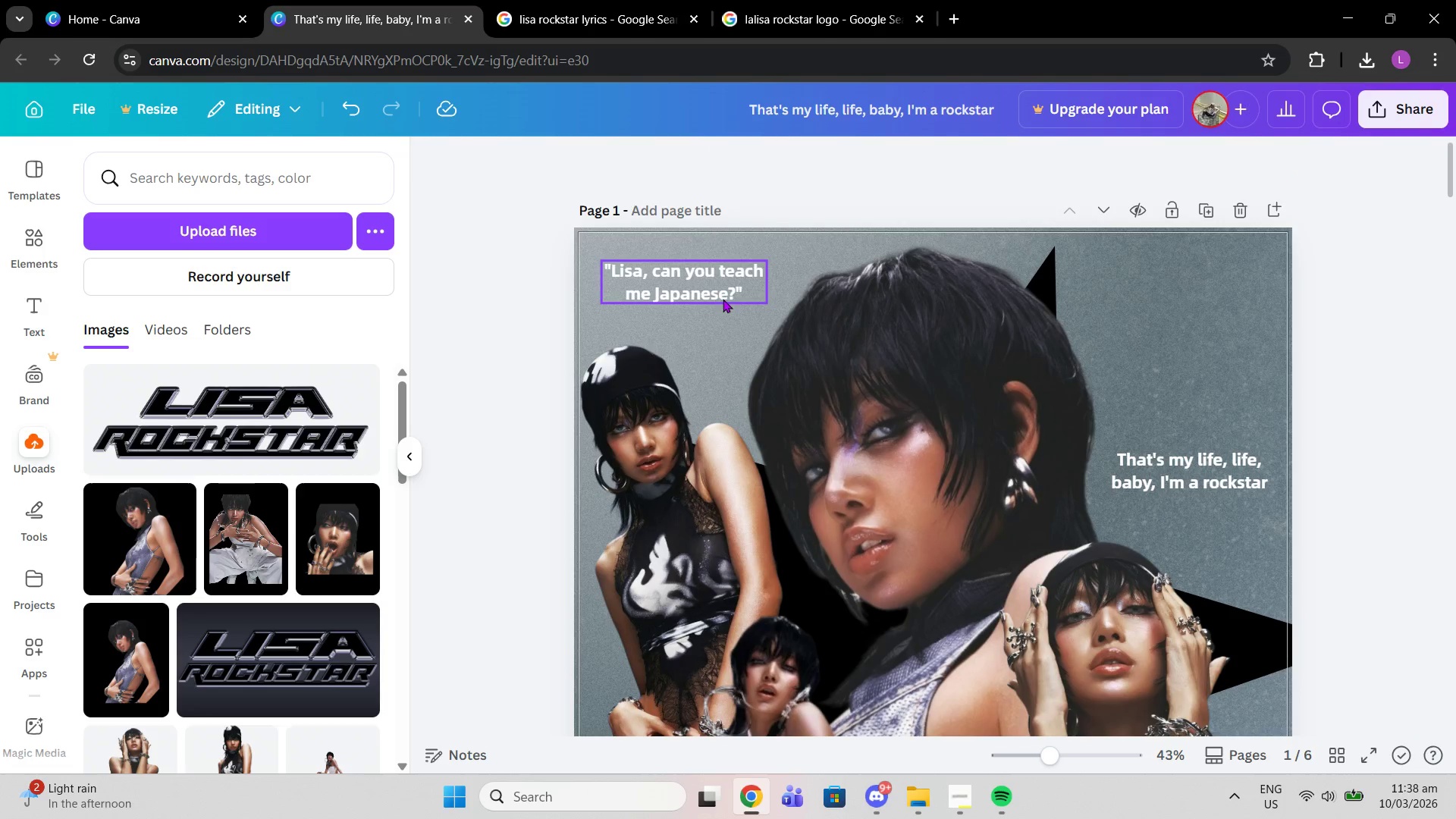 
left_click([725, 297])
 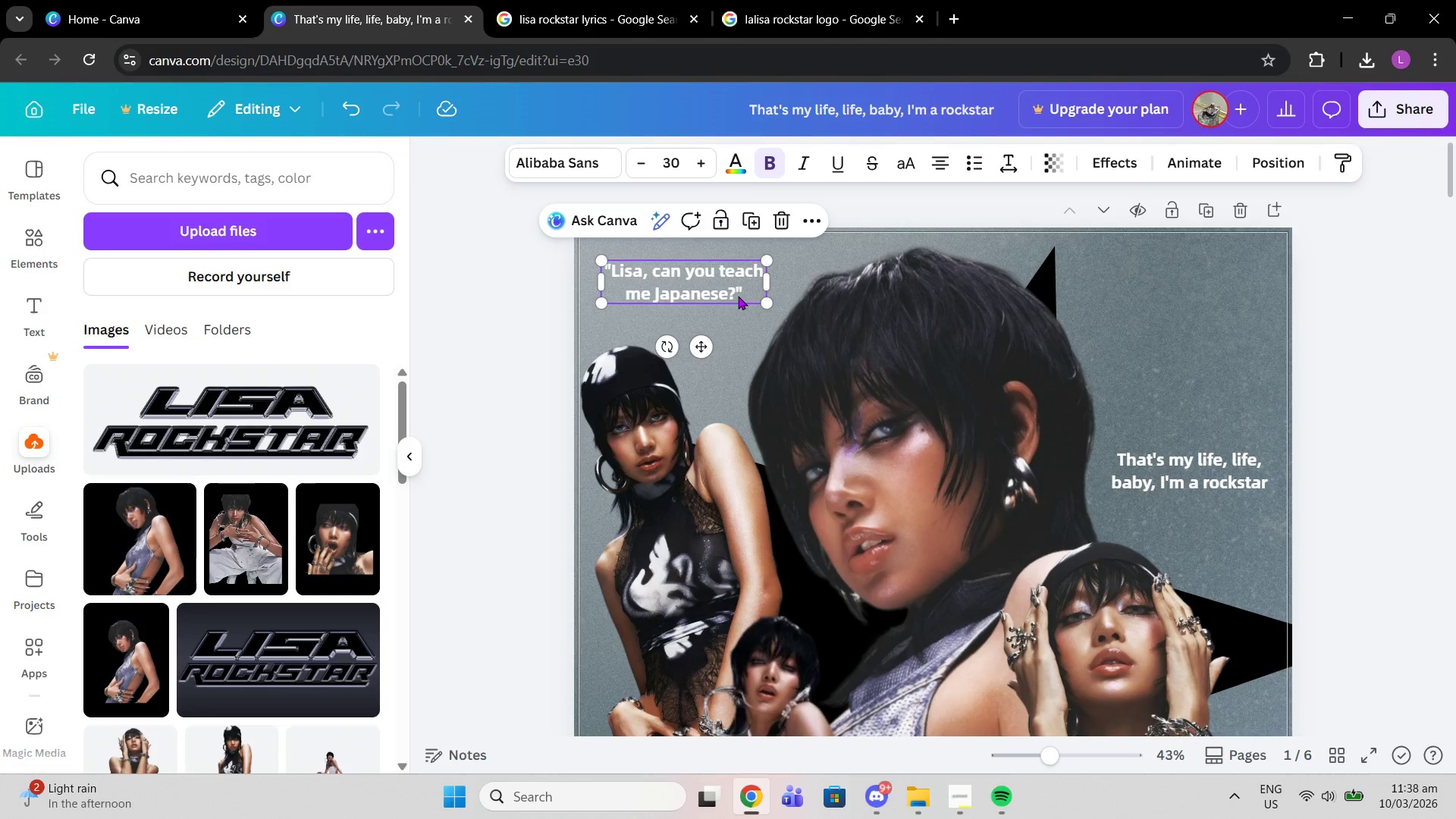 
left_click([738, 296])
 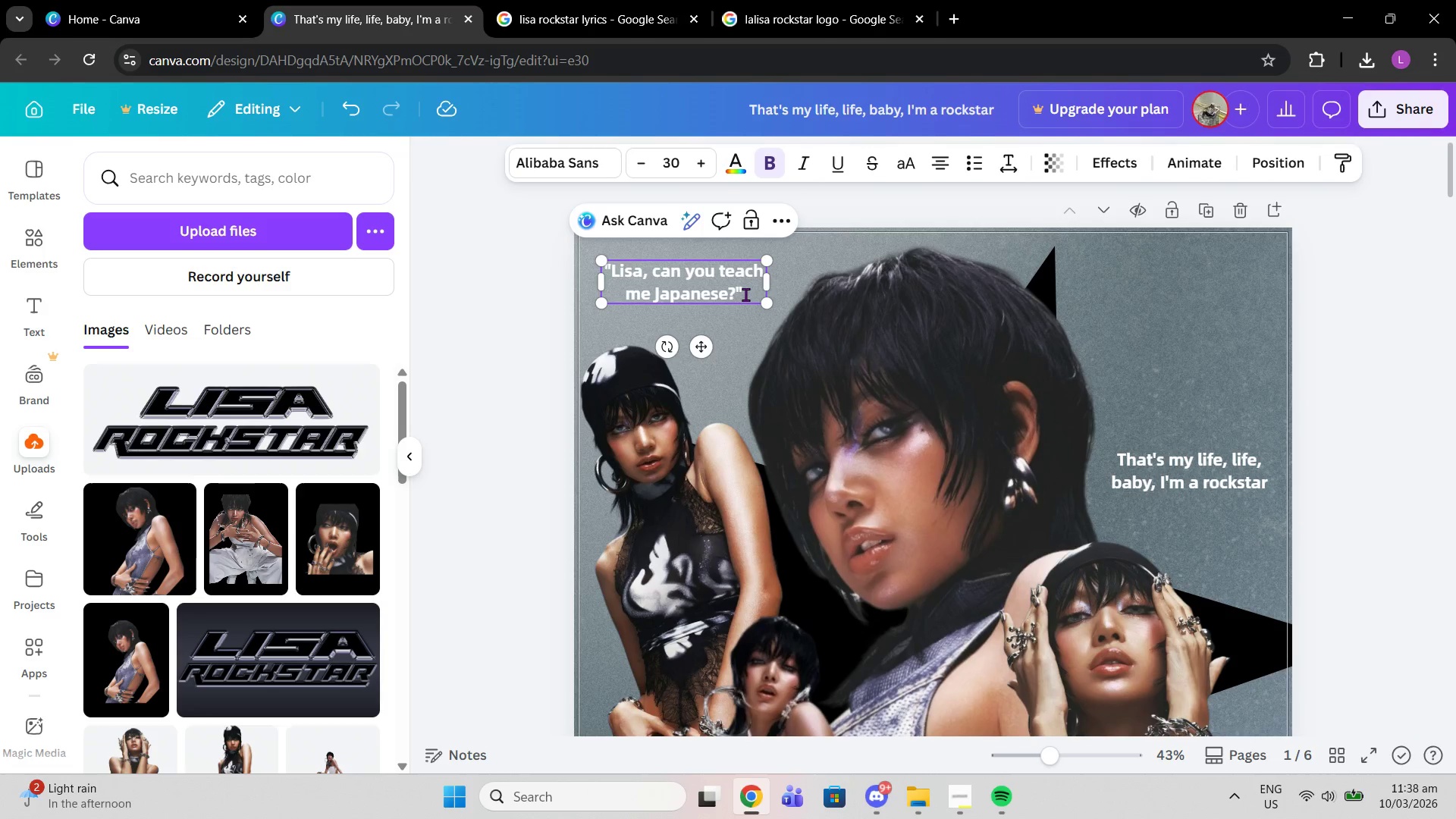 
key(Backspace)
 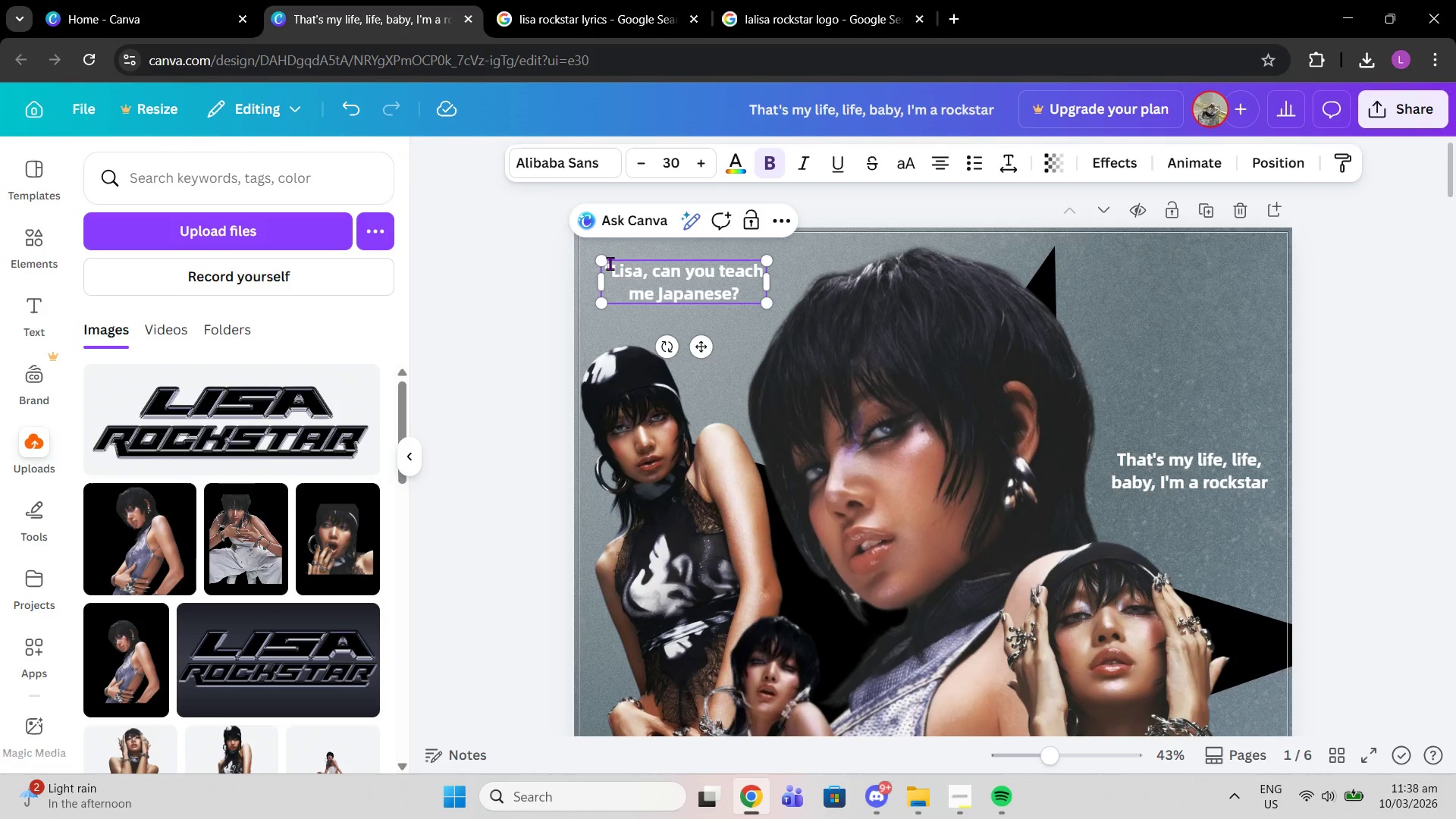 
left_click([609, 265])
 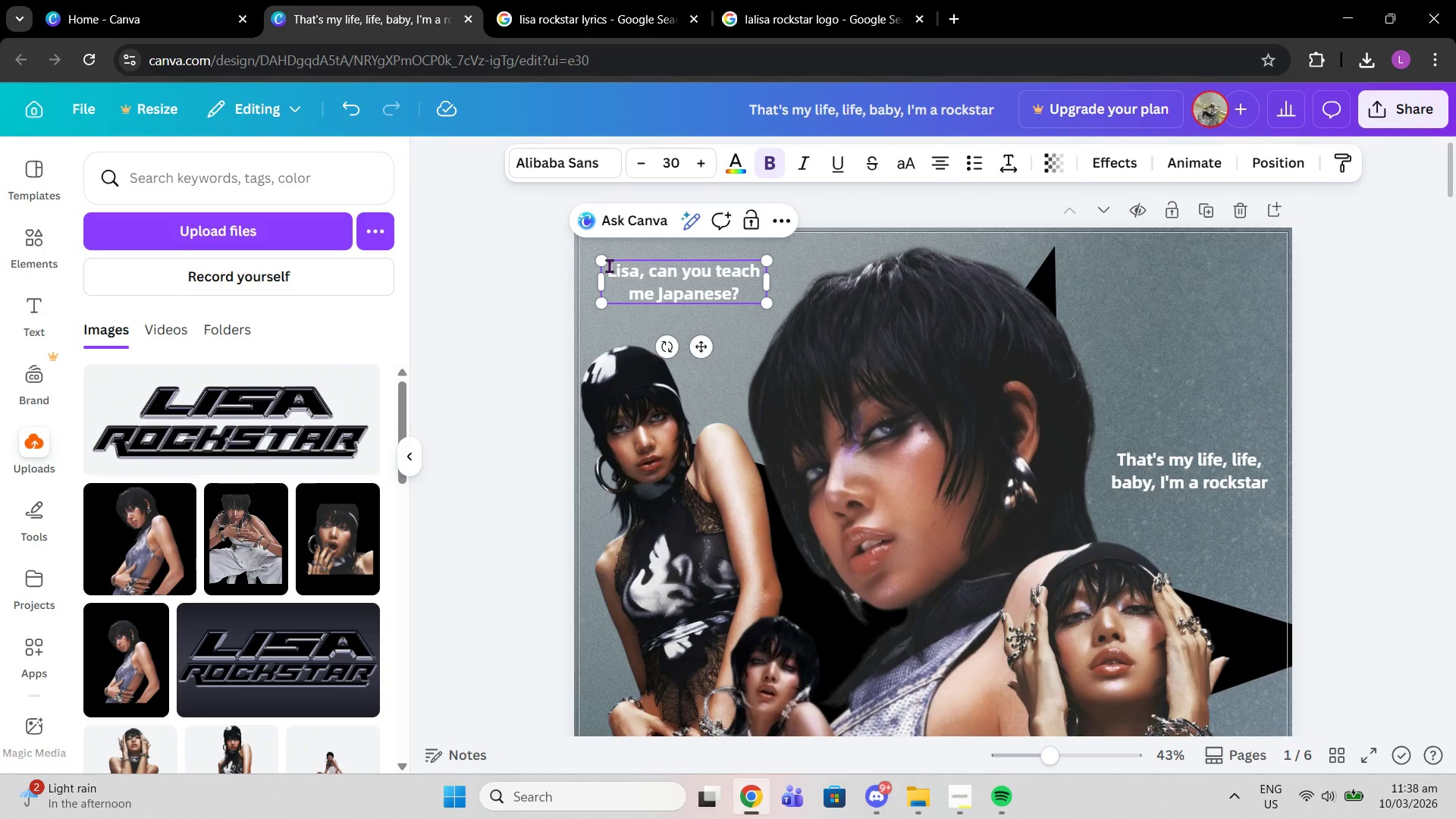 
key(Backspace)
 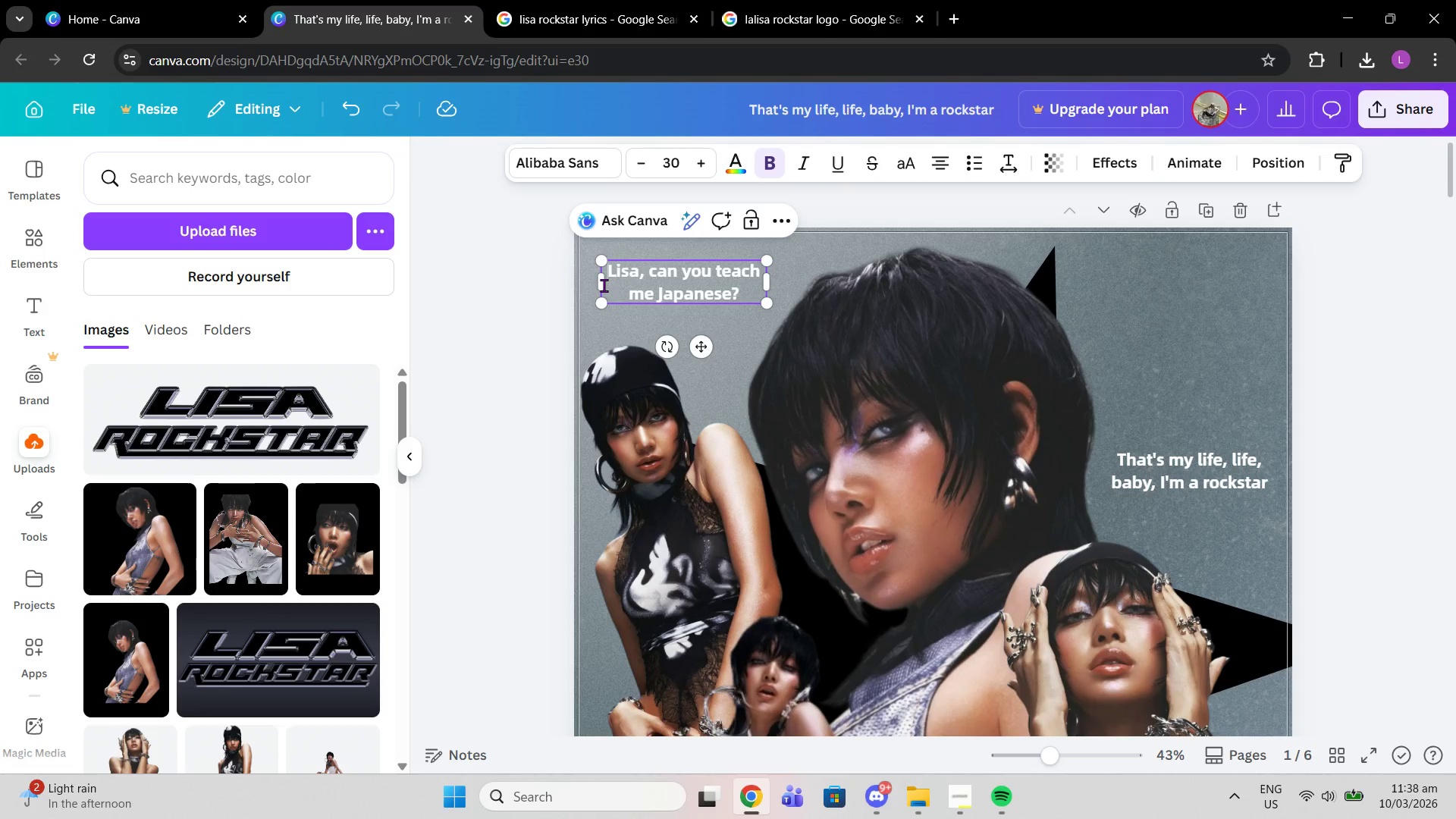 
left_click_drag(start_coordinate=[601, 285], to_coordinate=[632, 279])
 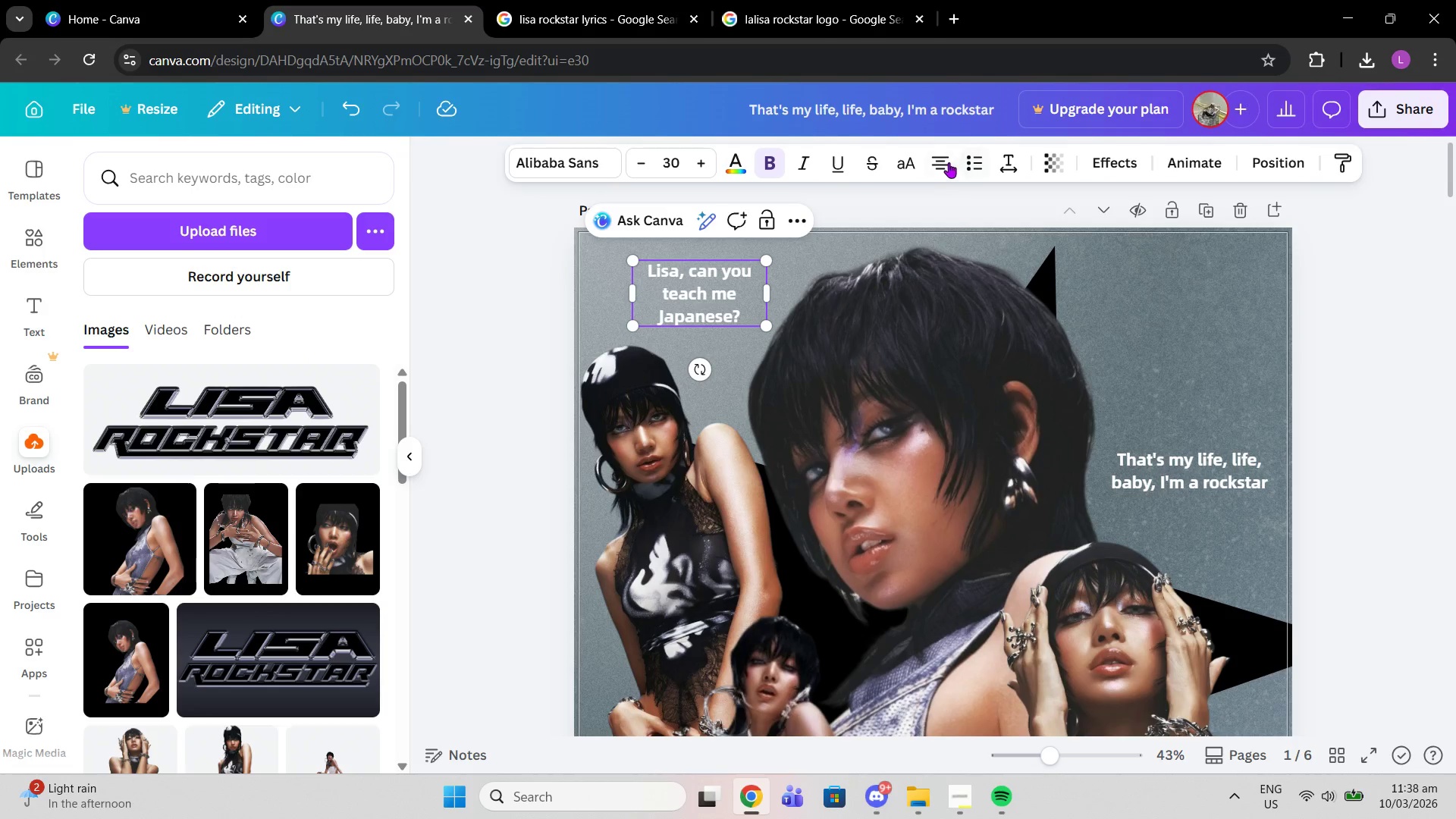 
left_click([949, 162])
 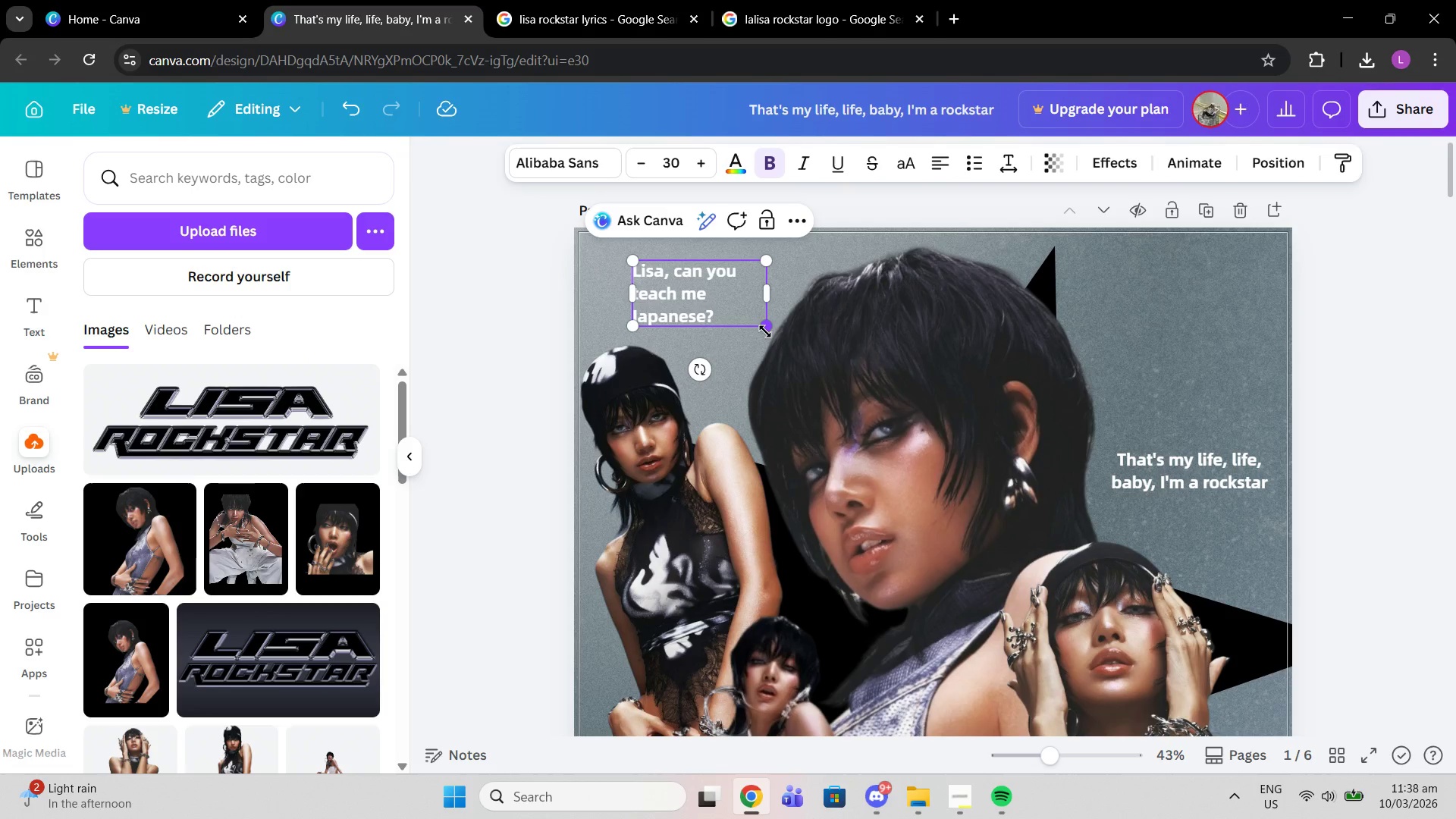 
left_click_drag(start_coordinate=[766, 331], to_coordinate=[803, 345])
 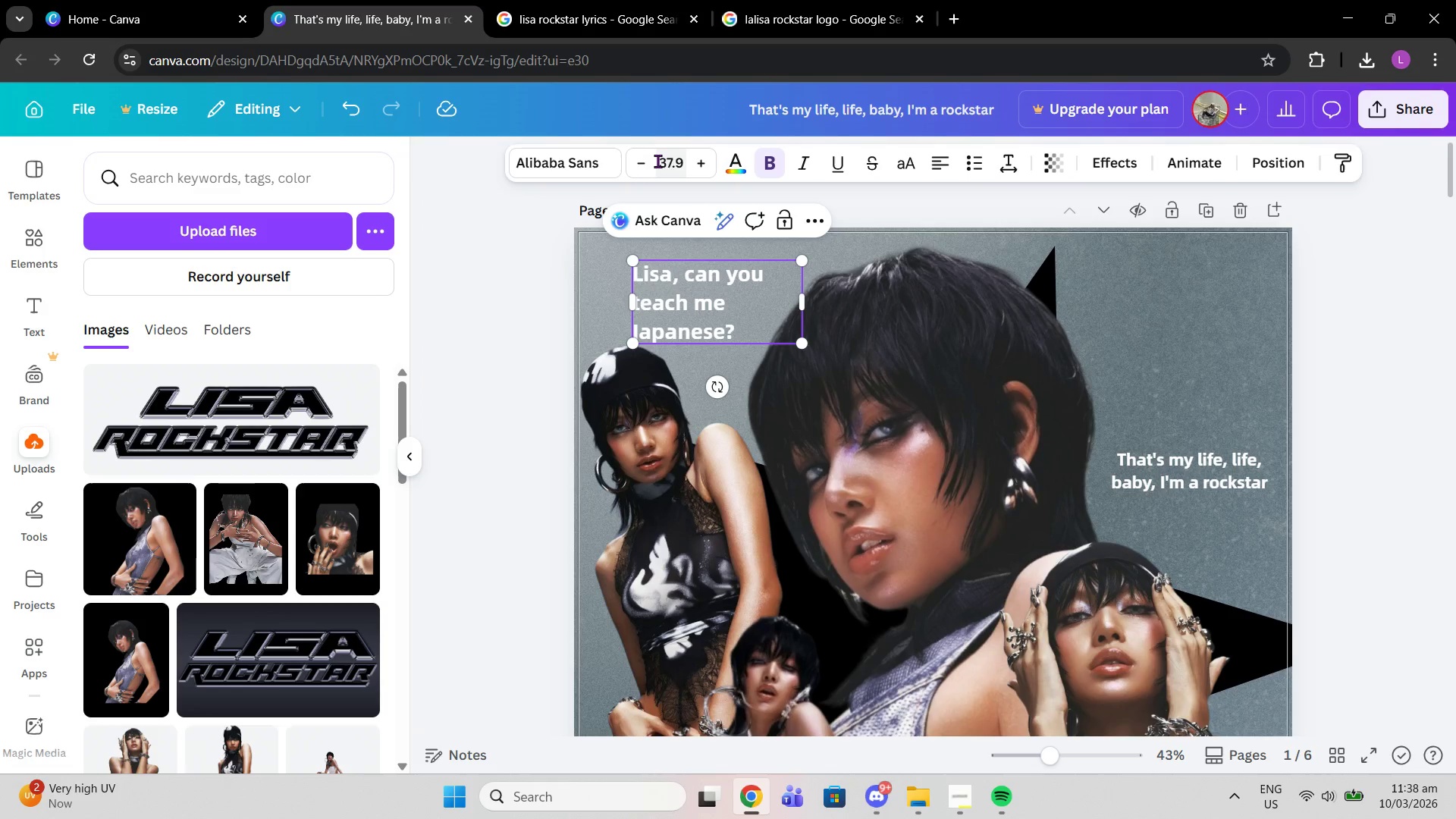 
left_click([657, 161])
 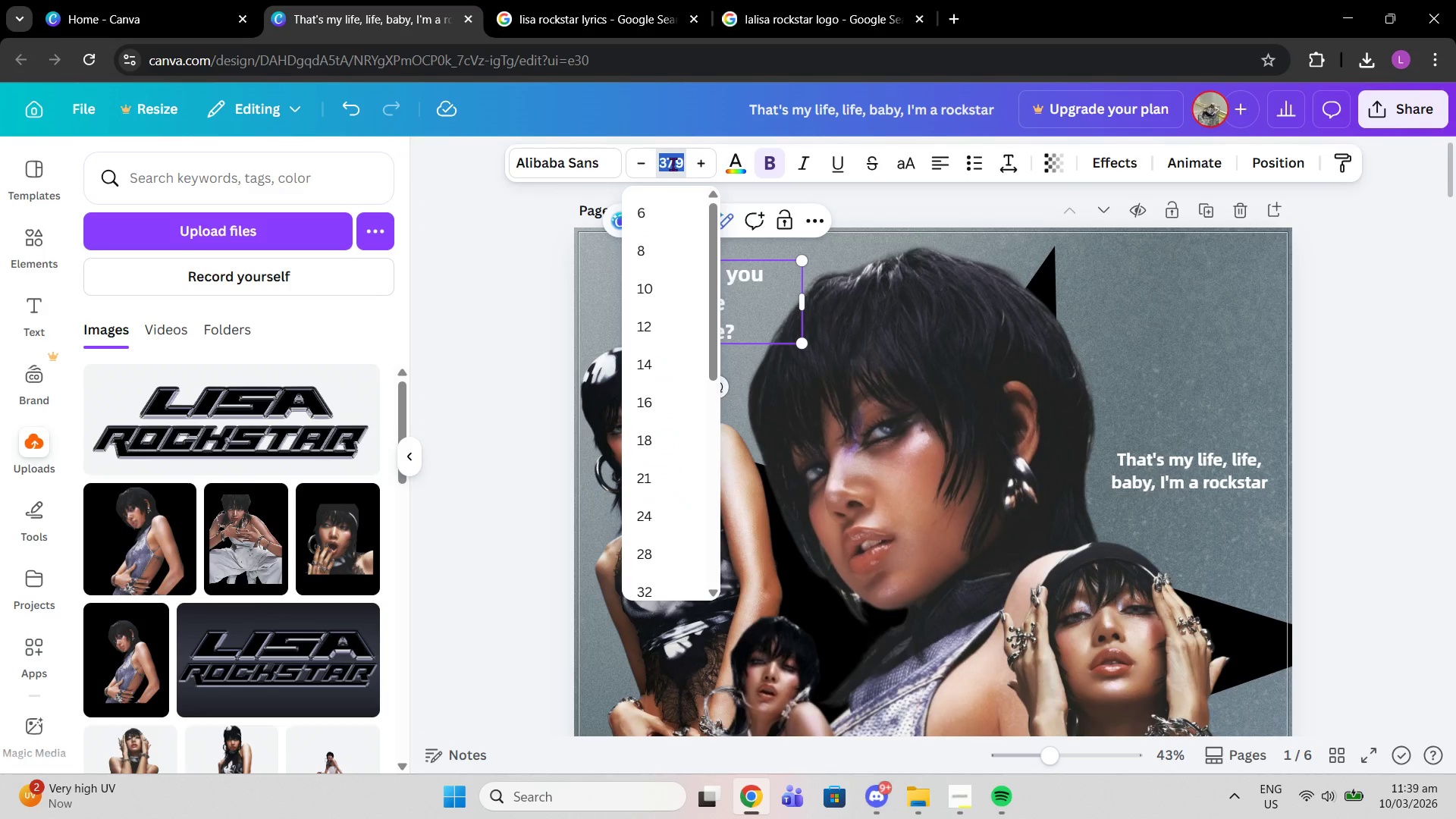 
type(35)
 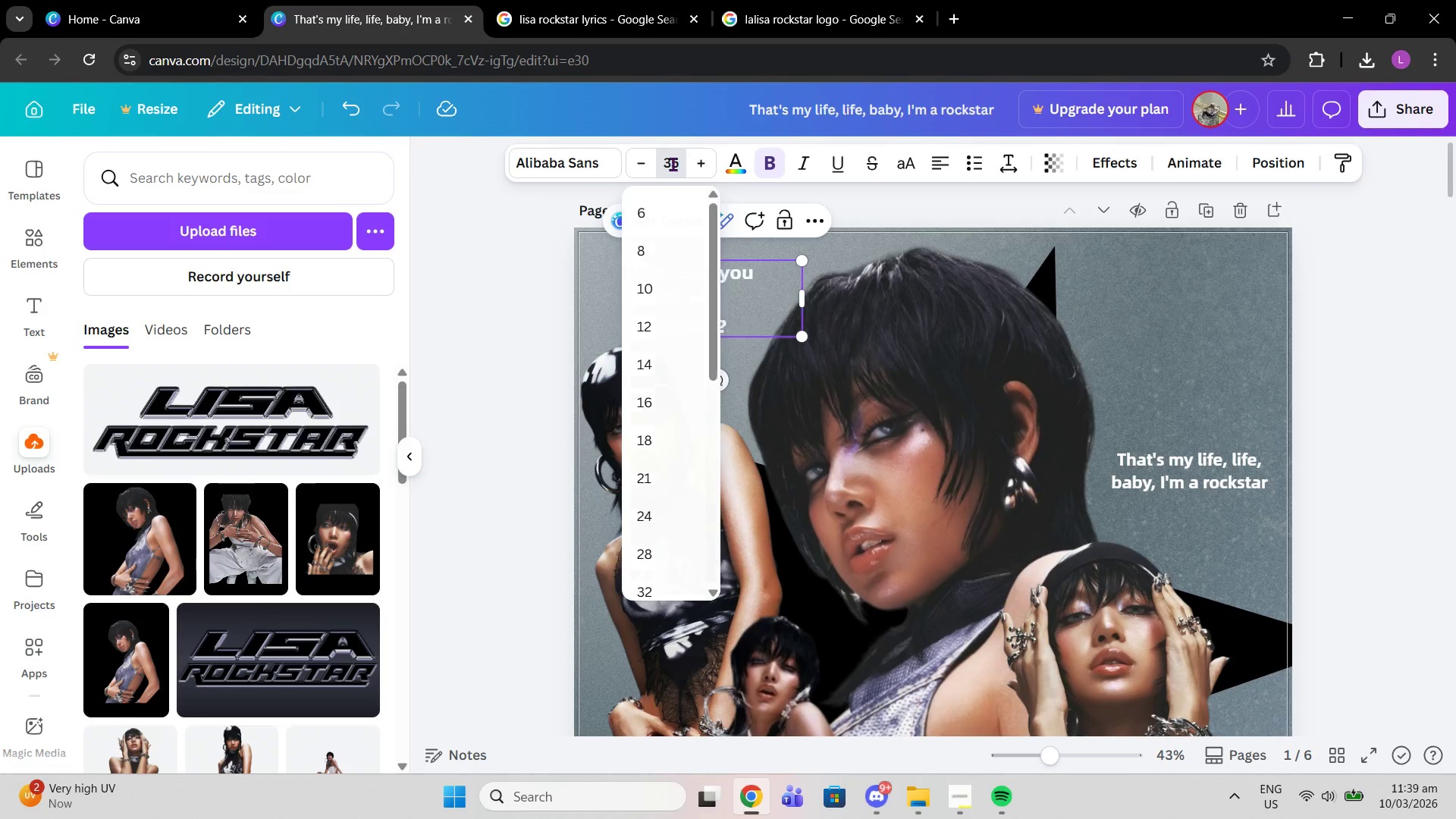 
key(Enter)
 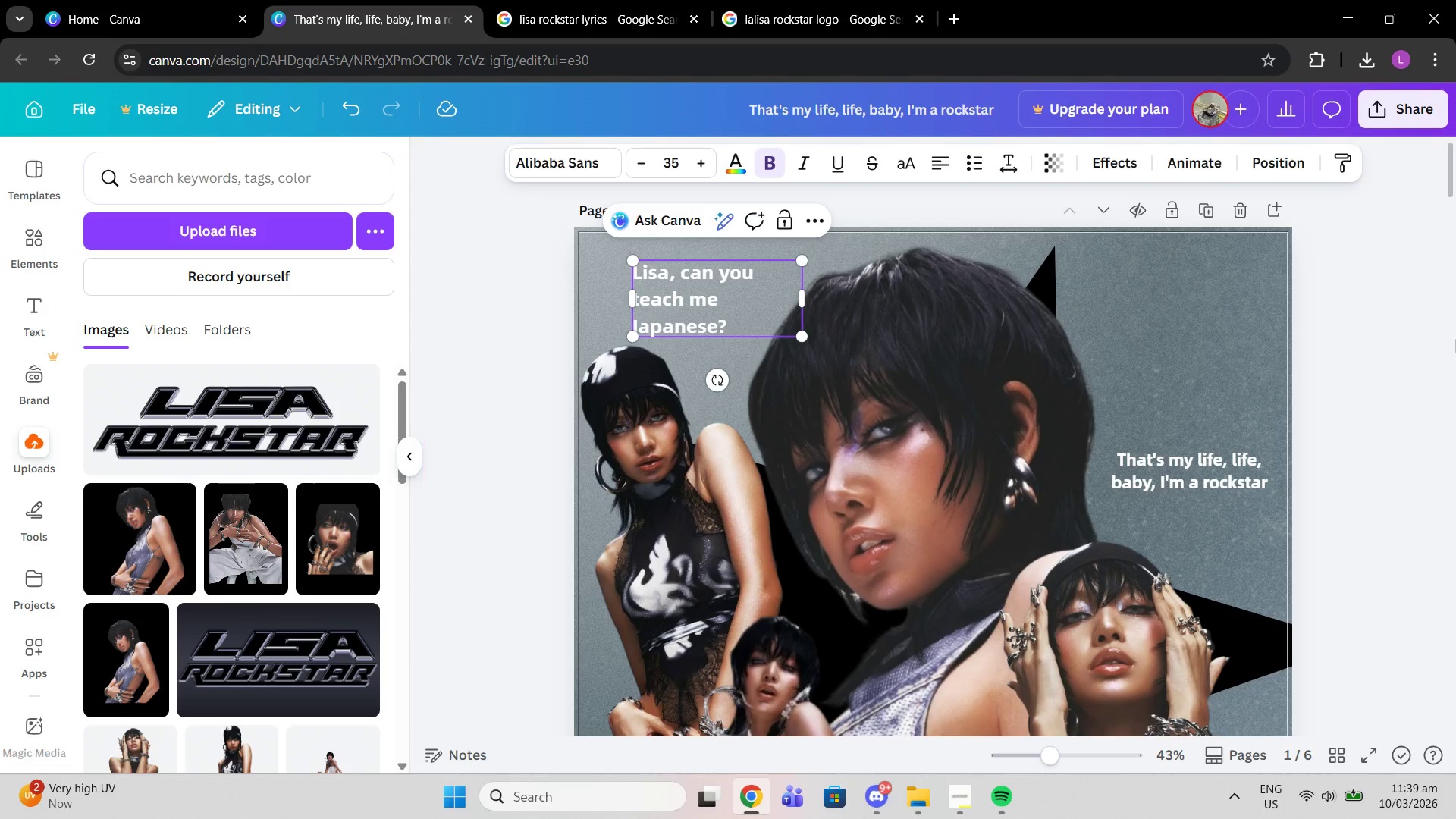 
left_click_drag(start_coordinate=[1455, 339], to_coordinate=[1451, 339])
 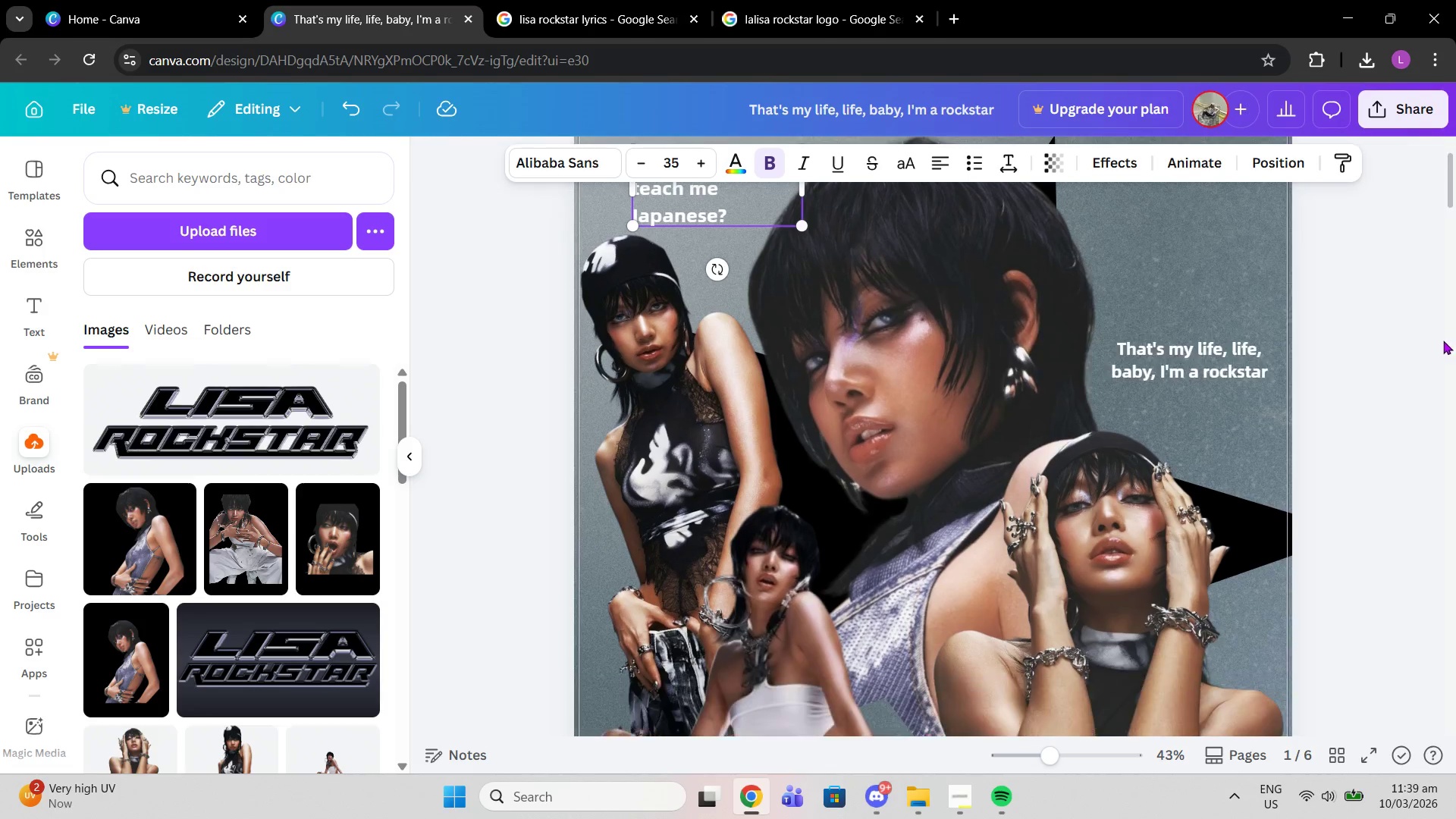 
double_click([1445, 340])
 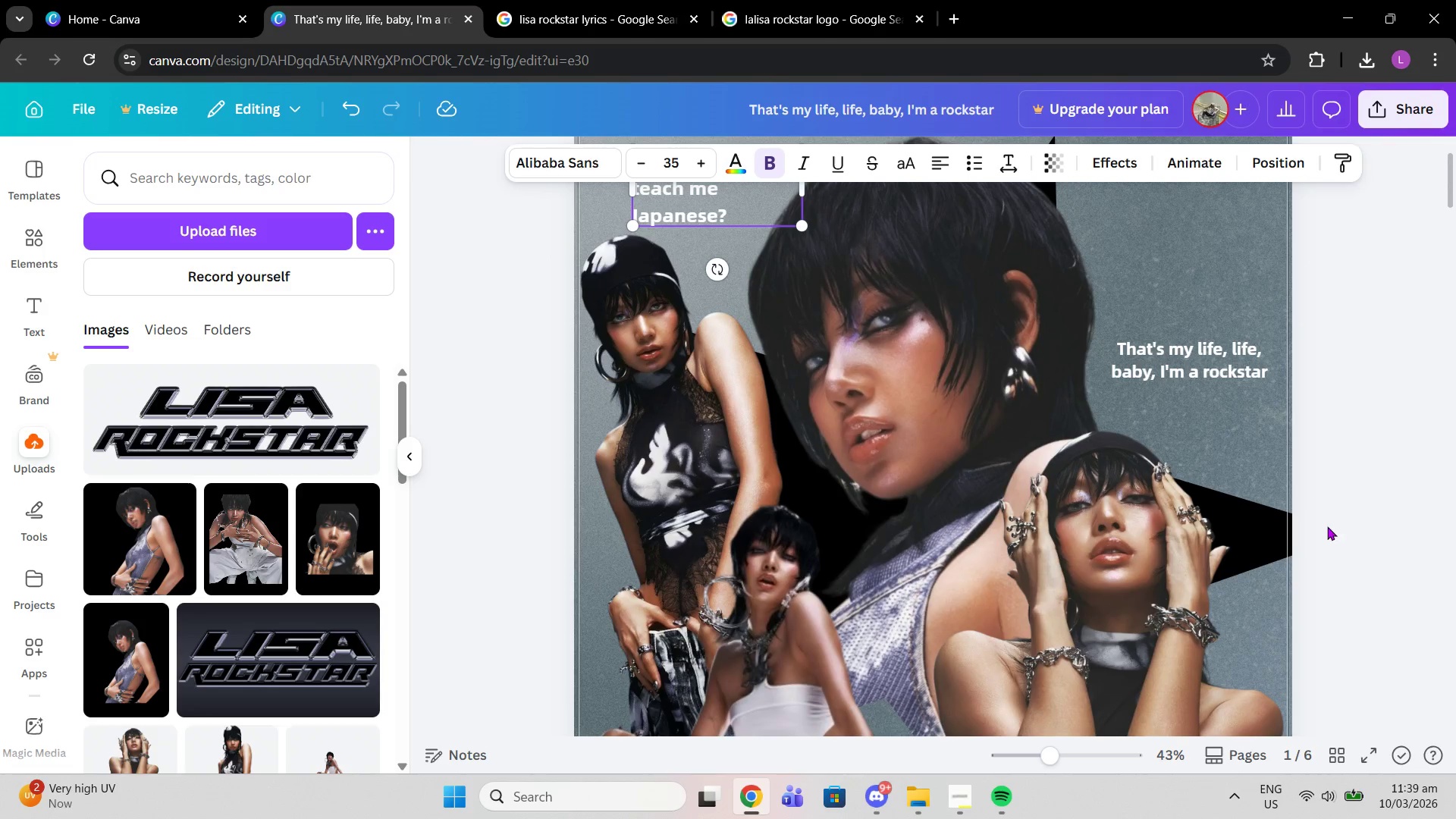 
scroll: coordinate [1327, 526], scroll_direction: down, amount: 3.0
 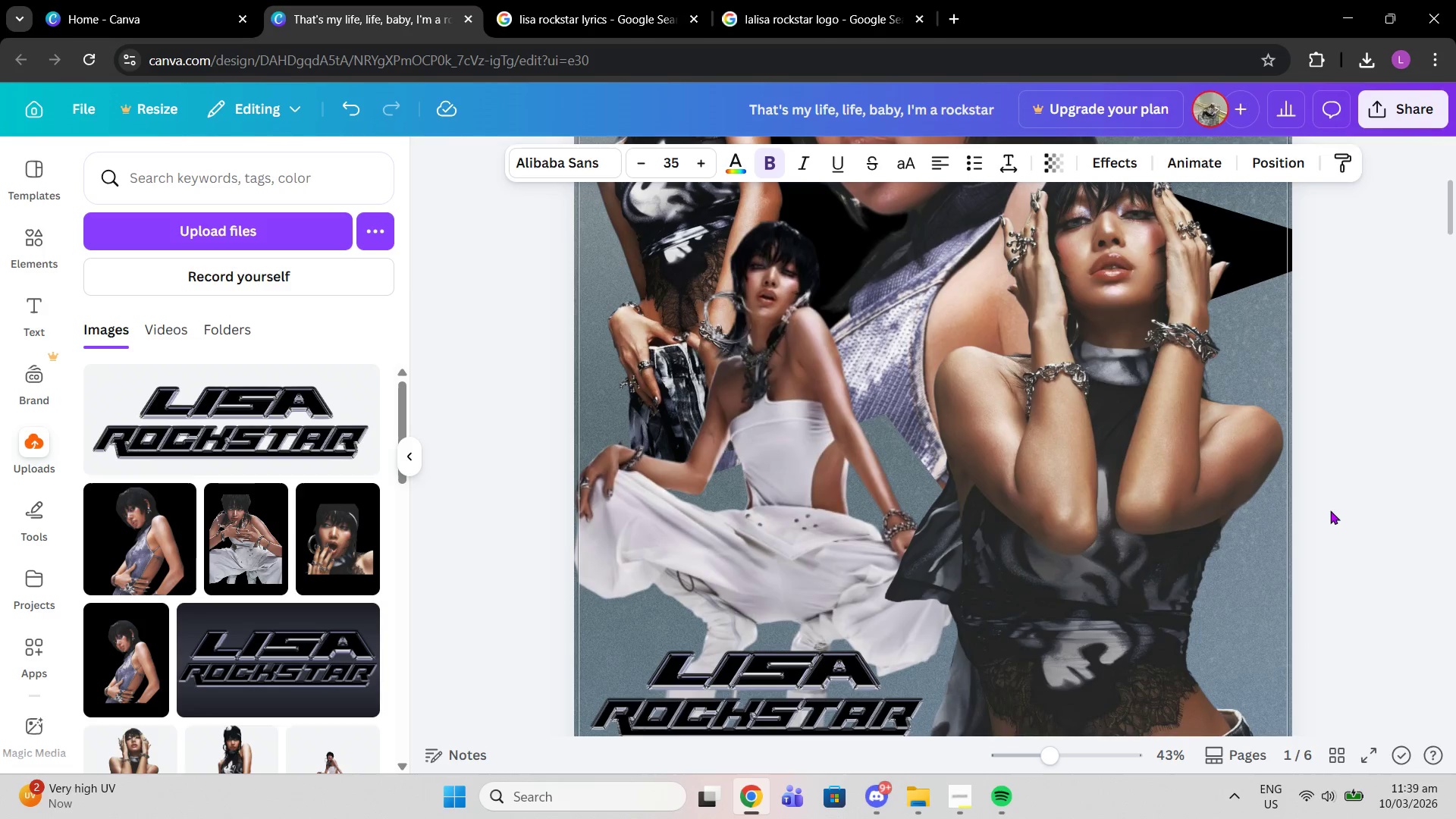 
left_click([1407, 485])
 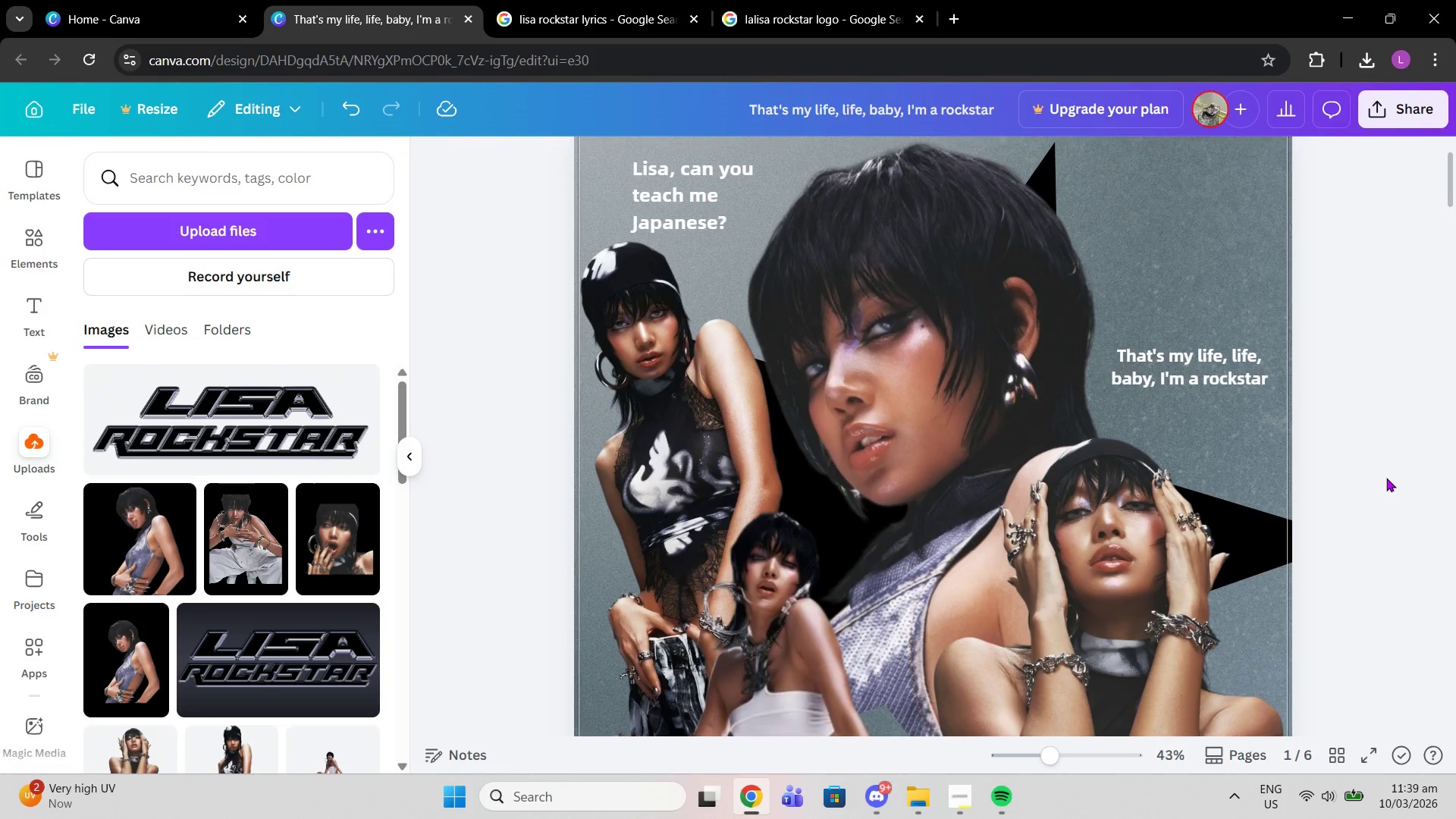 
scroll: coordinate [1386, 478], scroll_direction: up, amount: 5.0
 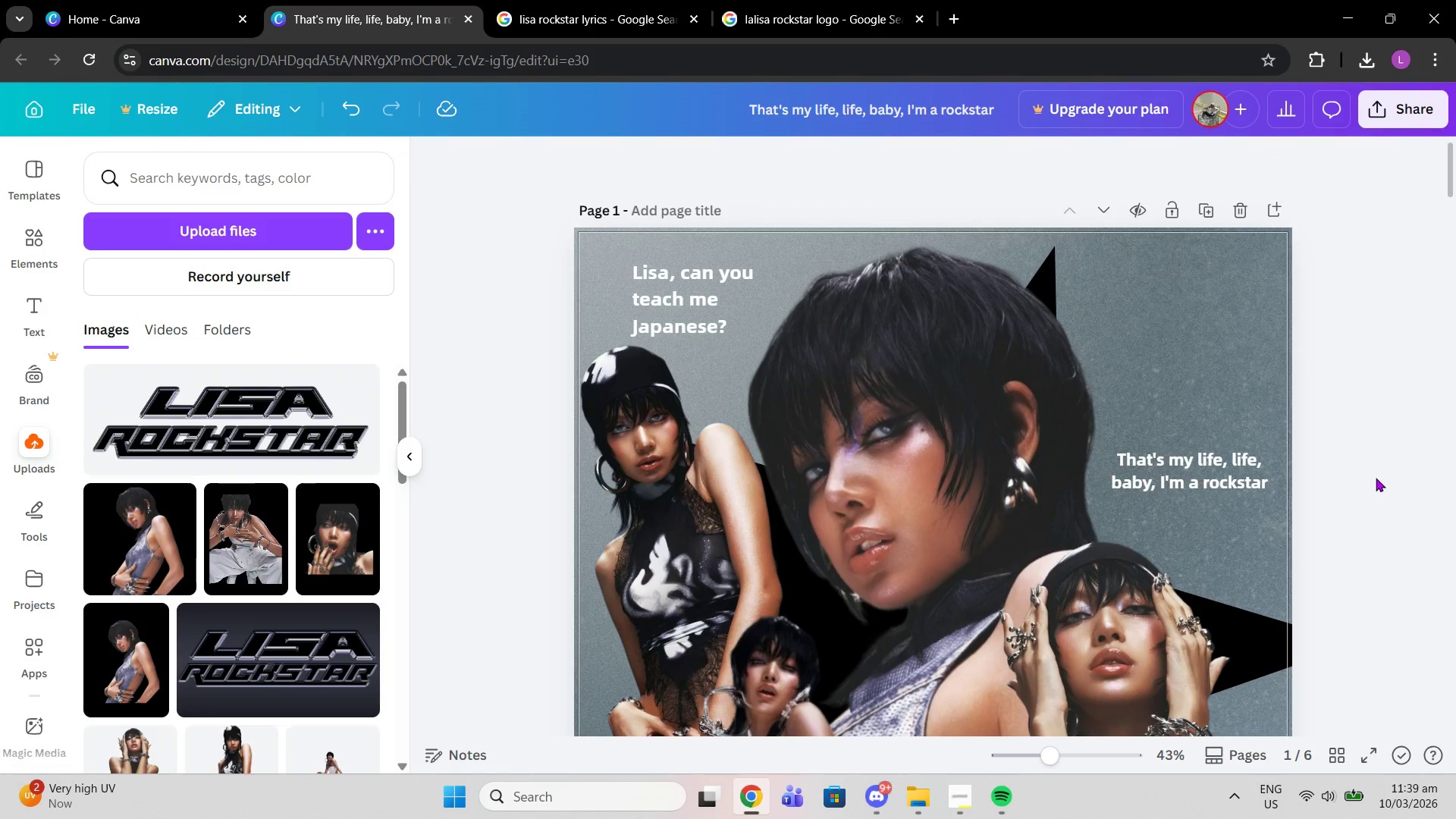 
scroll: coordinate [1375, 478], scroll_direction: down, amount: 5.0
 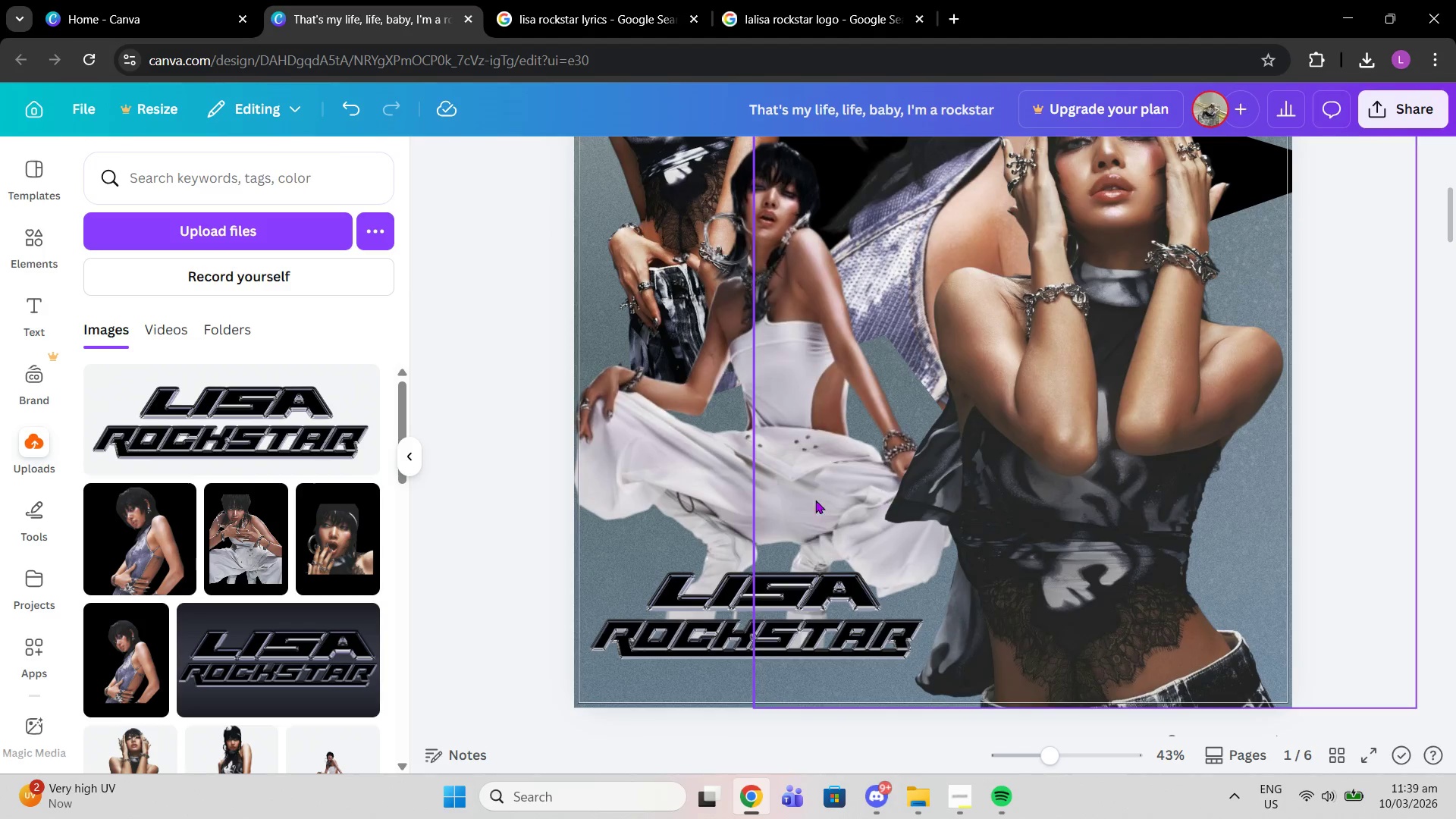 
left_click([737, 510])
 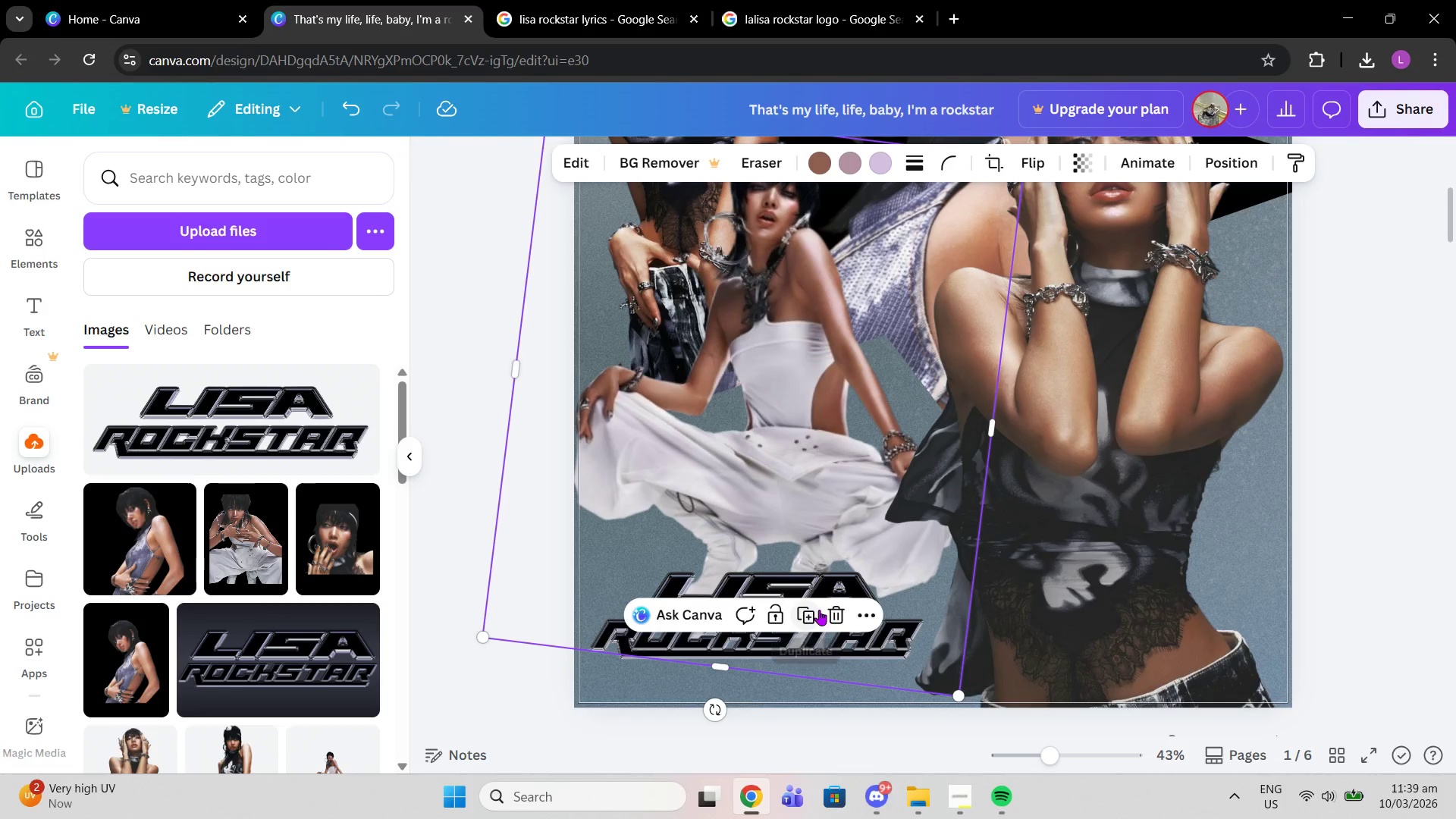 
left_click([830, 608])
 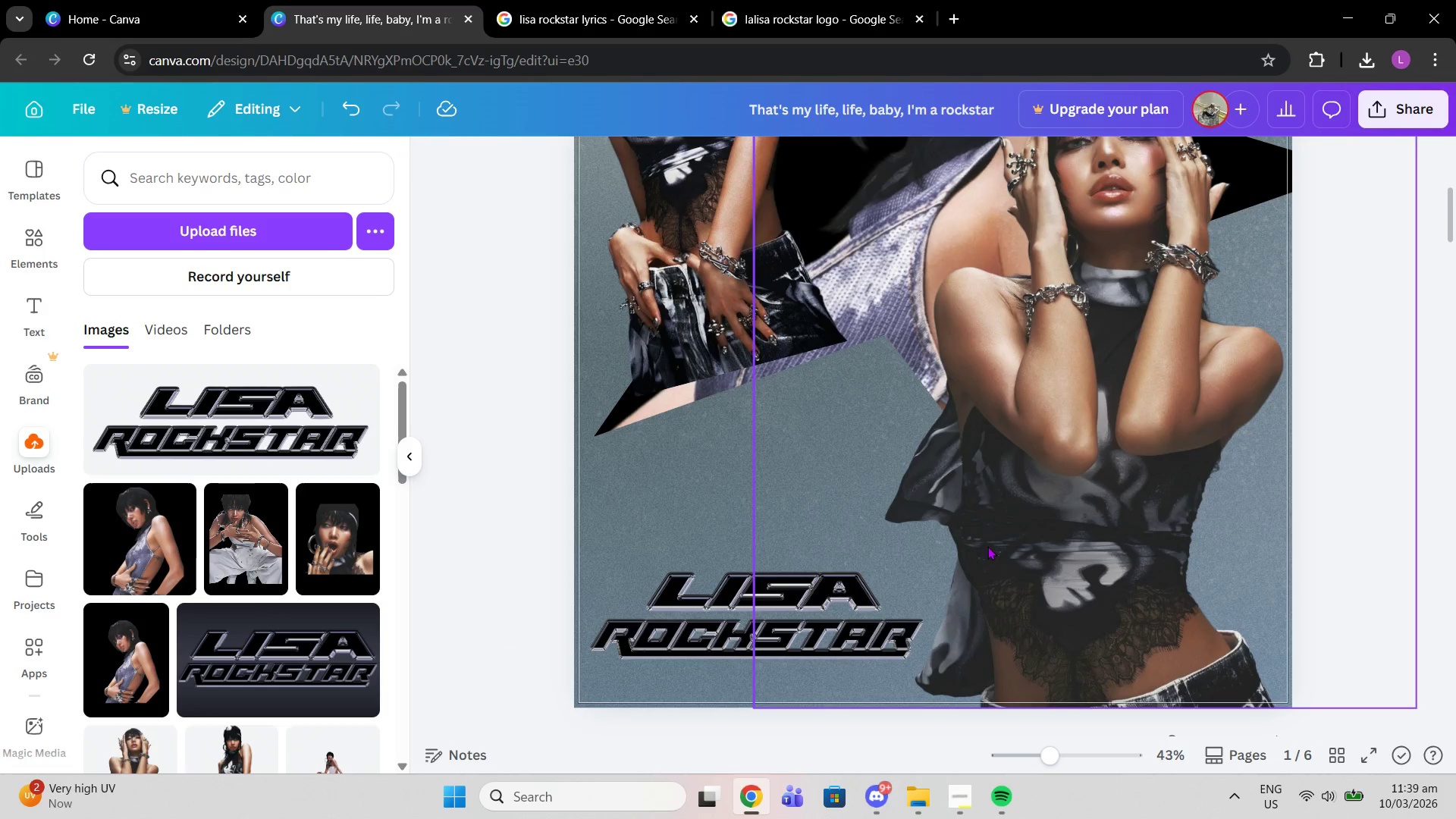 
scroll: coordinate [988, 541], scroll_direction: up, amount: 2.0
 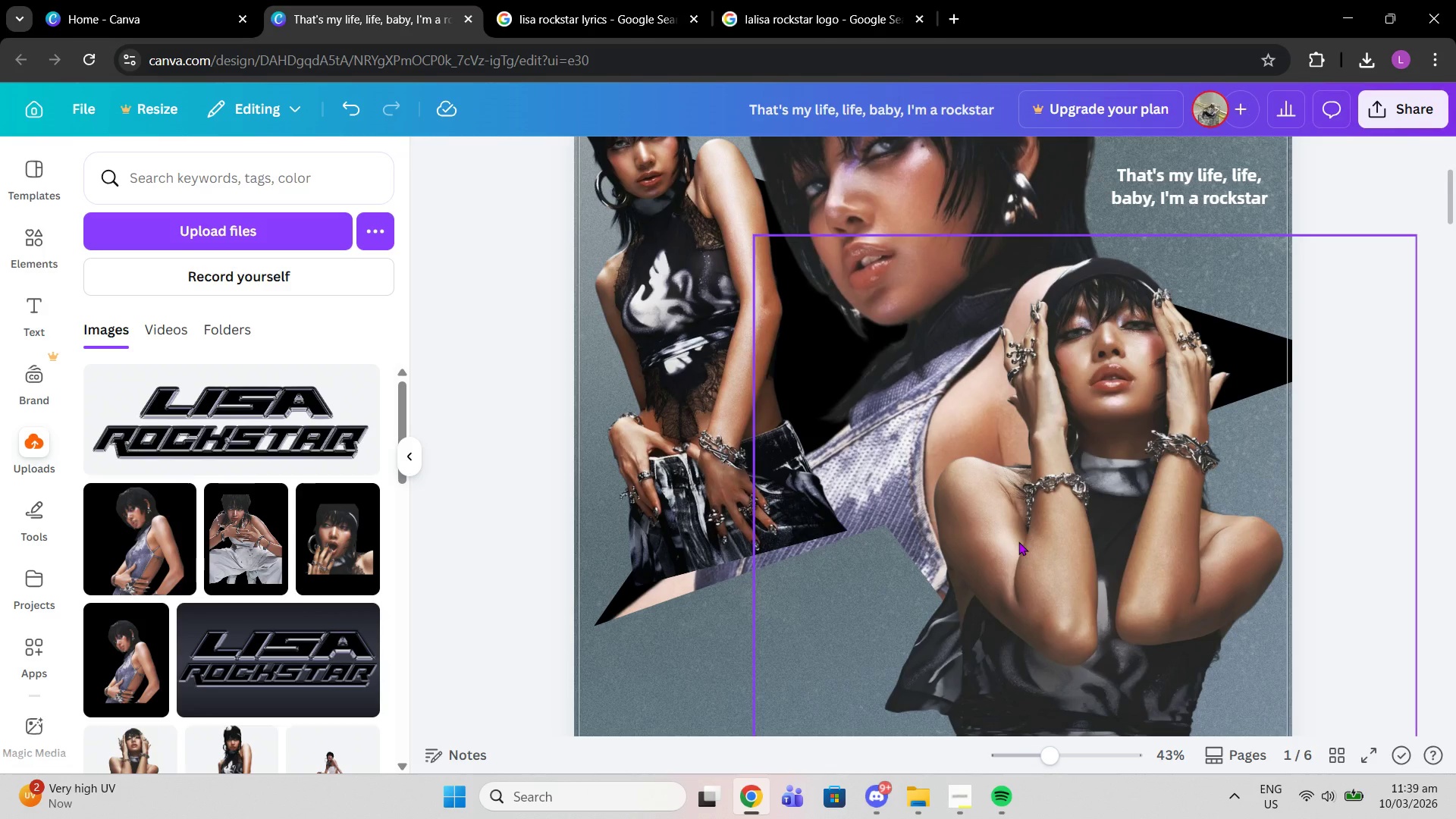 
key(Control+Z)
 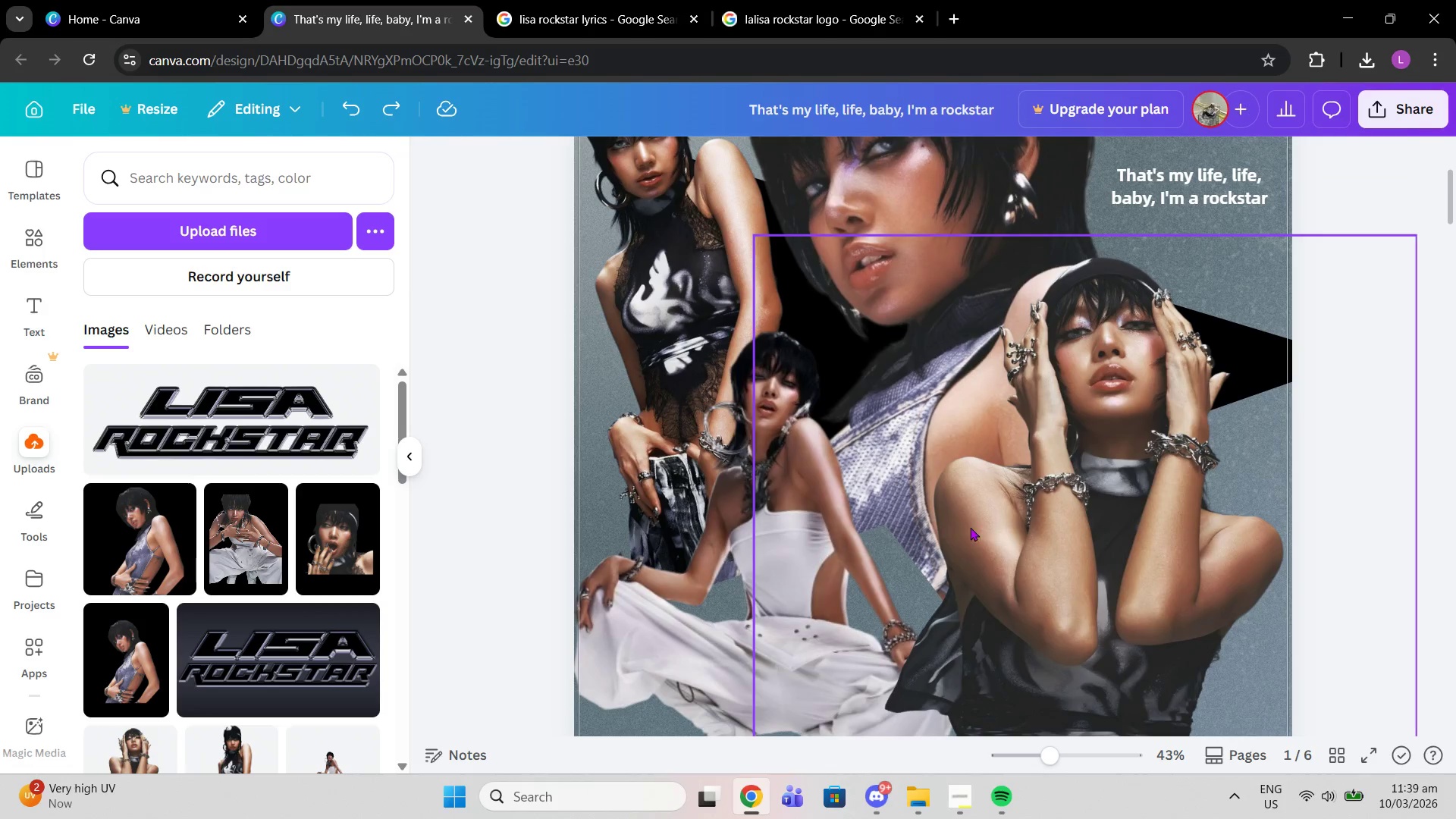 
scroll: coordinate [959, 529], scroll_direction: down, amount: 2.0
 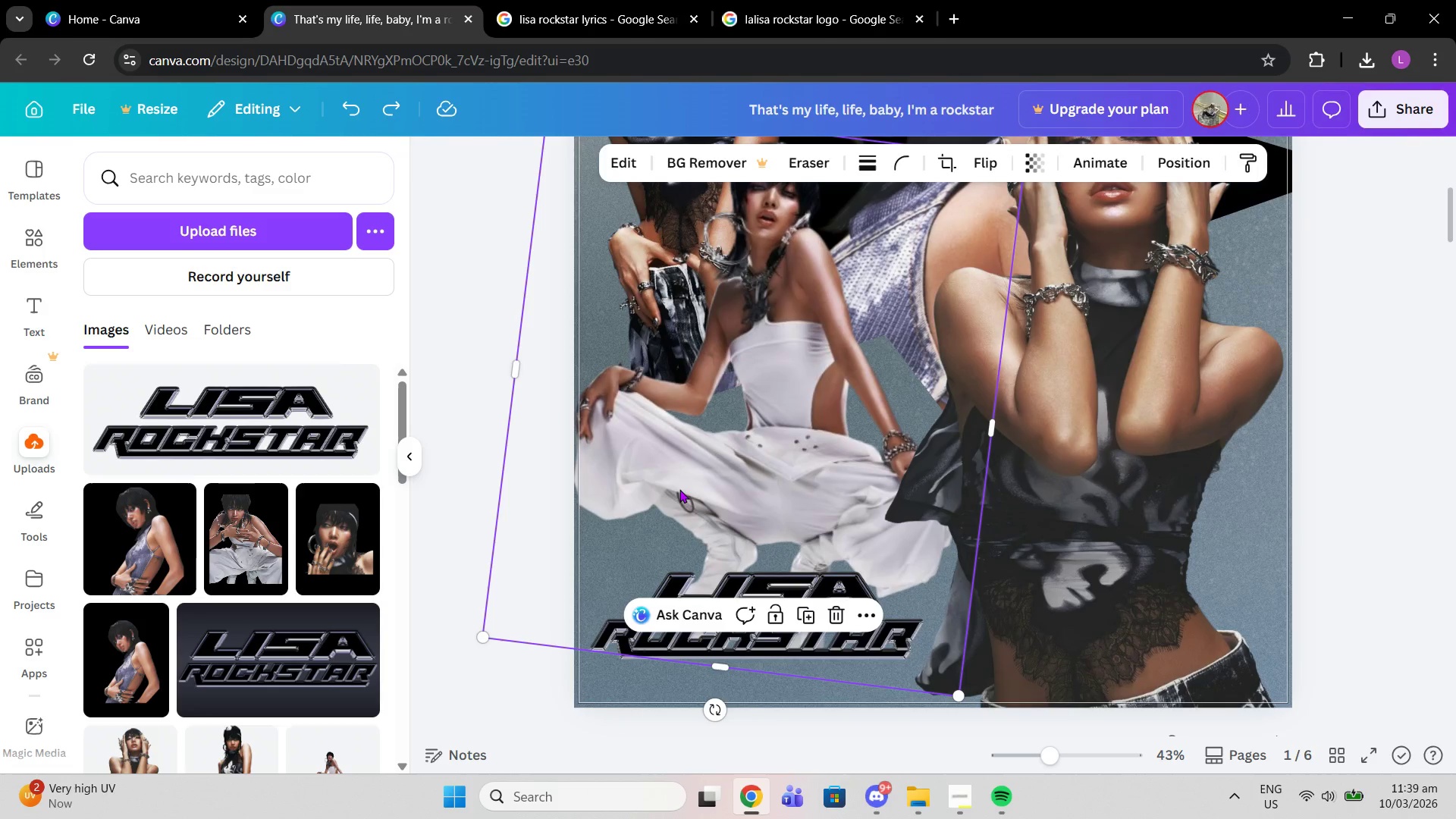 
left_click_drag(start_coordinate=[679, 489], to_coordinate=[676, 482])
 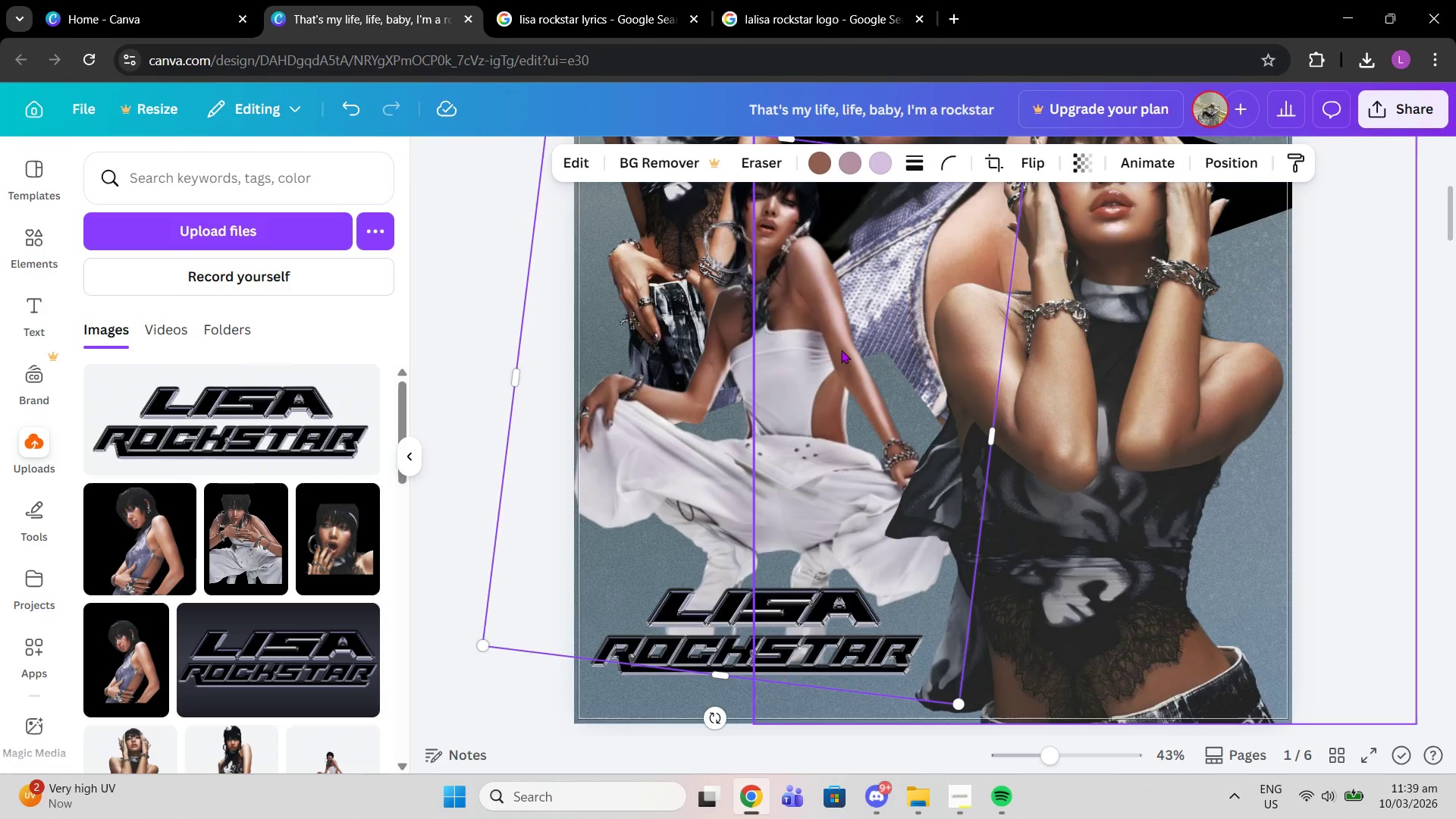 
scroll: coordinate [43, 614], scroll_direction: down, amount: 8.0
 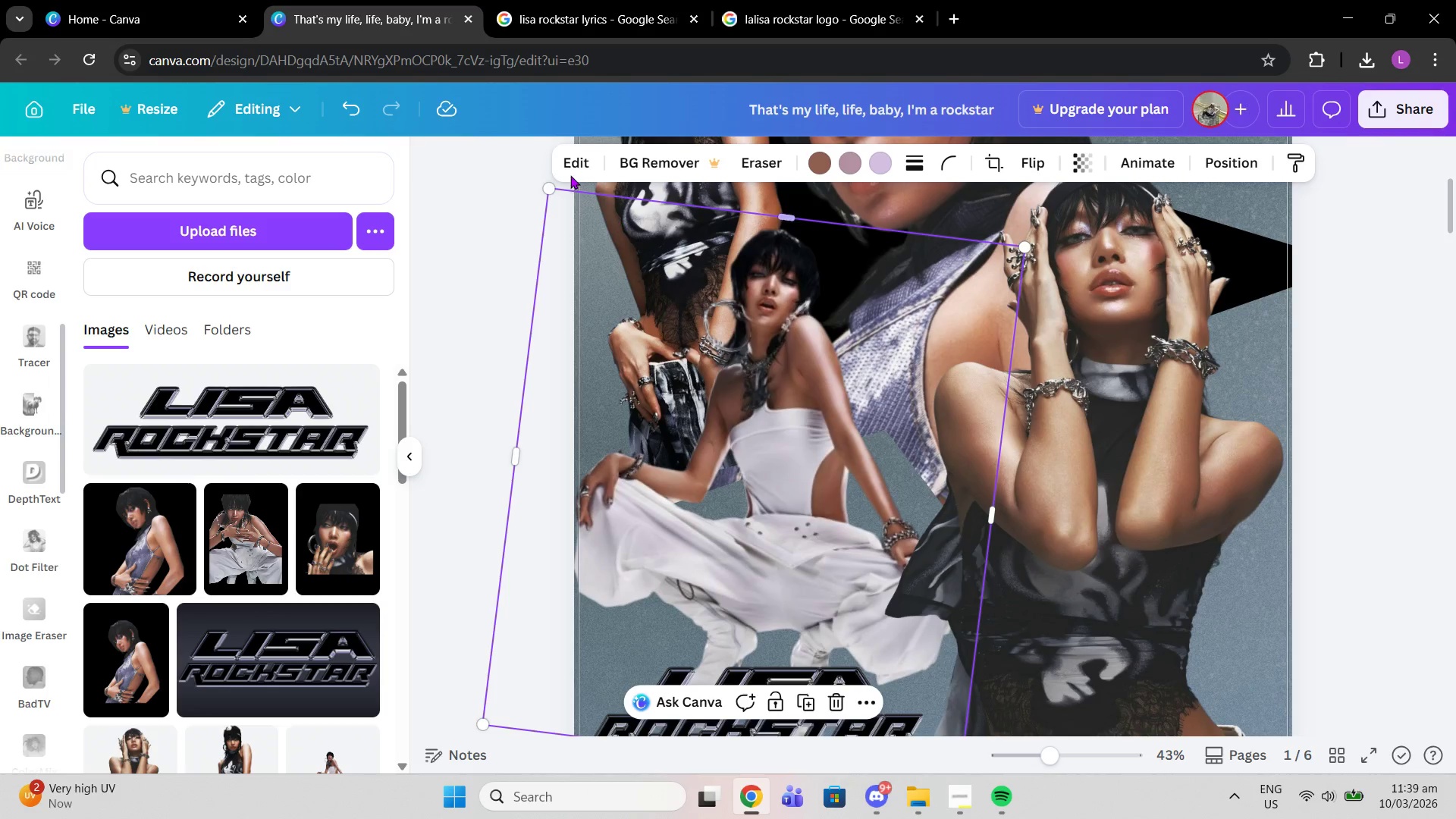 
left_click([570, 175])
 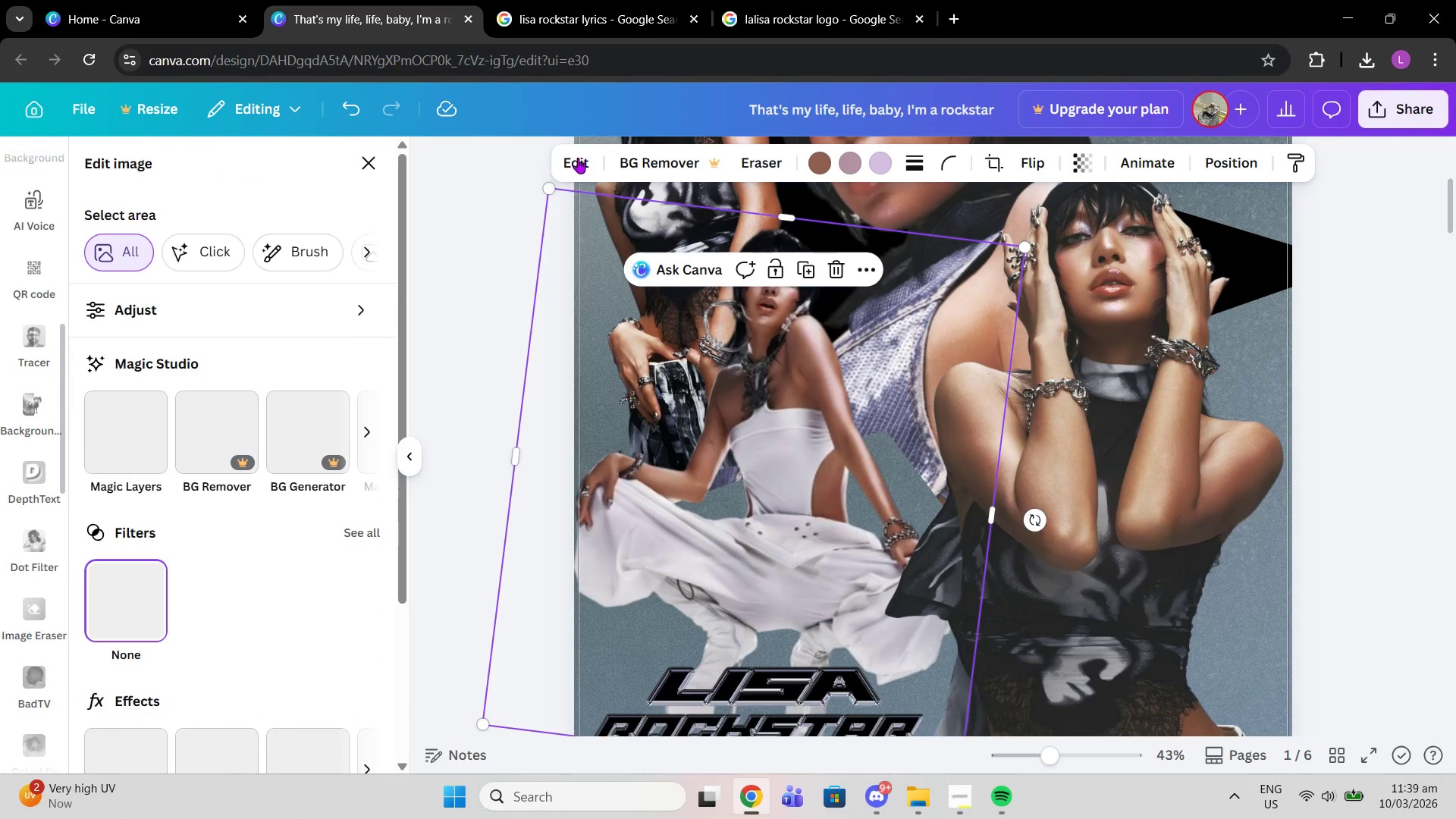 
left_click([578, 158])
 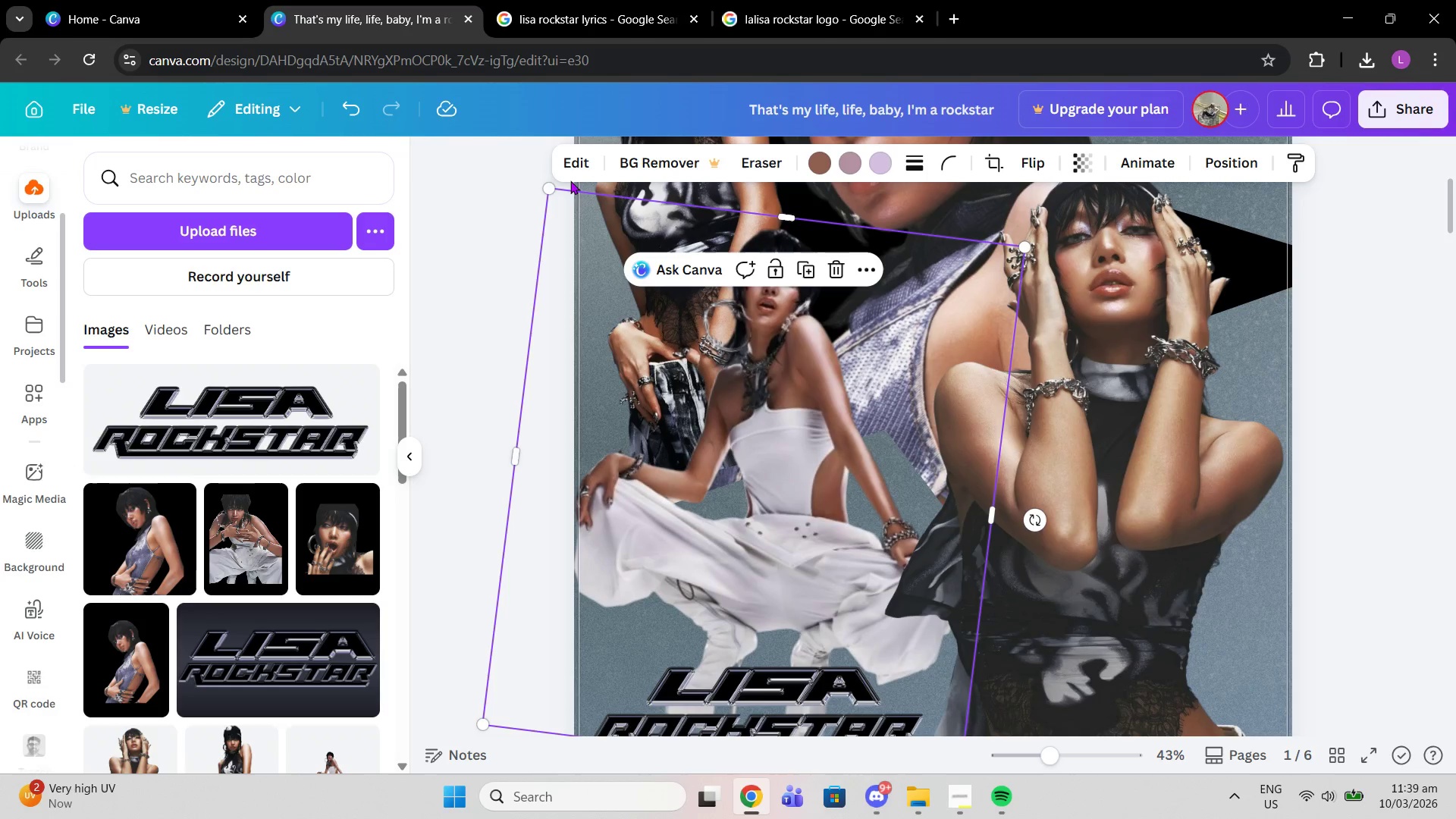 
left_click([573, 166])
 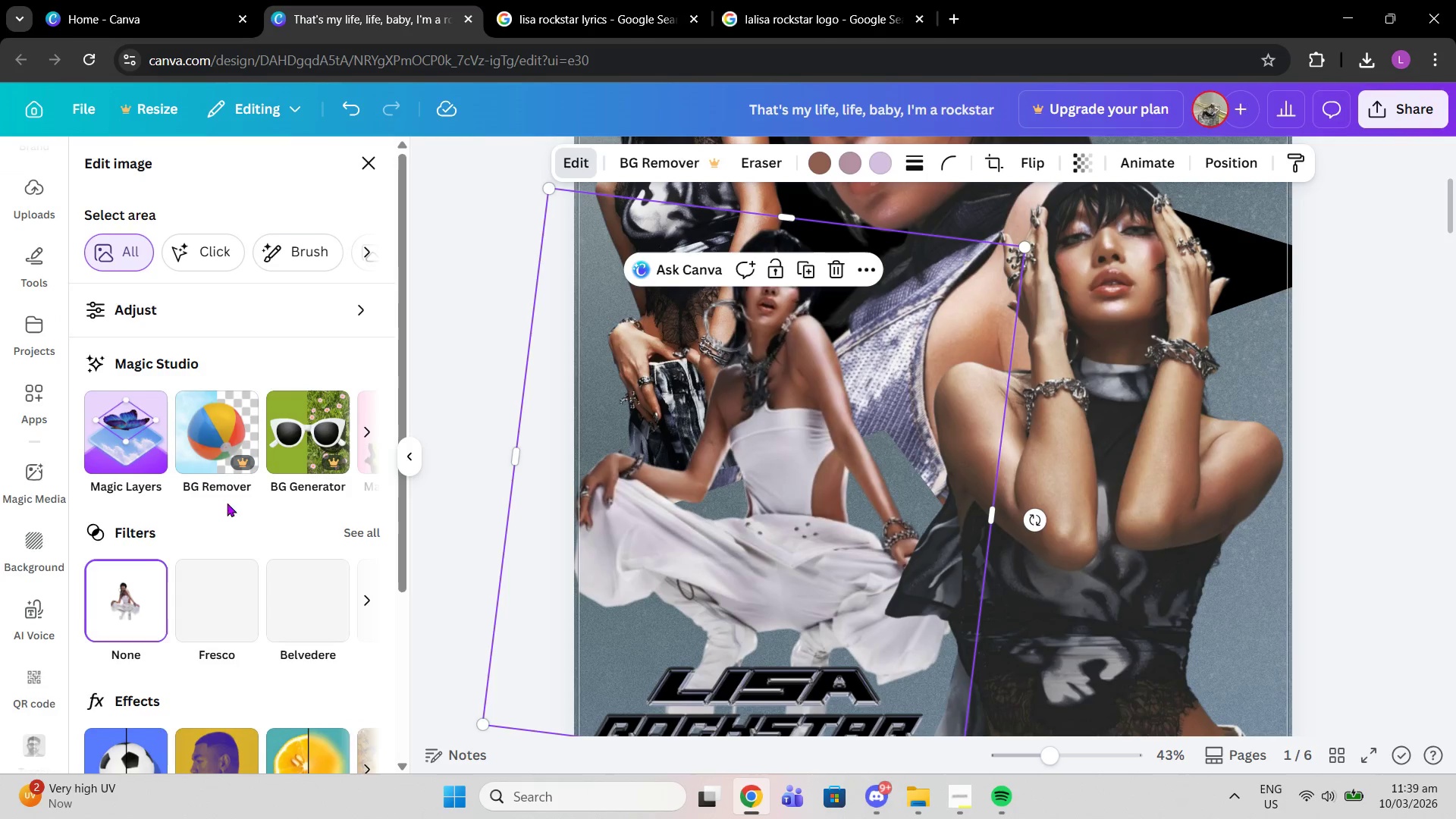 
scroll: coordinate [209, 542], scroll_direction: down, amount: 2.0
 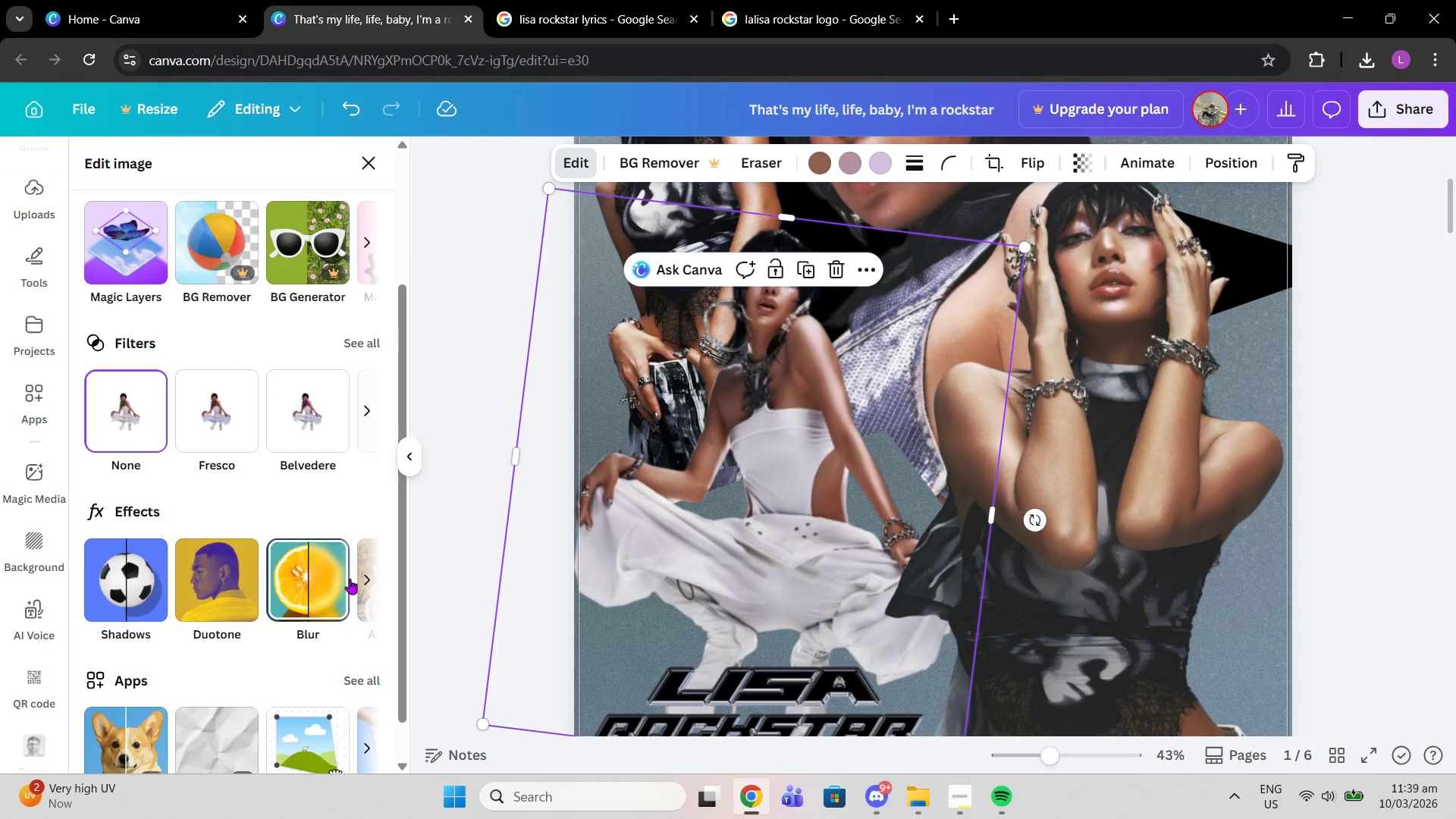 
left_click([360, 577])
 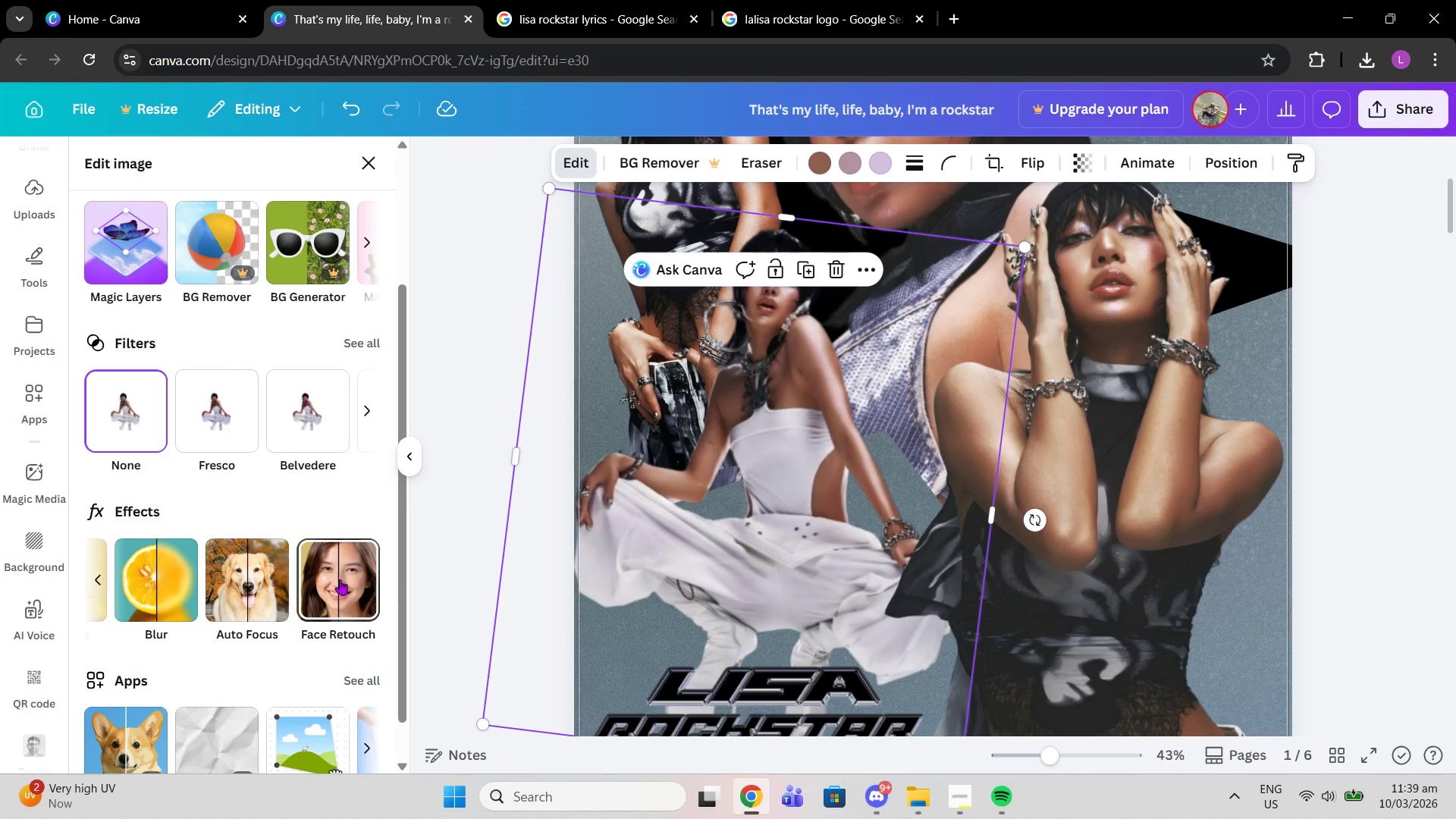 
left_click([340, 579])
 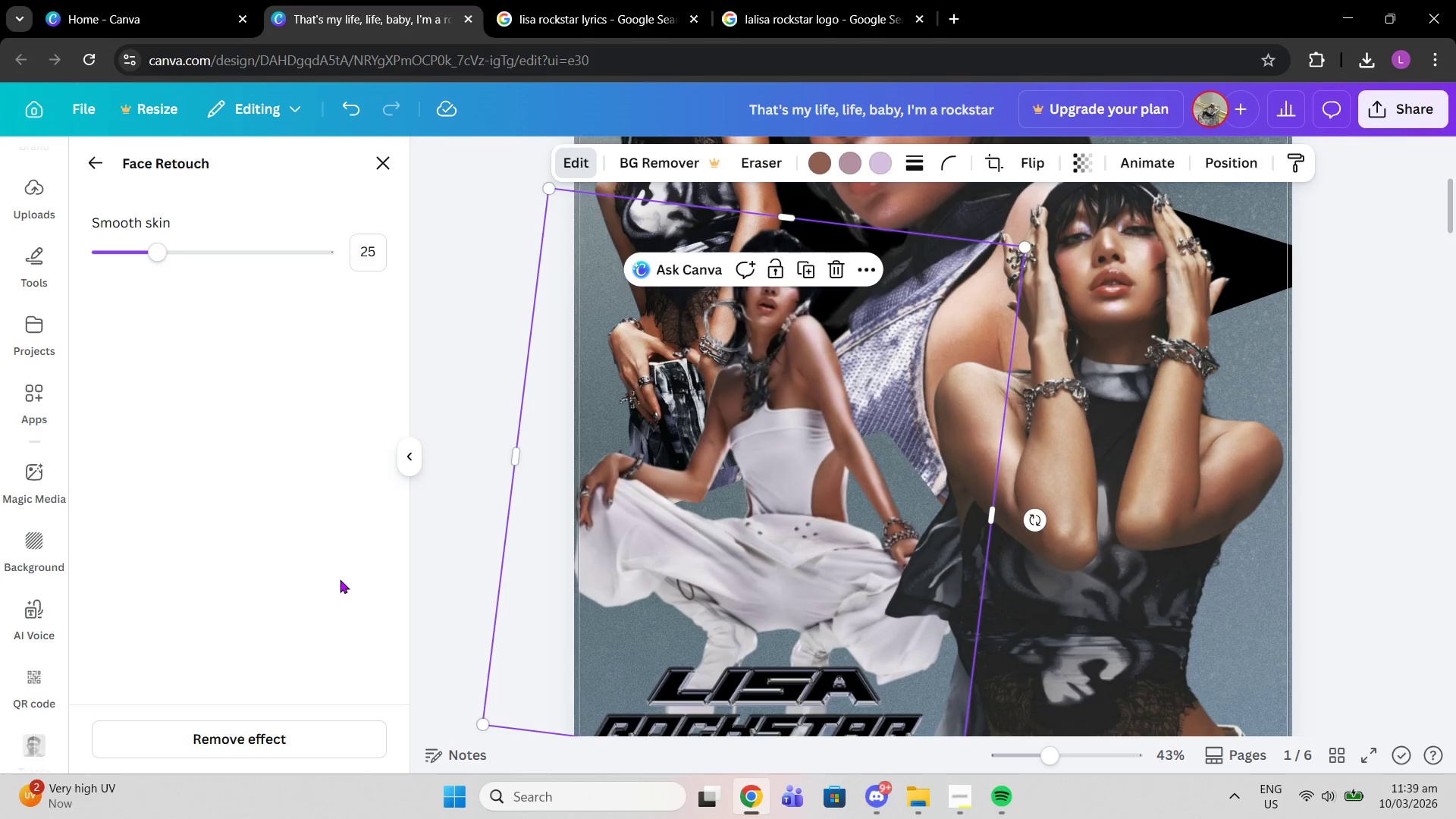 
left_click_drag(start_coordinate=[170, 249], to_coordinate=[168, 270])
 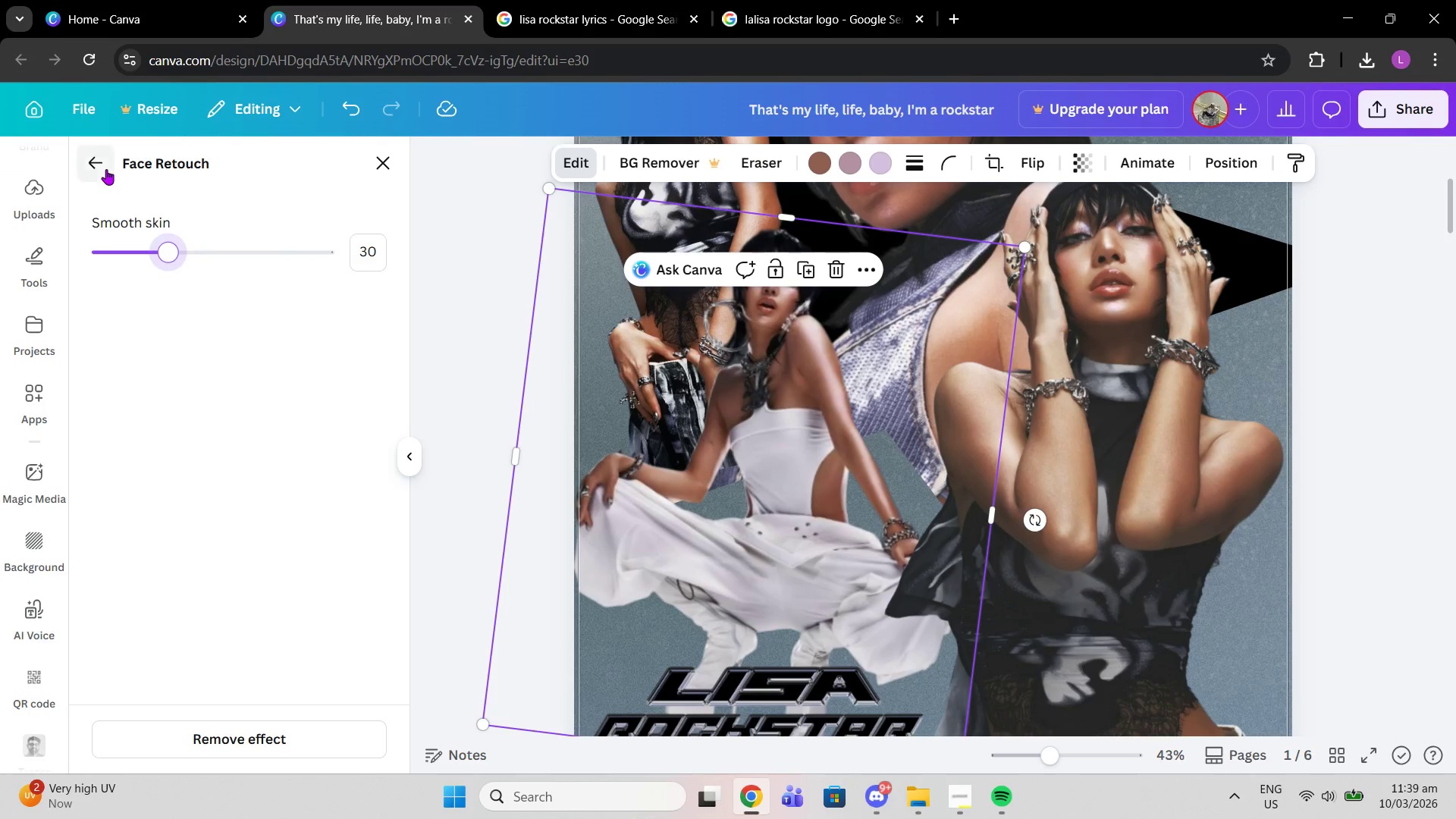 
left_click([106, 169])
 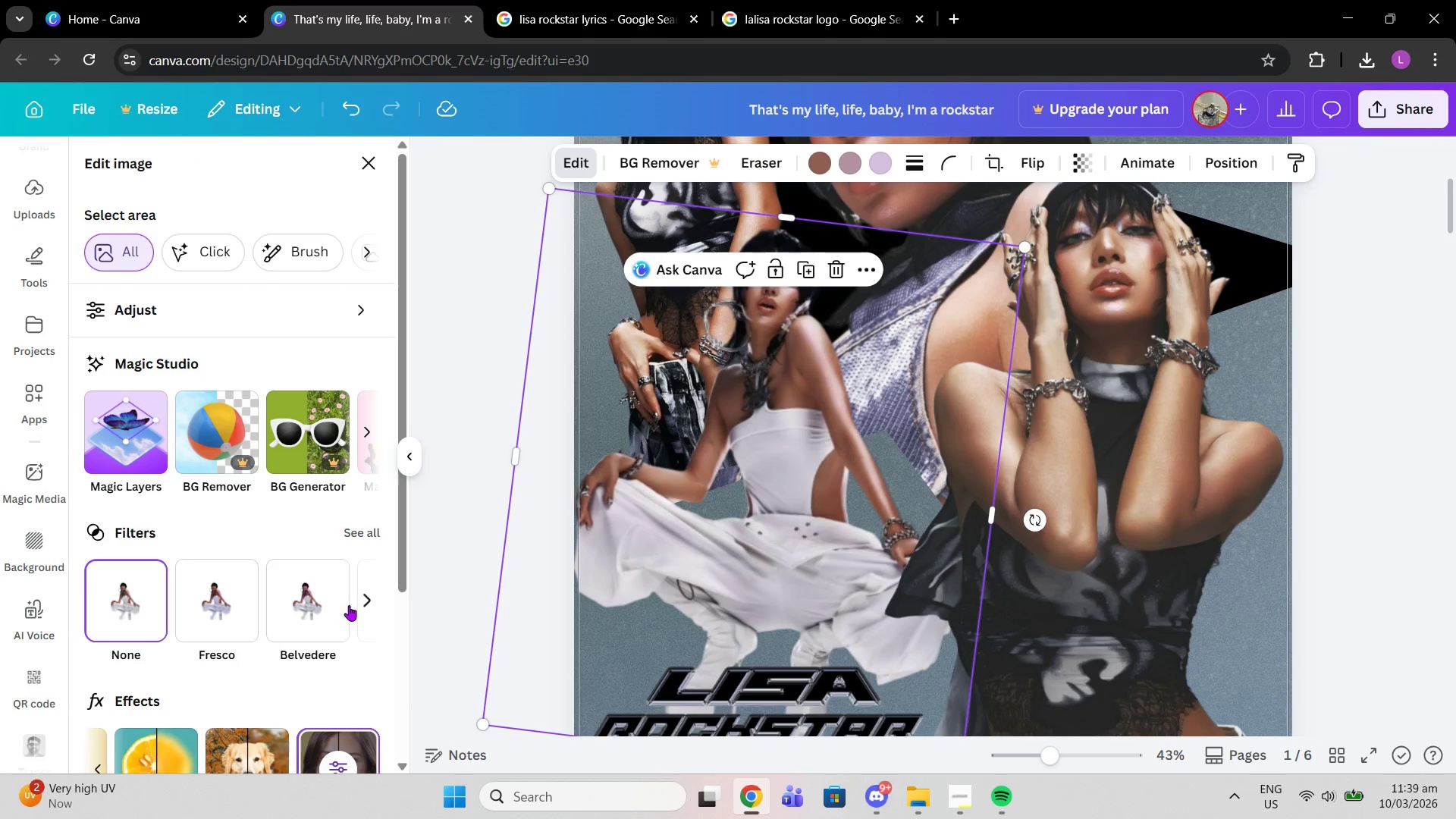 
left_click([369, 600])
 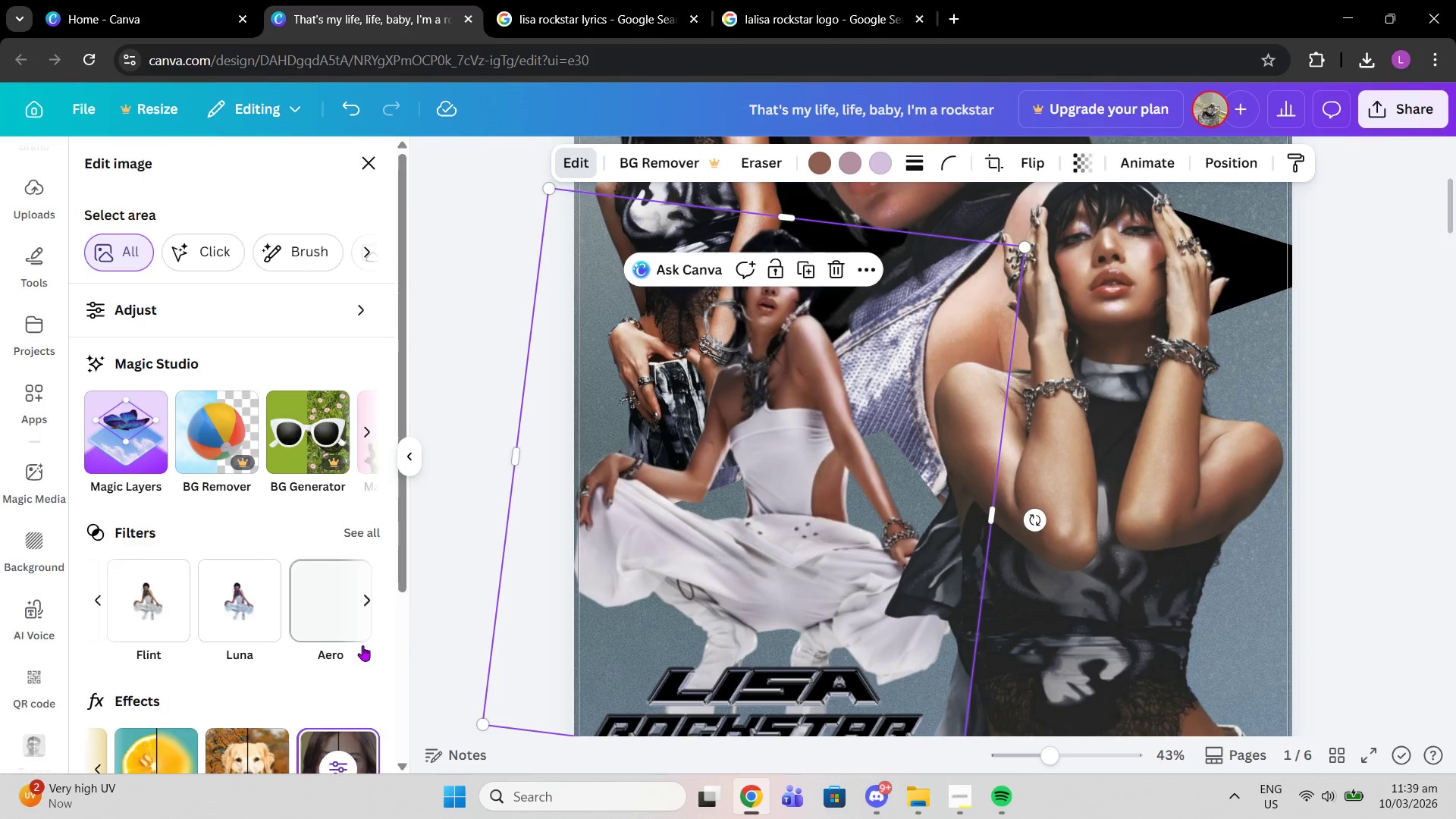 
scroll: coordinate [362, 650], scroll_direction: down, amount: 3.0
 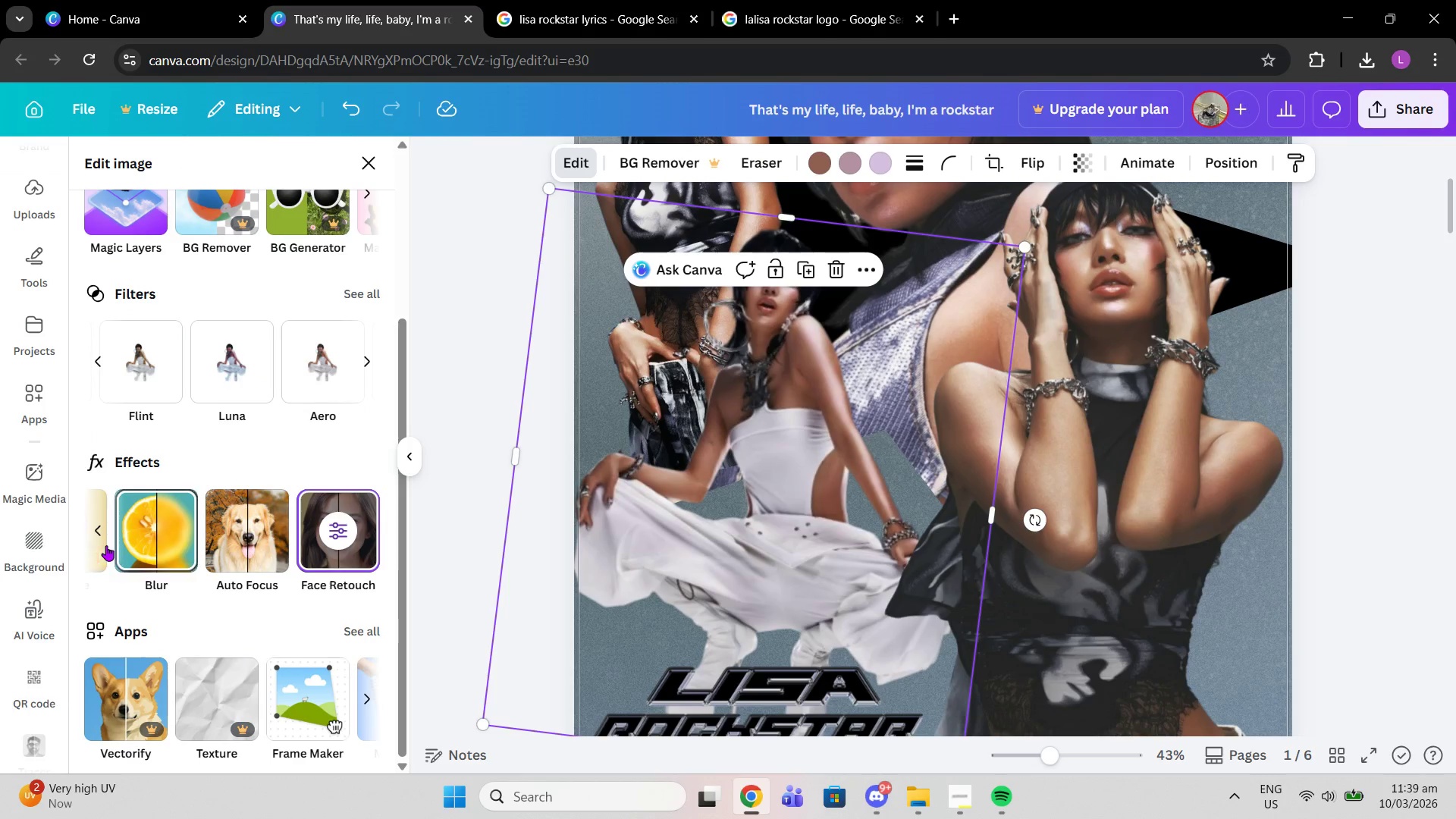 
left_click([101, 532])
 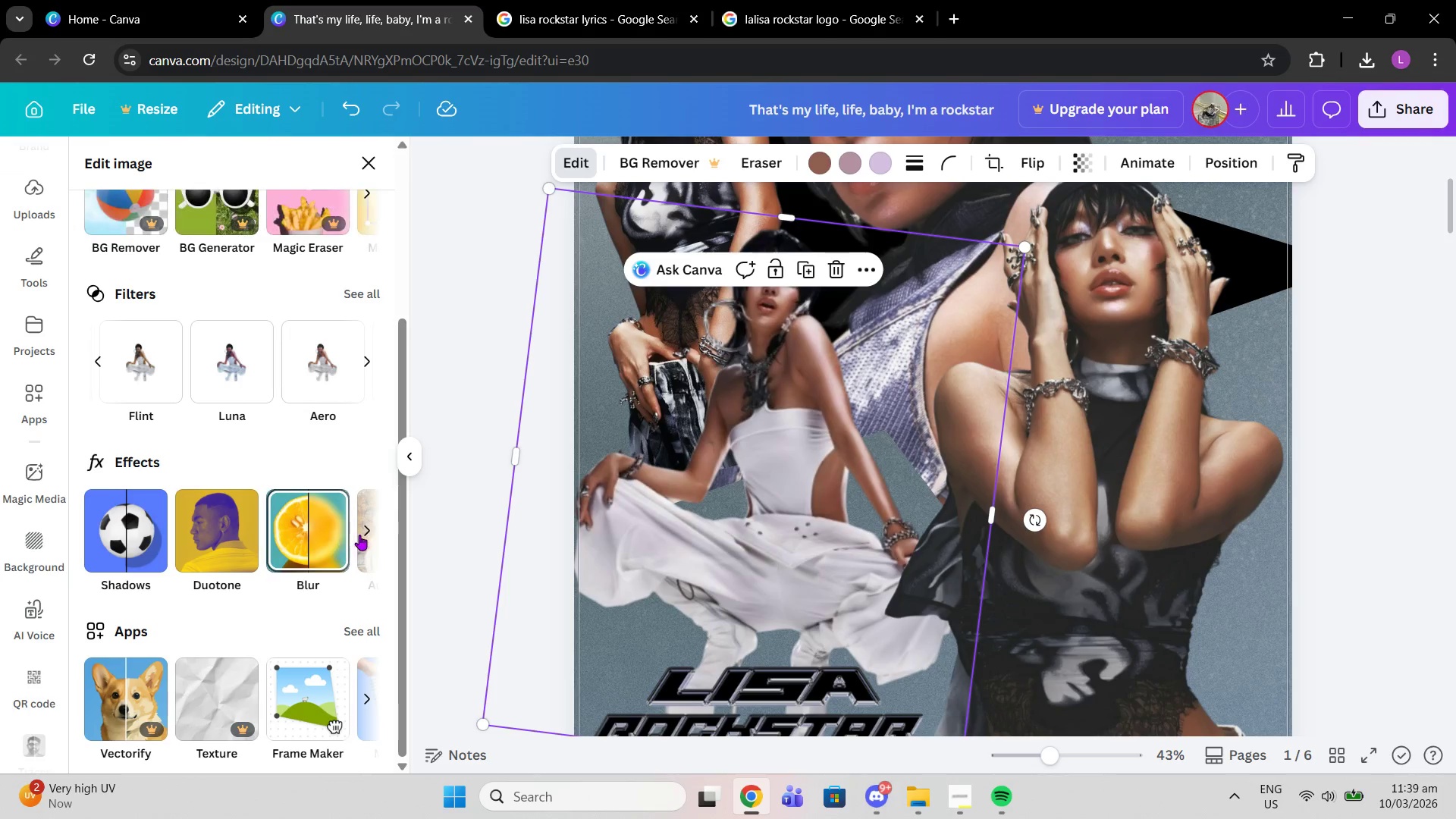 
left_click([360, 536])
 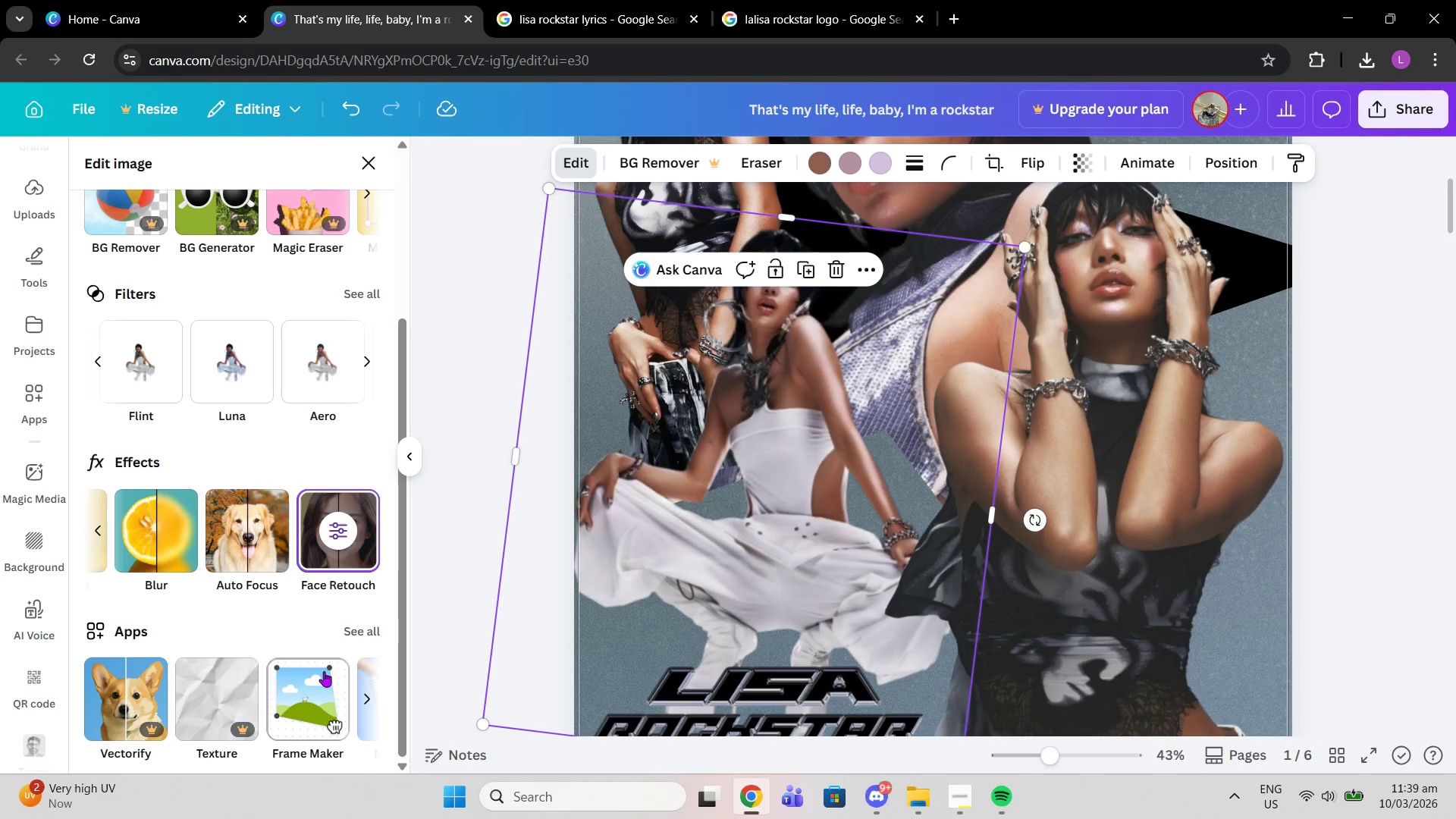 
scroll: coordinate [324, 671], scroll_direction: down, amount: 2.0
 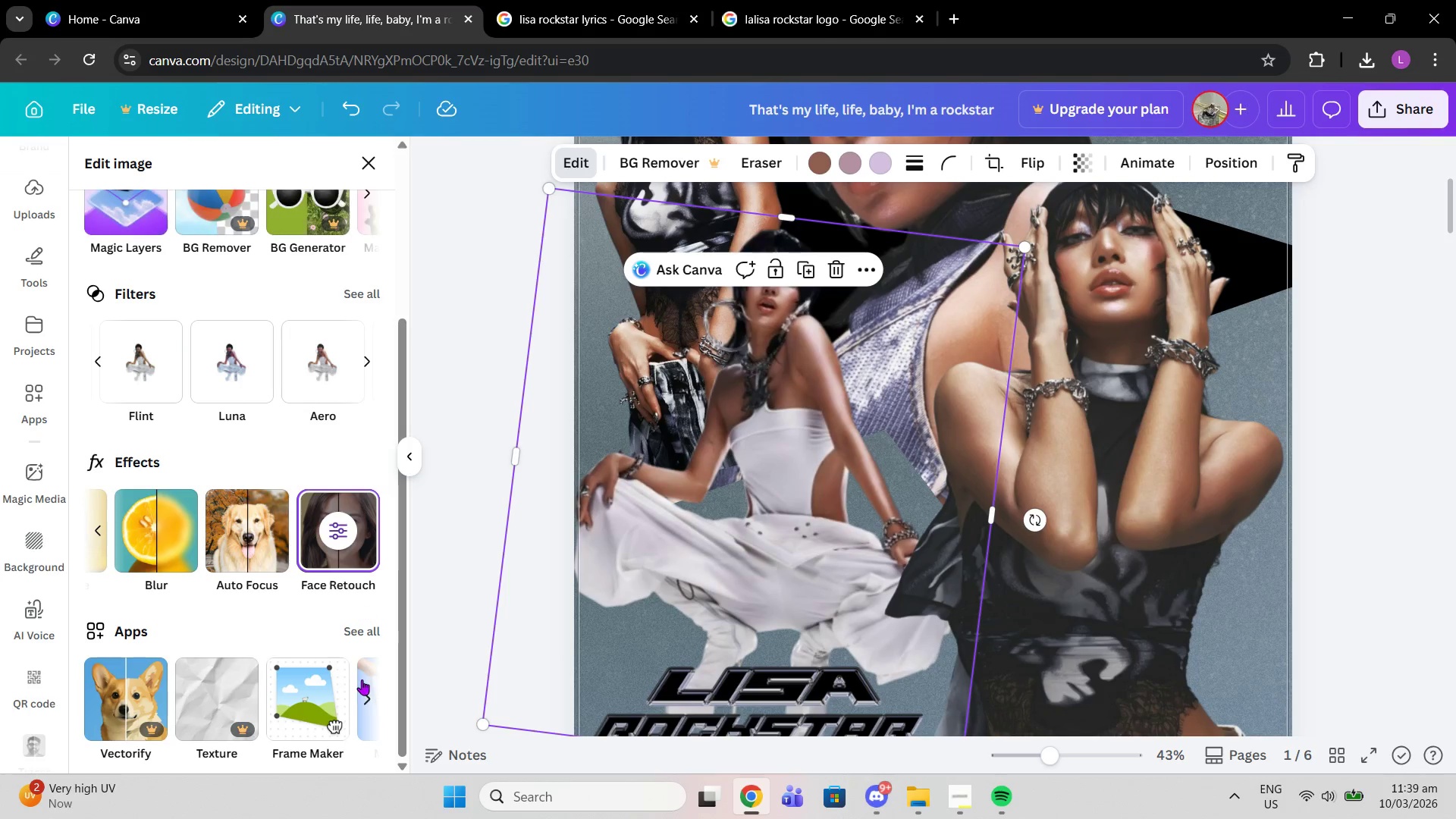 
left_click([362, 679])
 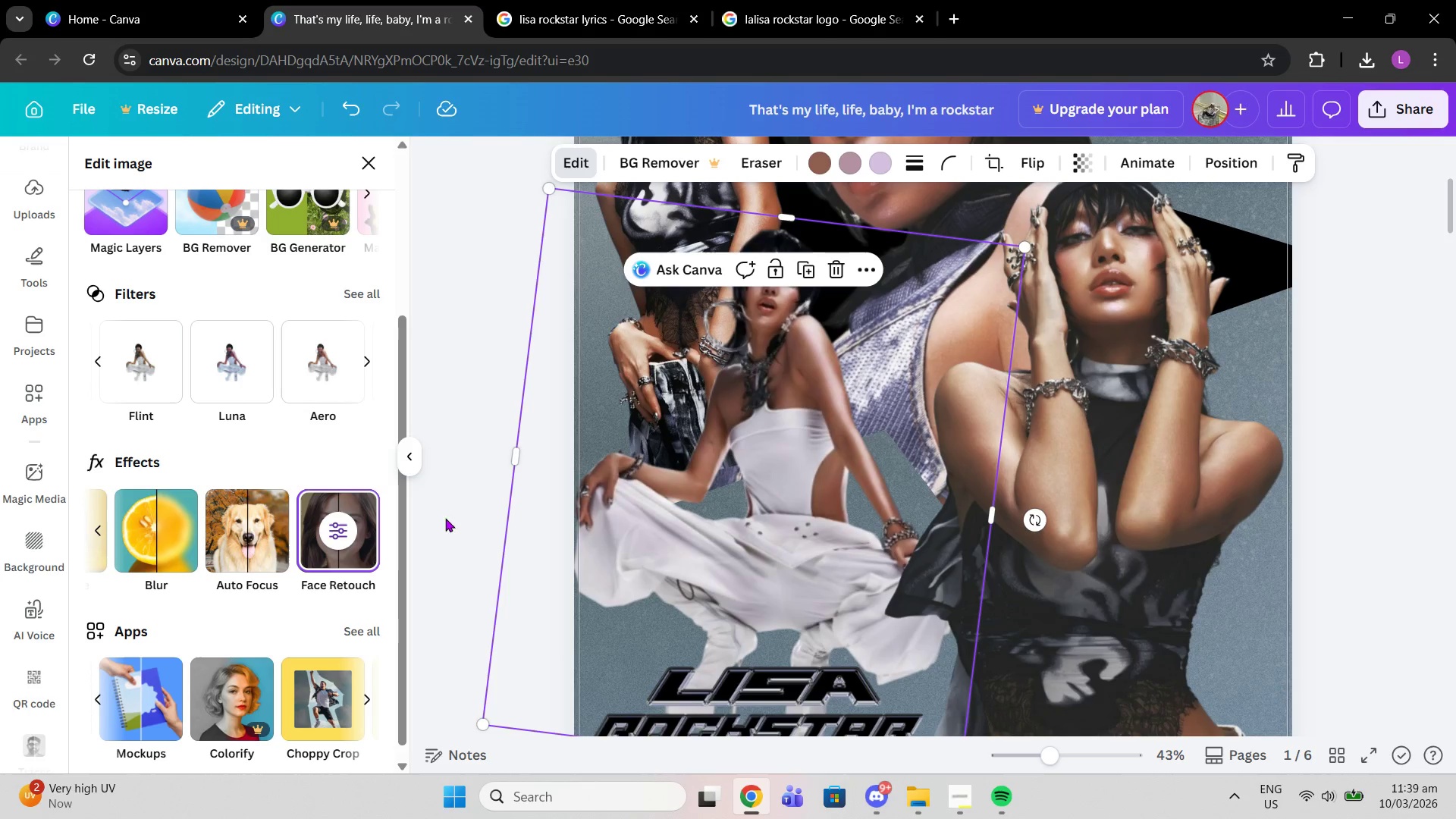 
left_click([596, 457])
 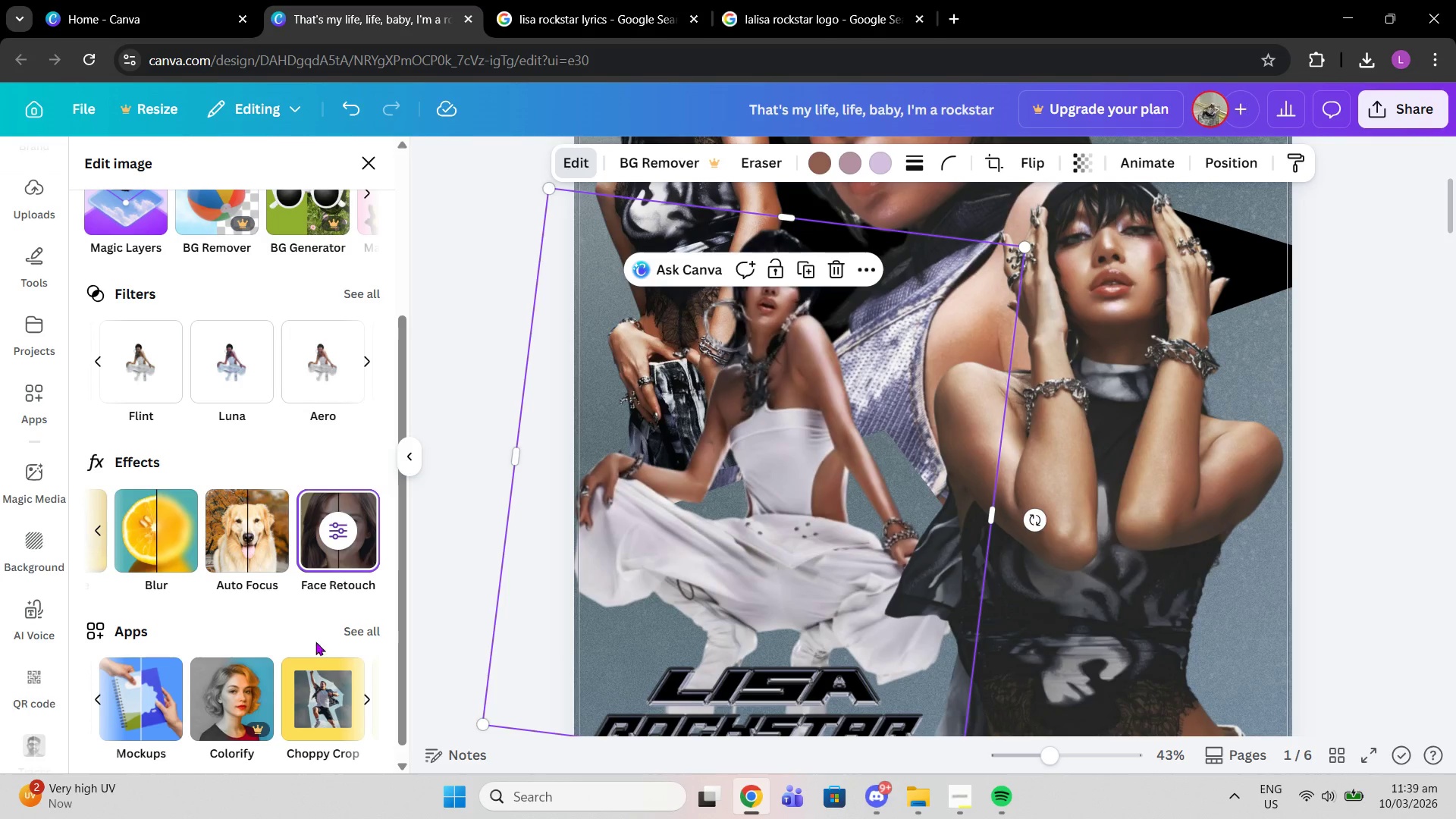 
scroll: coordinate [315, 656], scroll_direction: down, amount: 1.0
 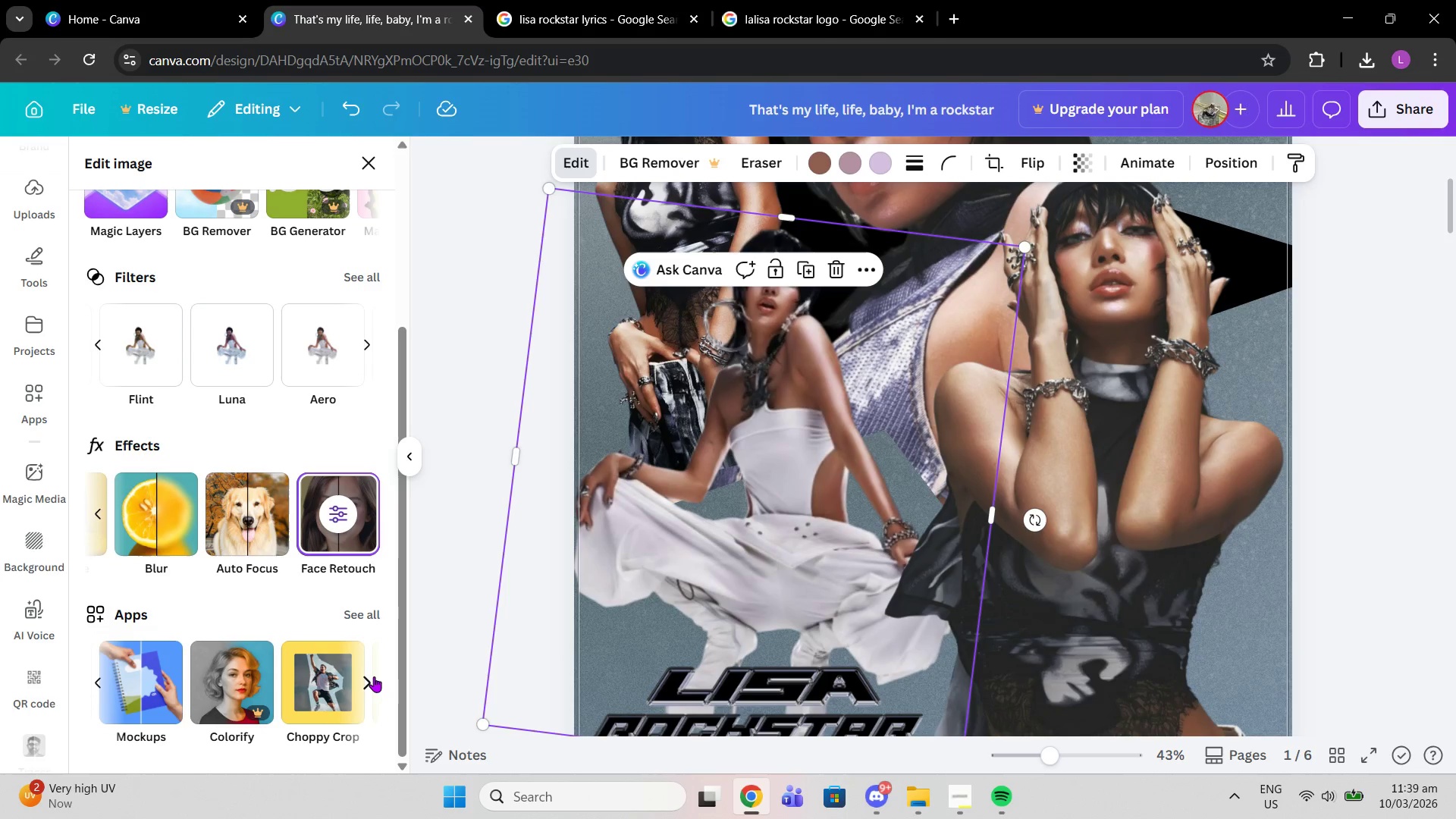 
left_click([374, 676])
 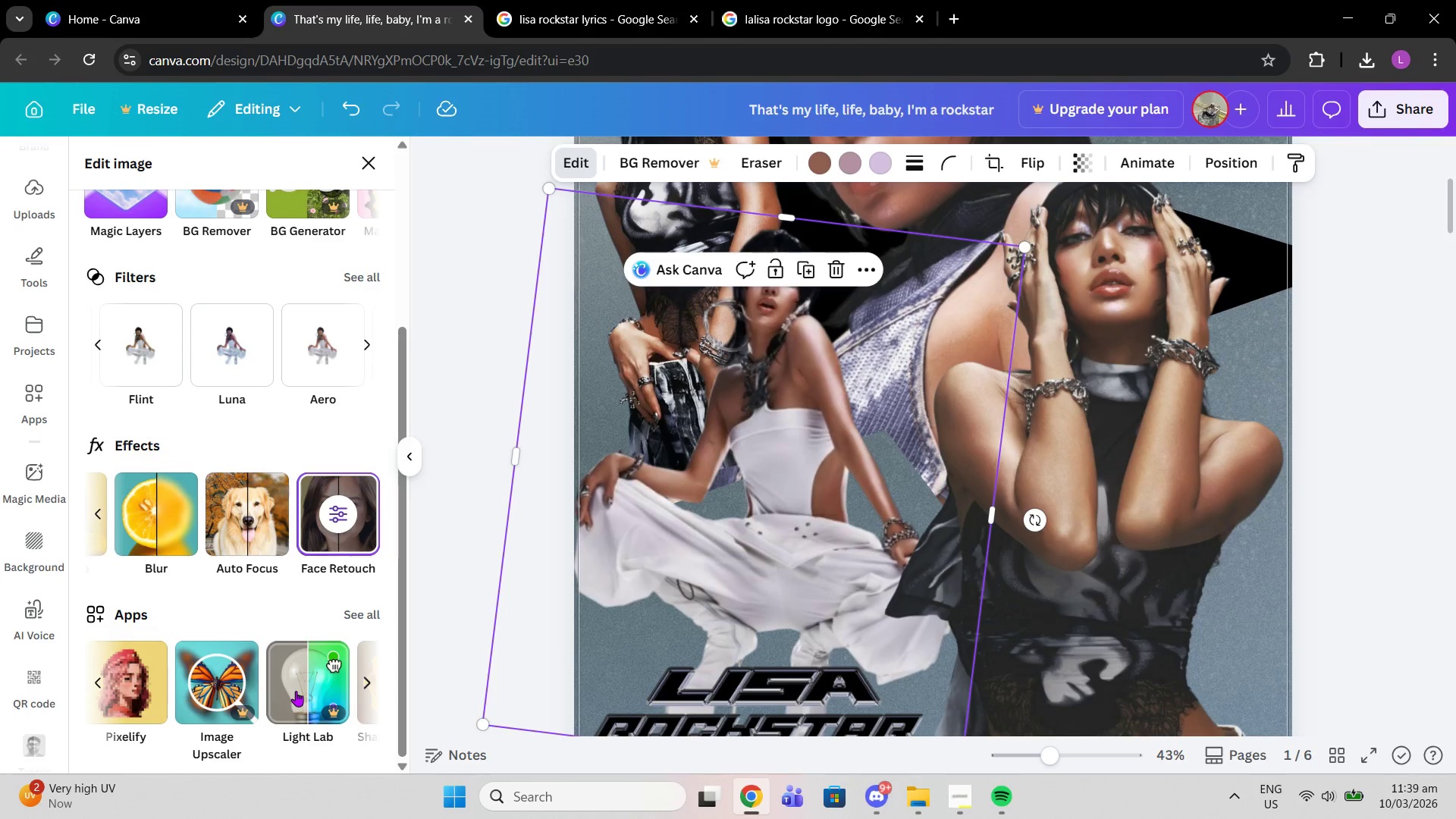 
left_click([244, 703])
 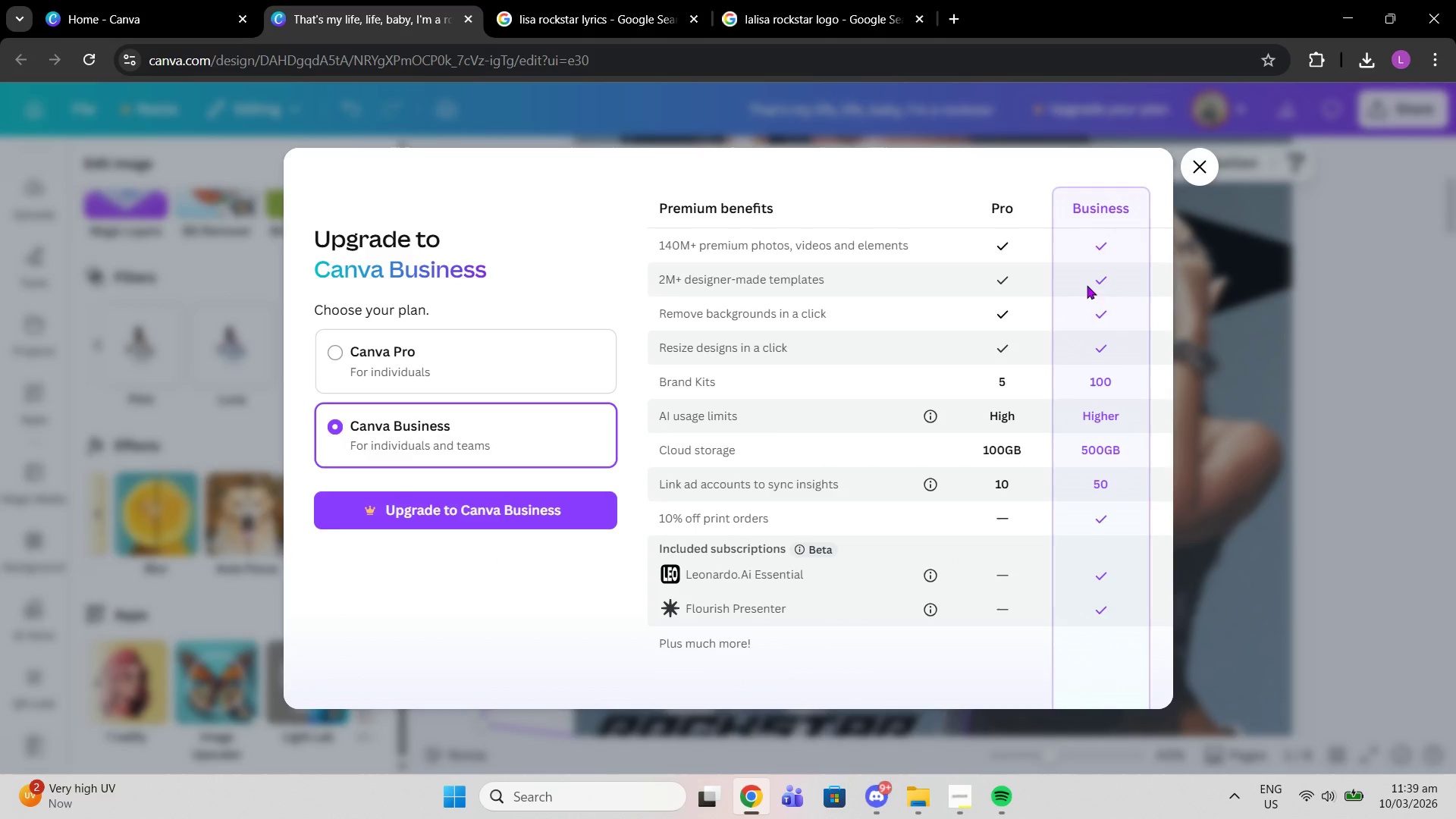 
left_click([1198, 162])
 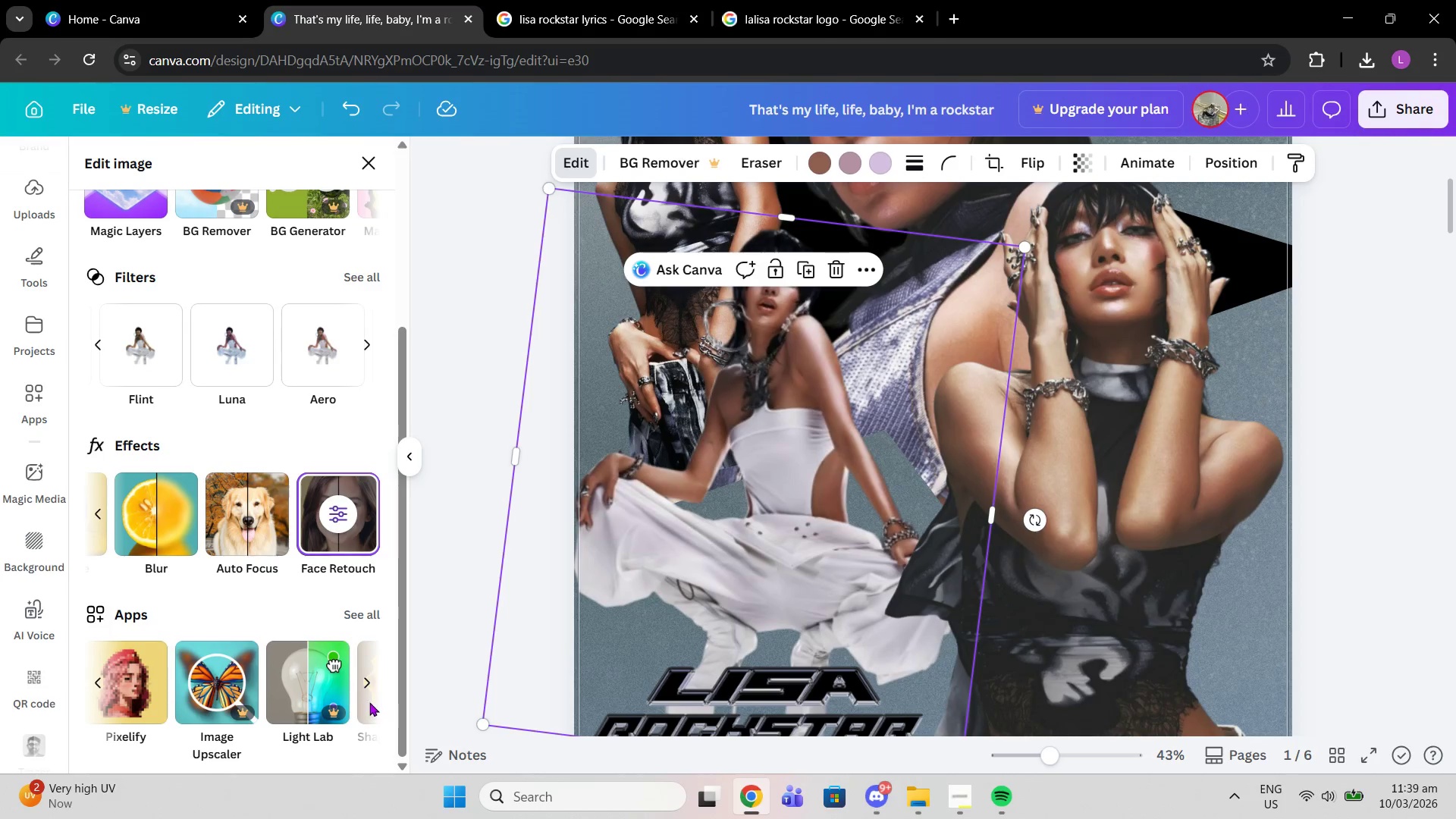 
left_click([371, 686])
 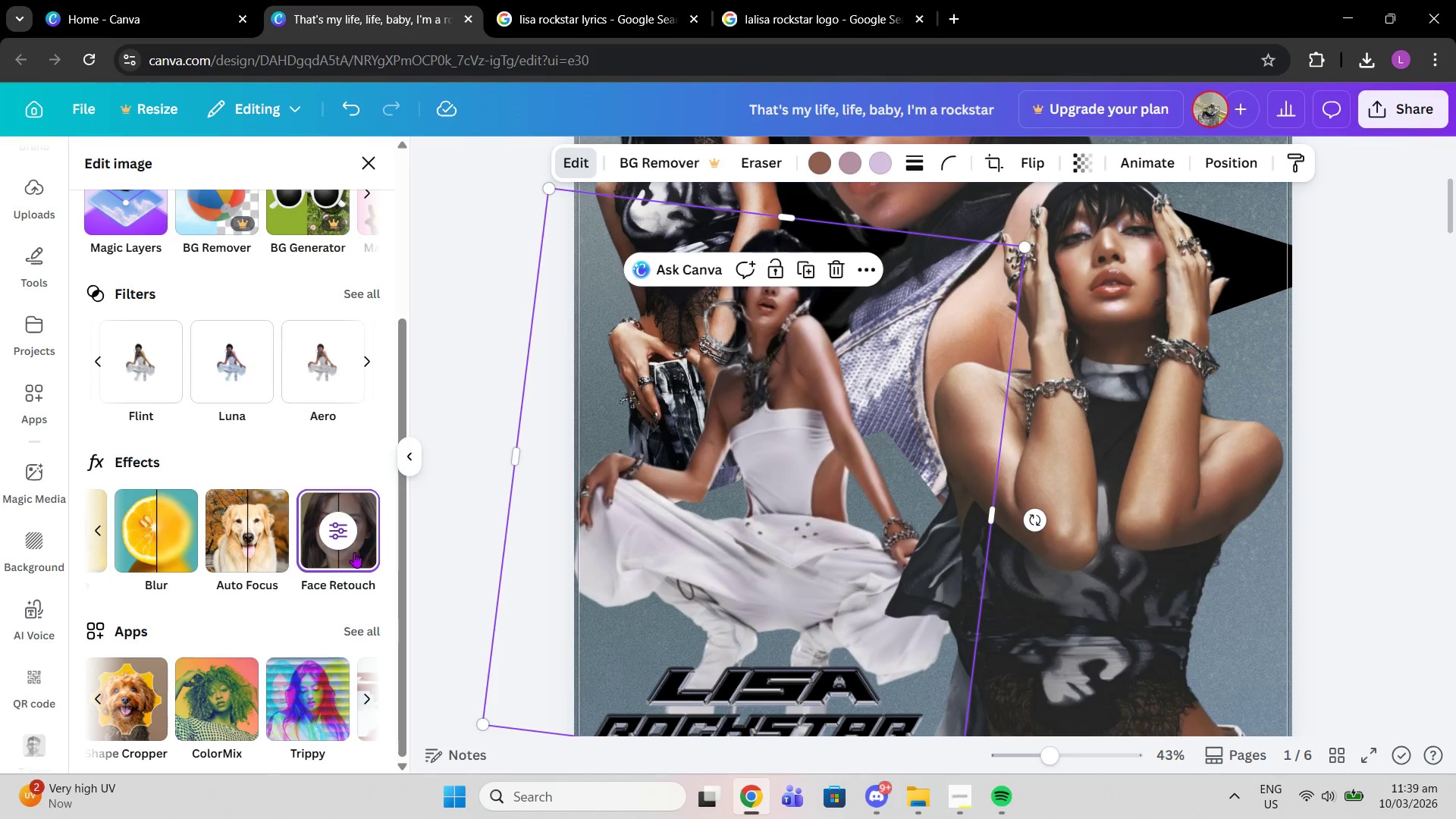 
left_click([347, 548])
 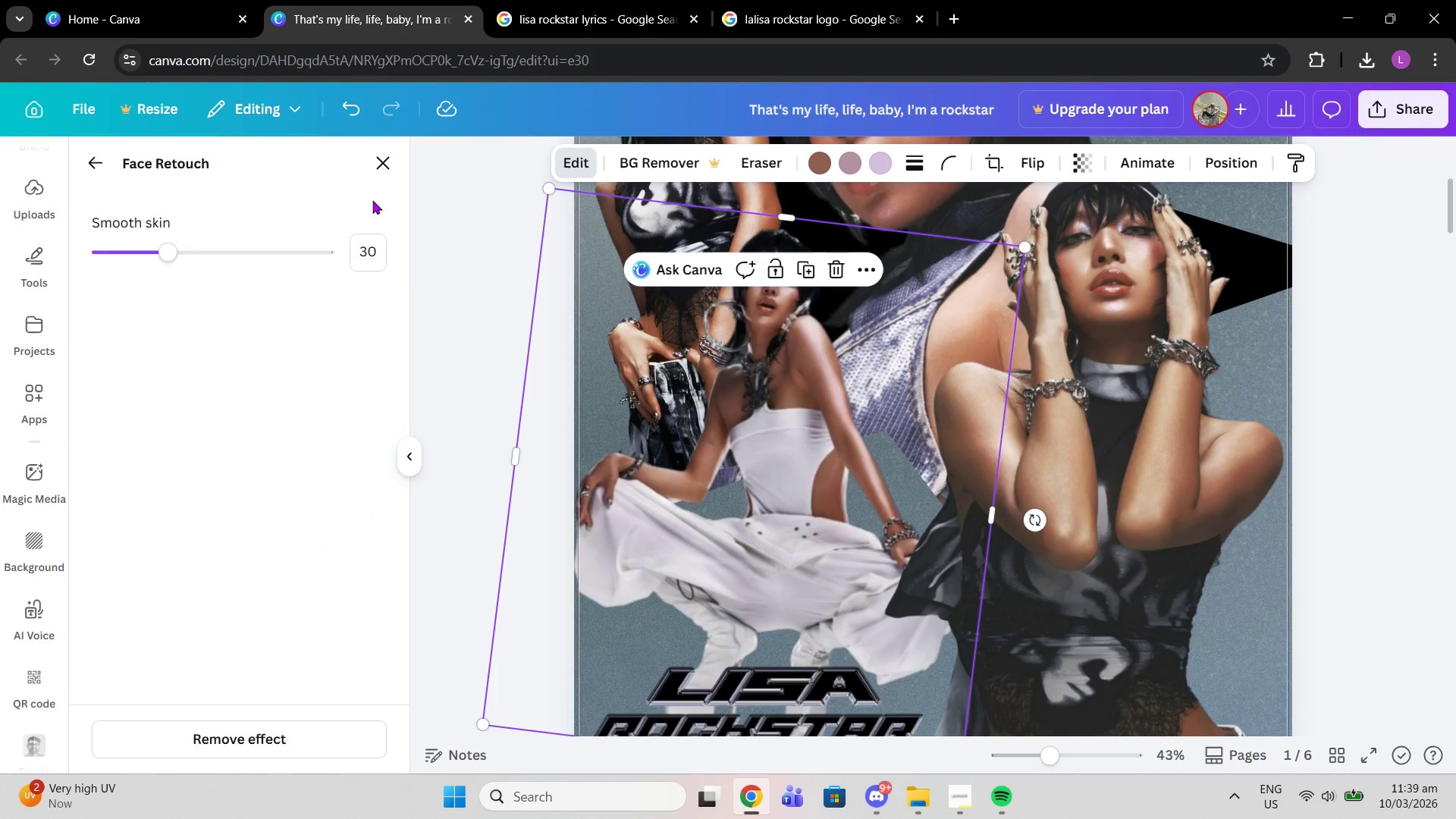 
left_click([378, 174])
 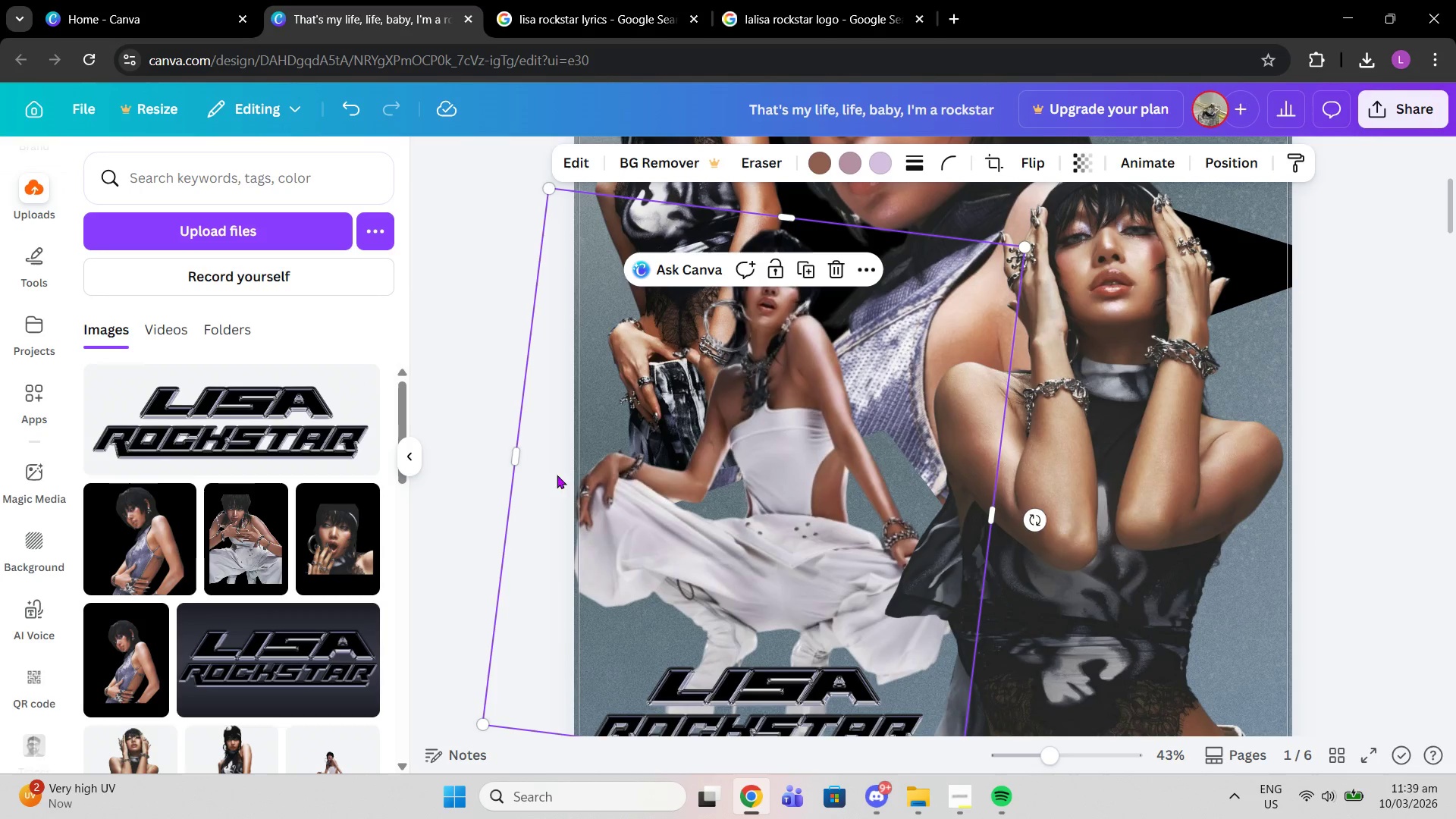 
left_click([654, 482])
 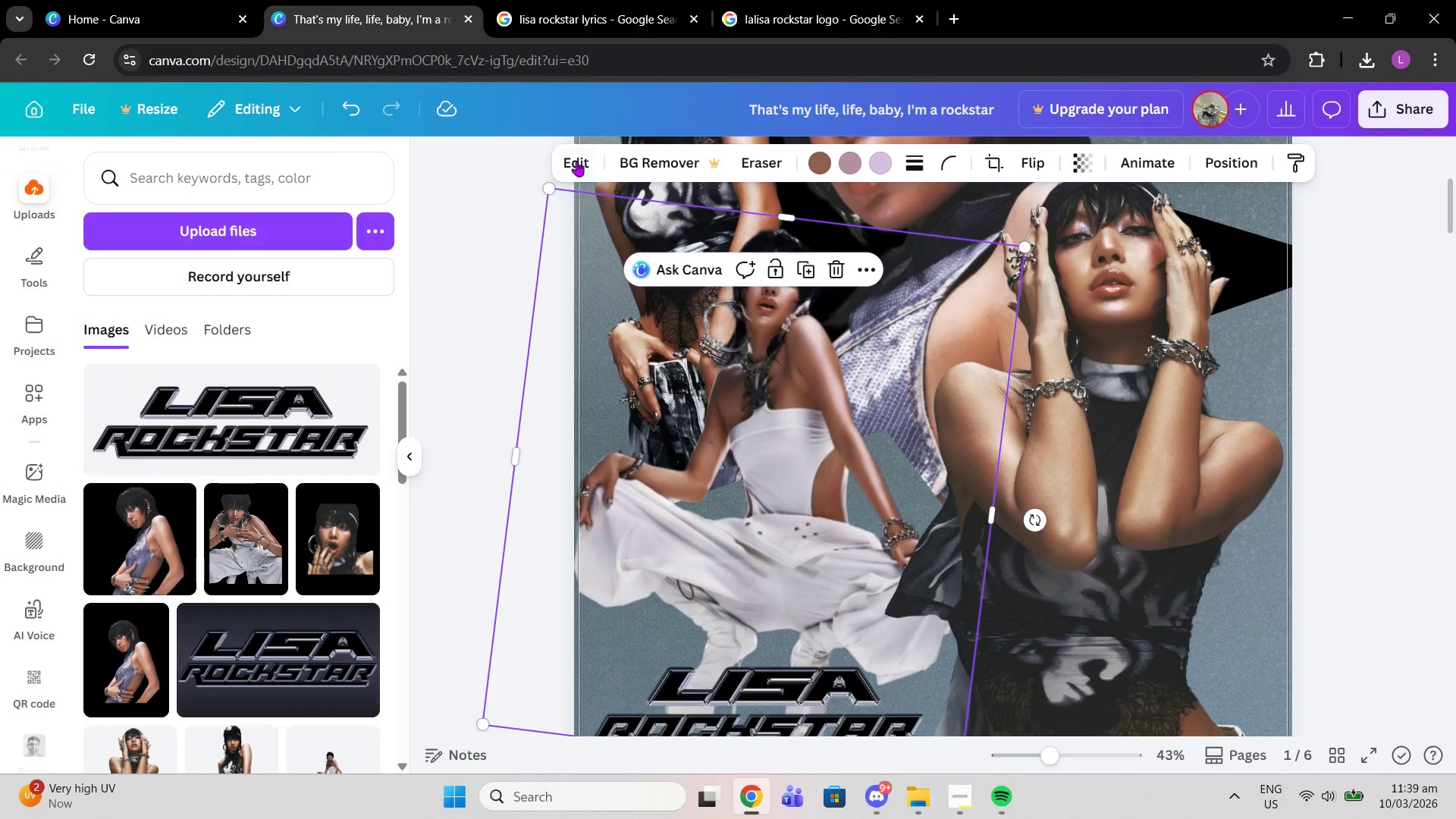 
left_click([576, 161])
 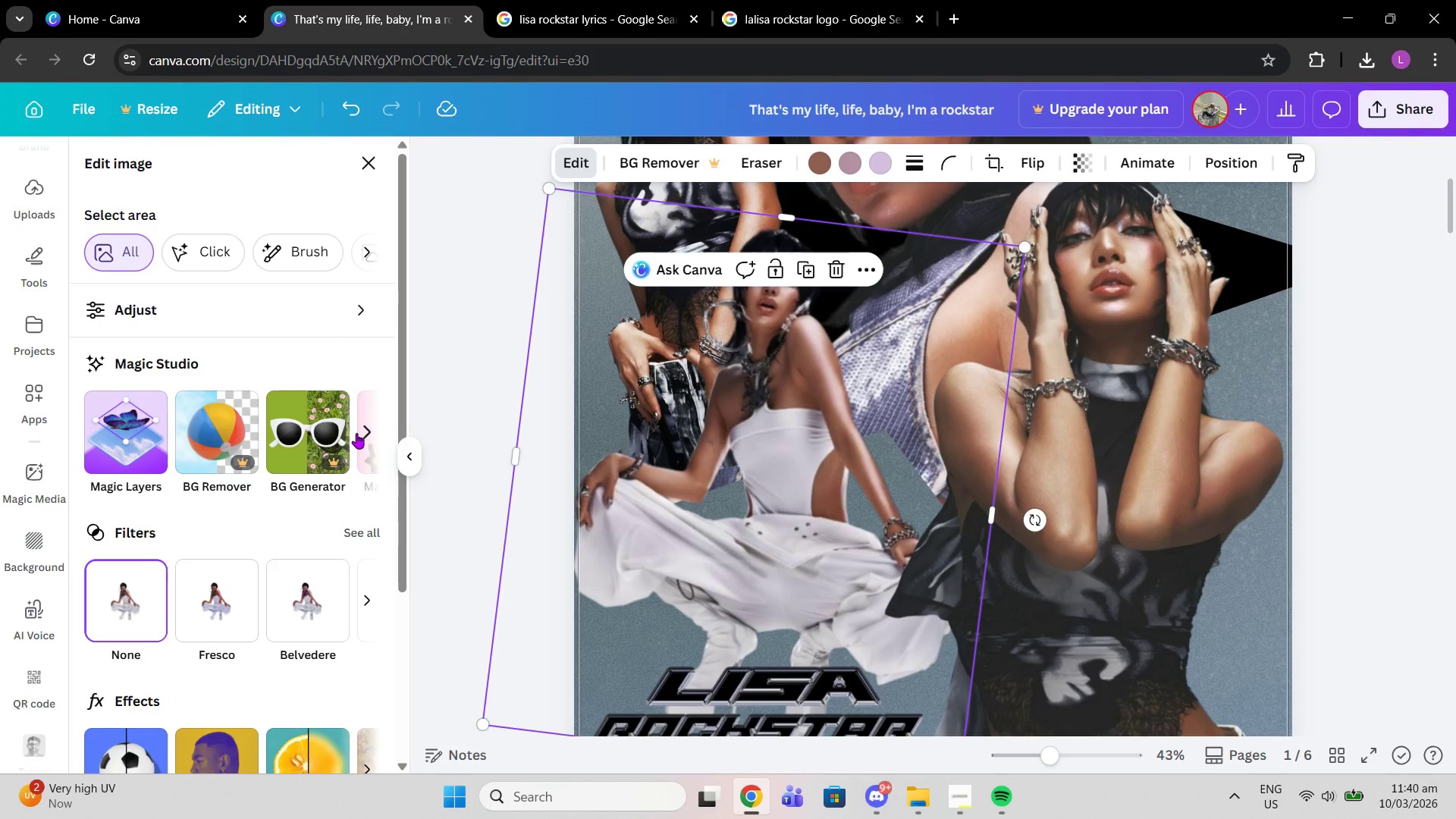 
scroll: coordinate [312, 759], scroll_direction: down, amount: 2.0
 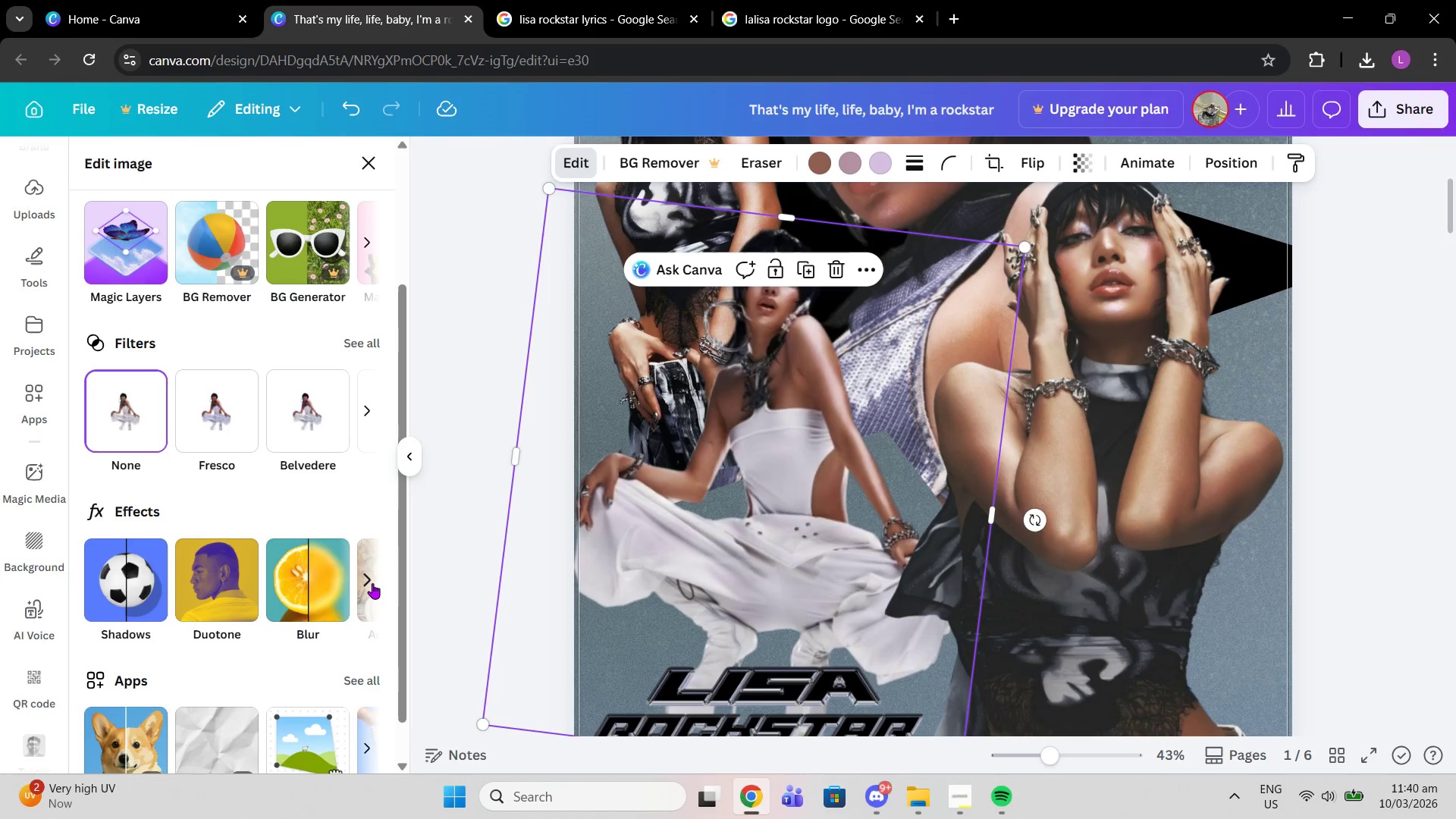 
left_click([372, 583])
 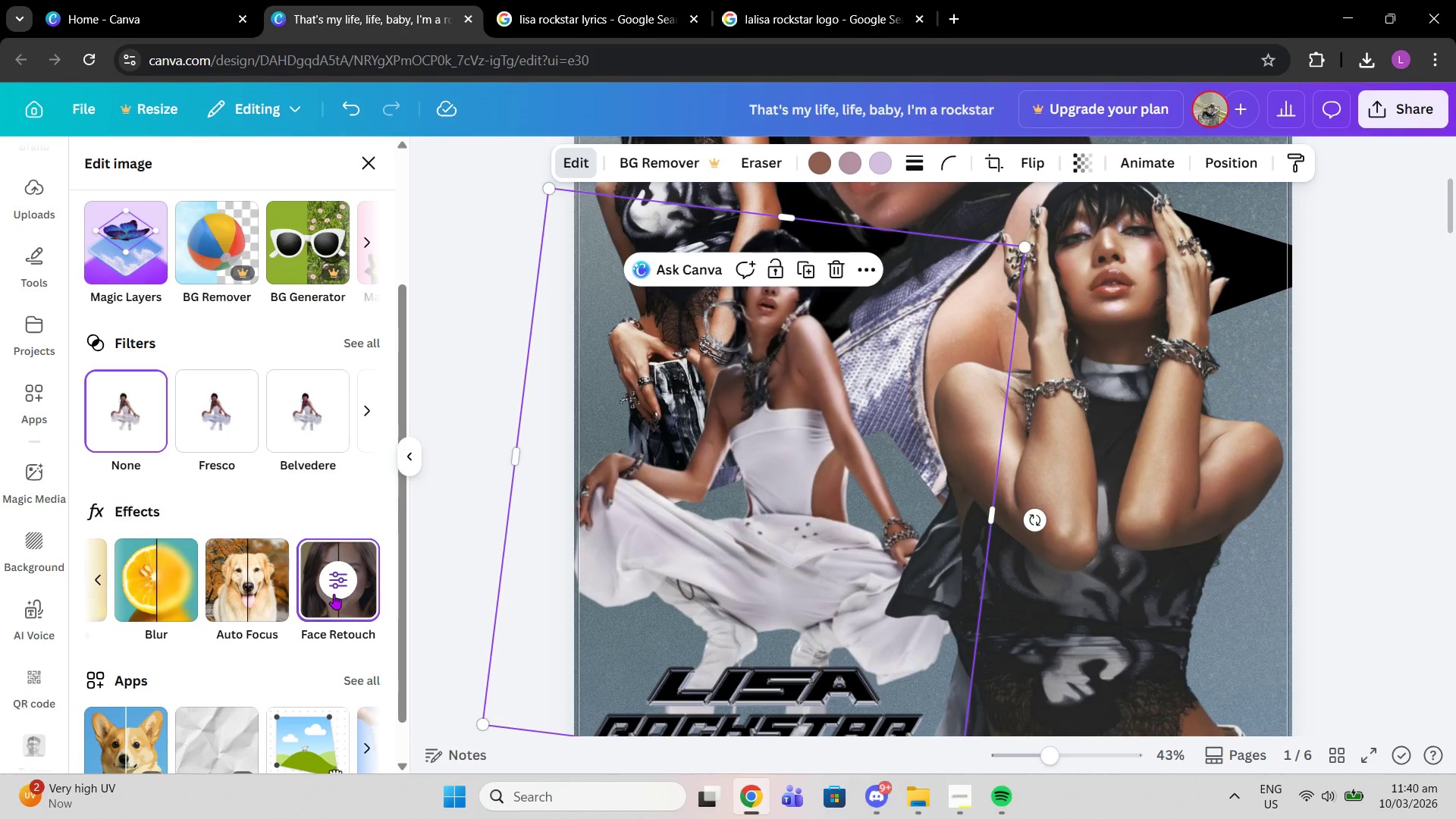 
left_click([331, 593])
 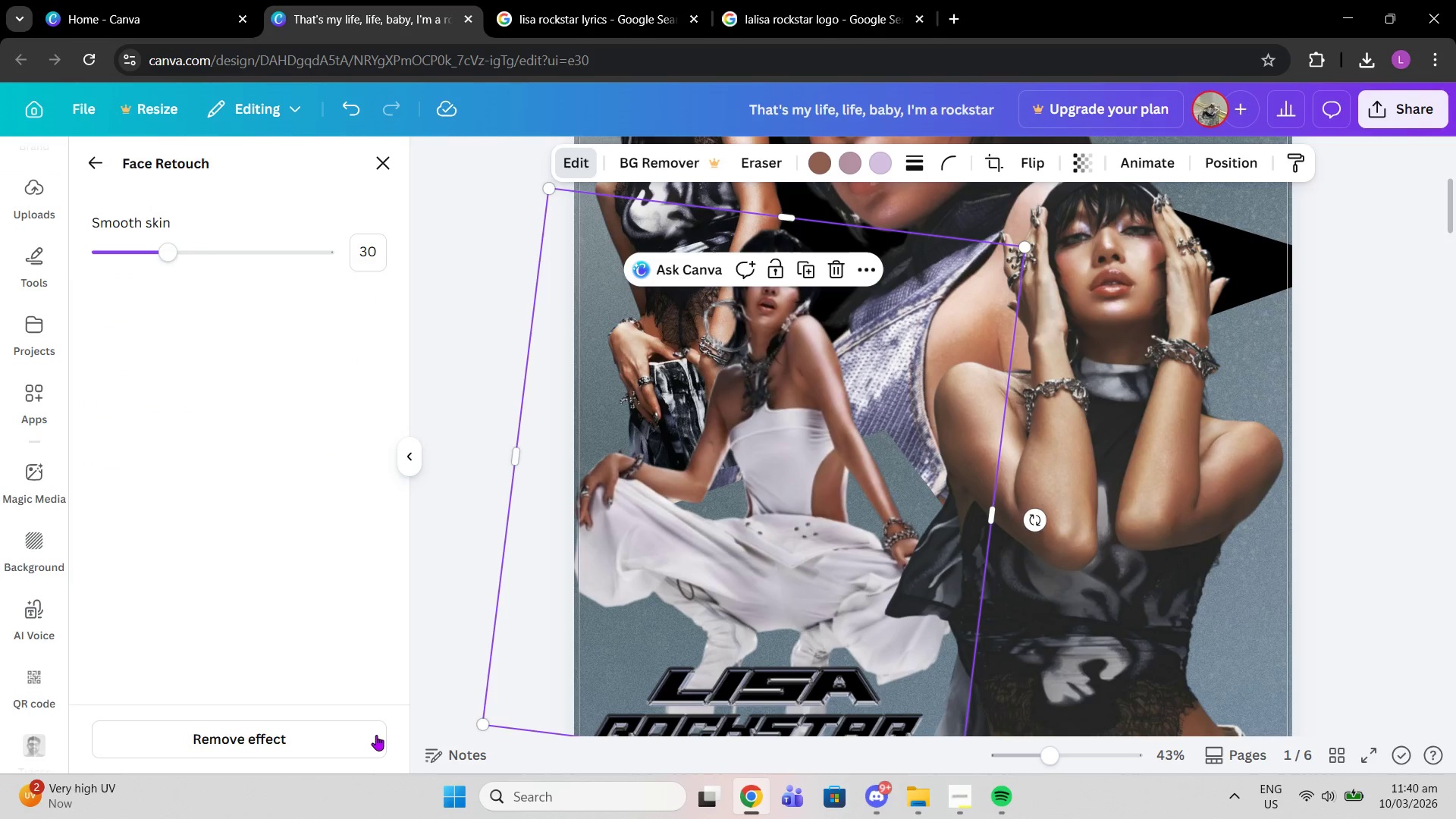 
left_click([346, 734])
 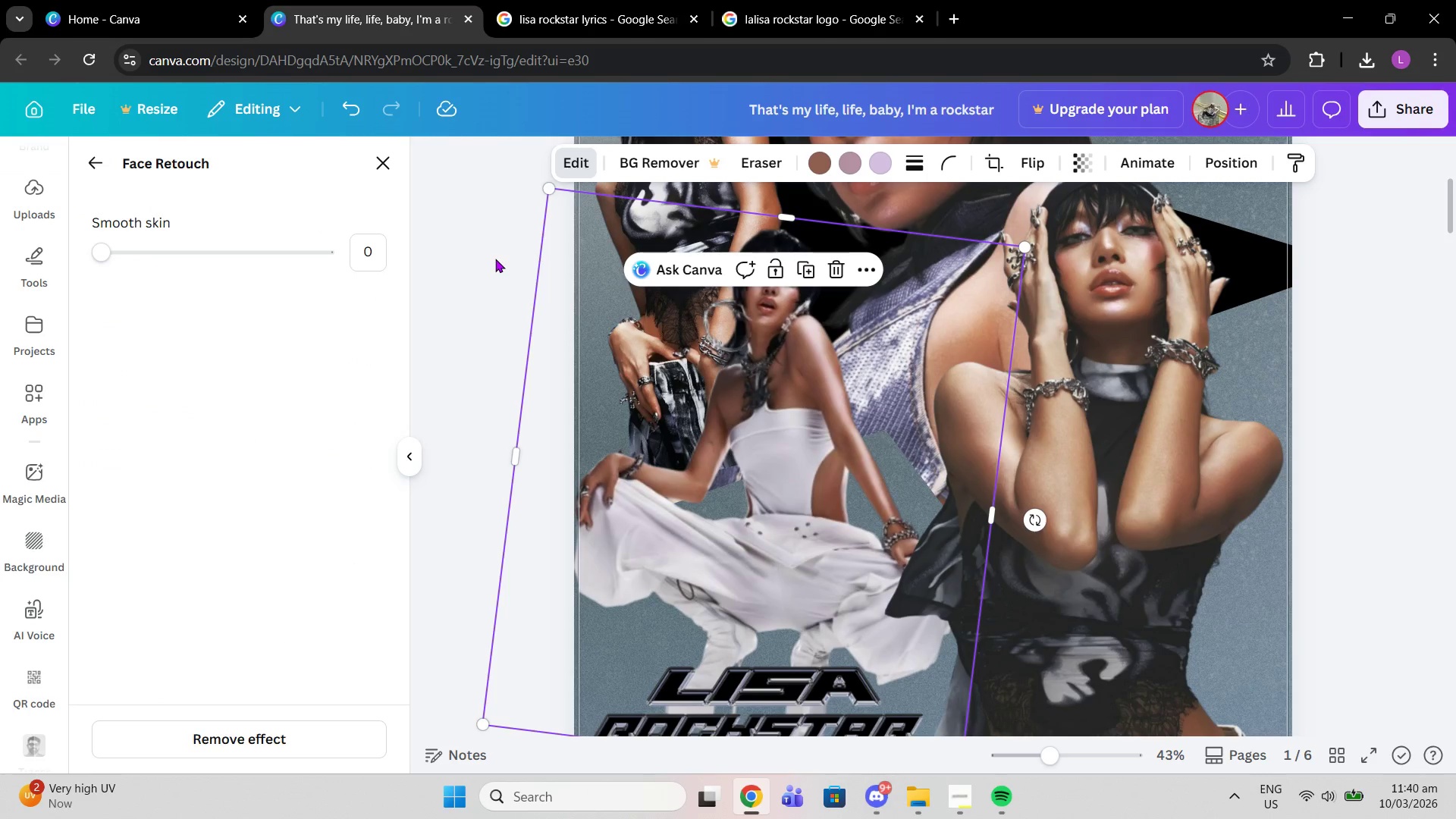 
double_click([491, 259])
 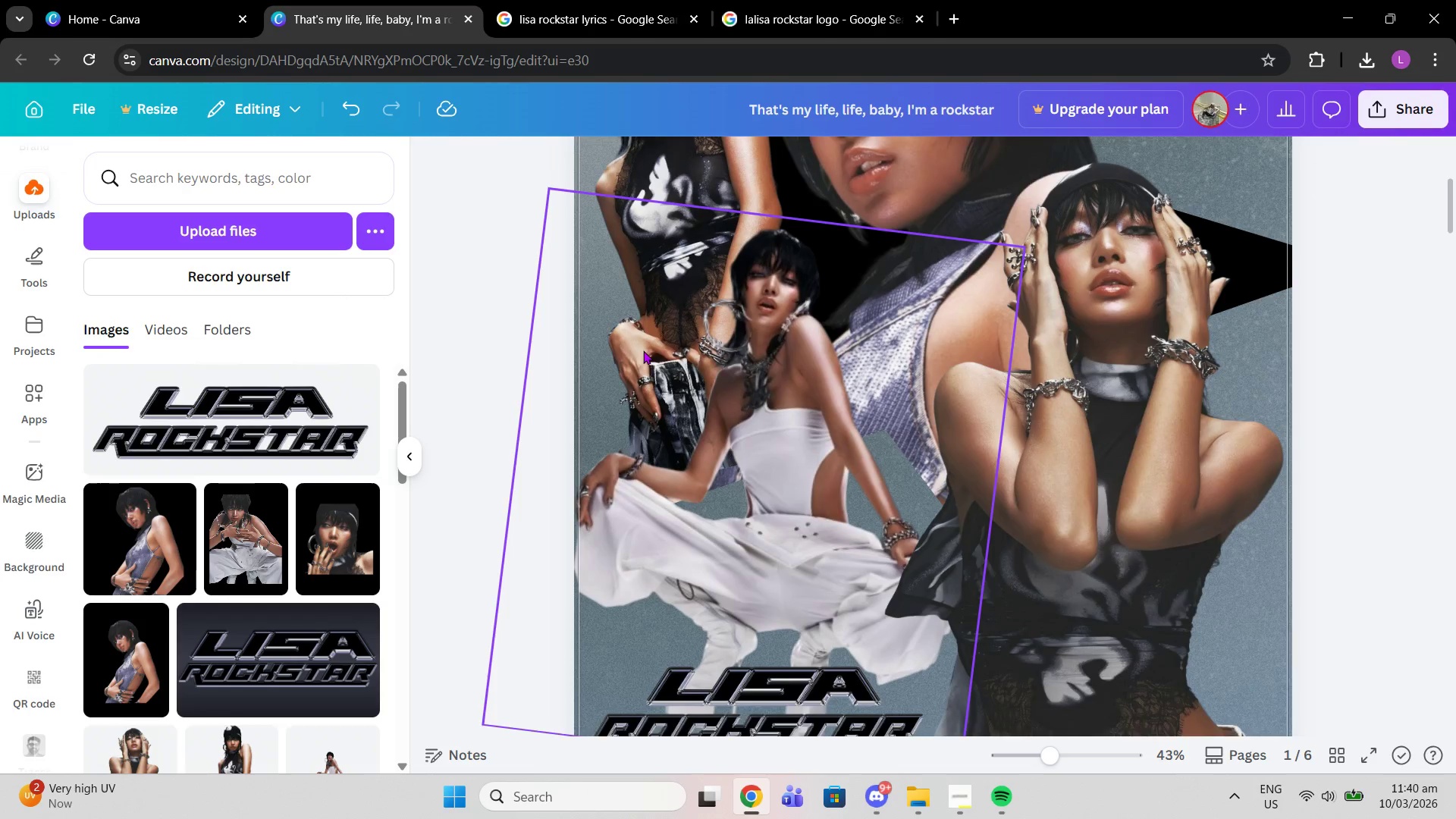 
scroll: coordinate [642, 350], scroll_direction: up, amount: 1.0
 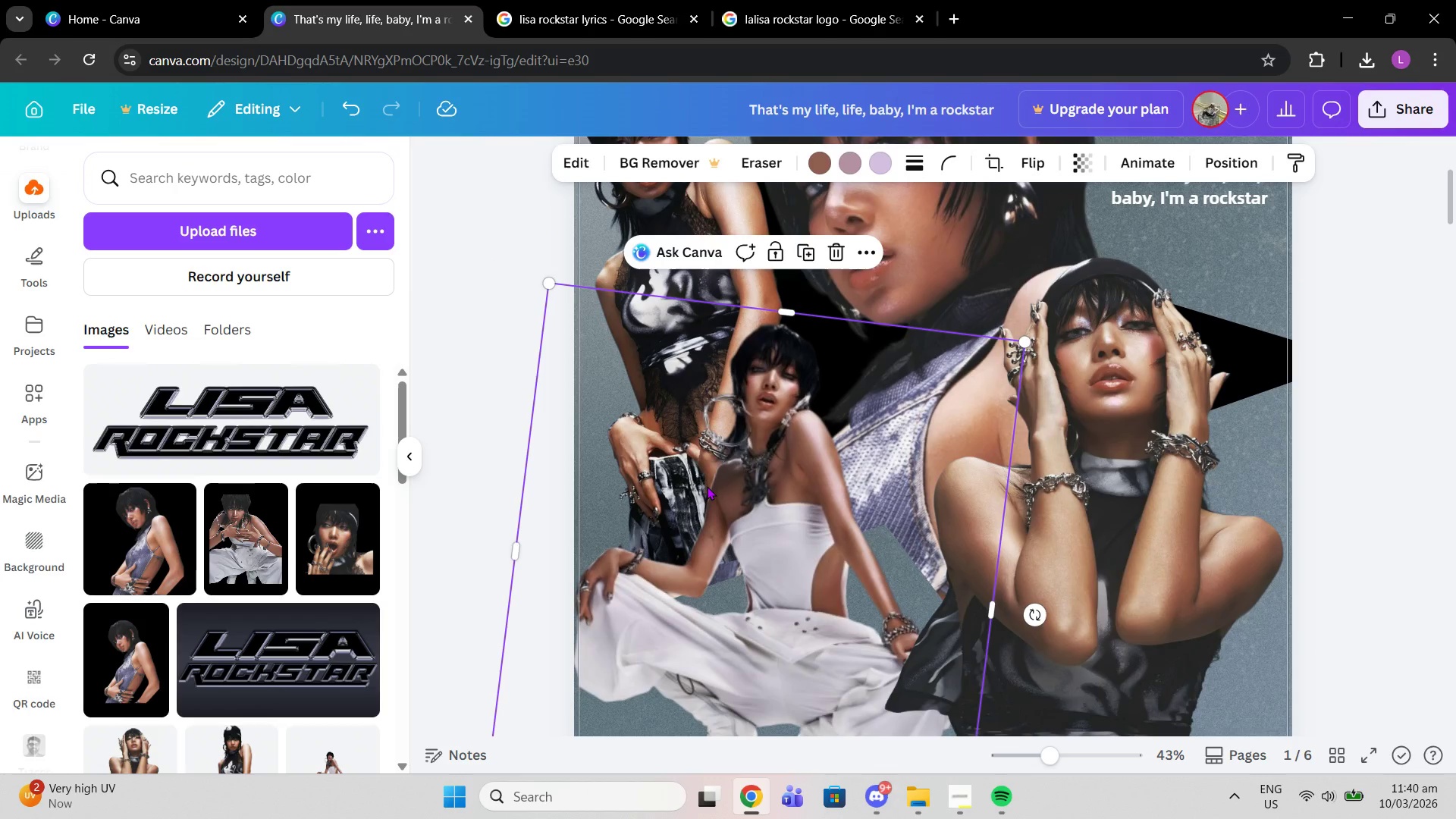 
left_click([707, 486])
 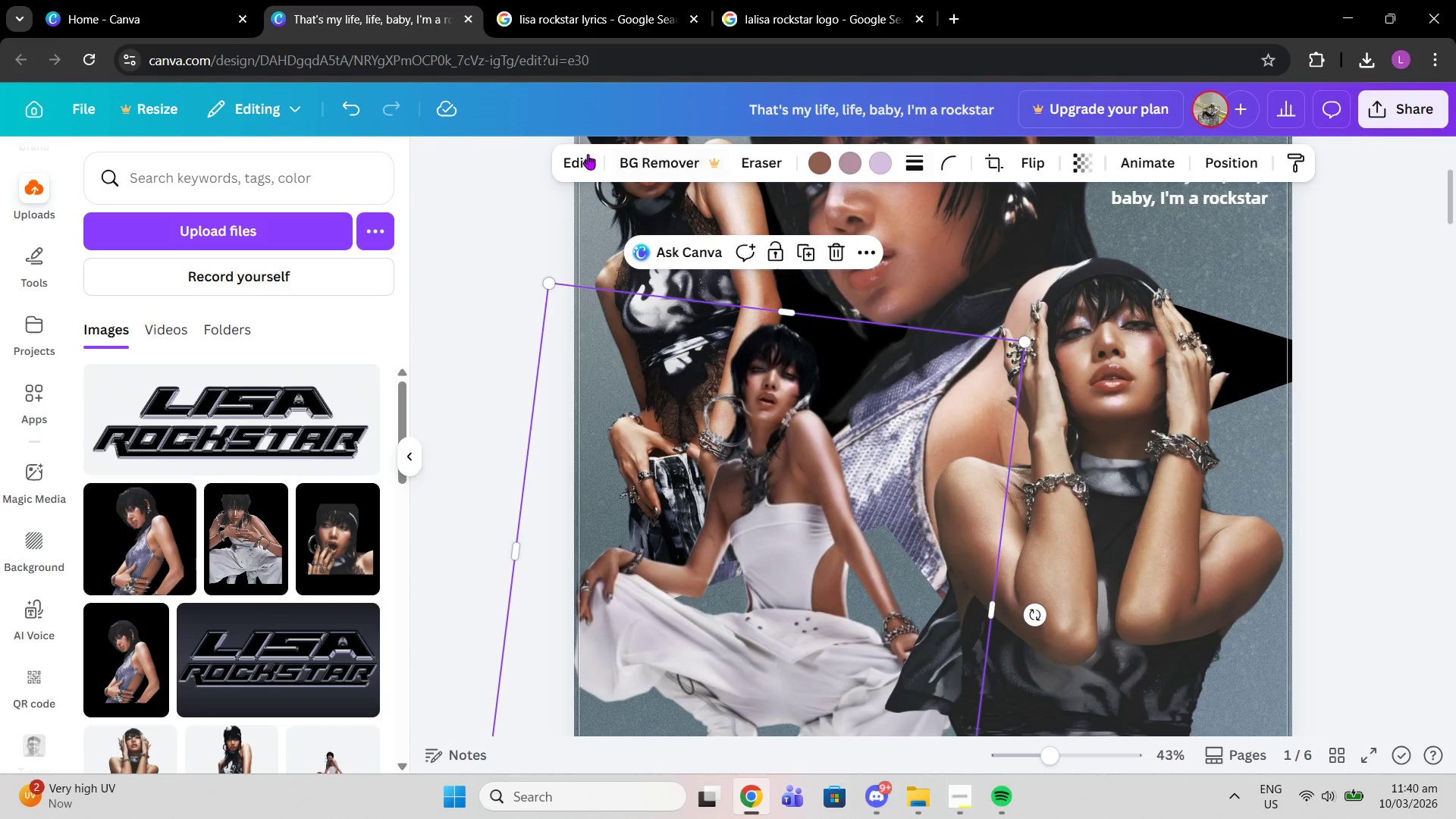 
left_click([586, 154])
 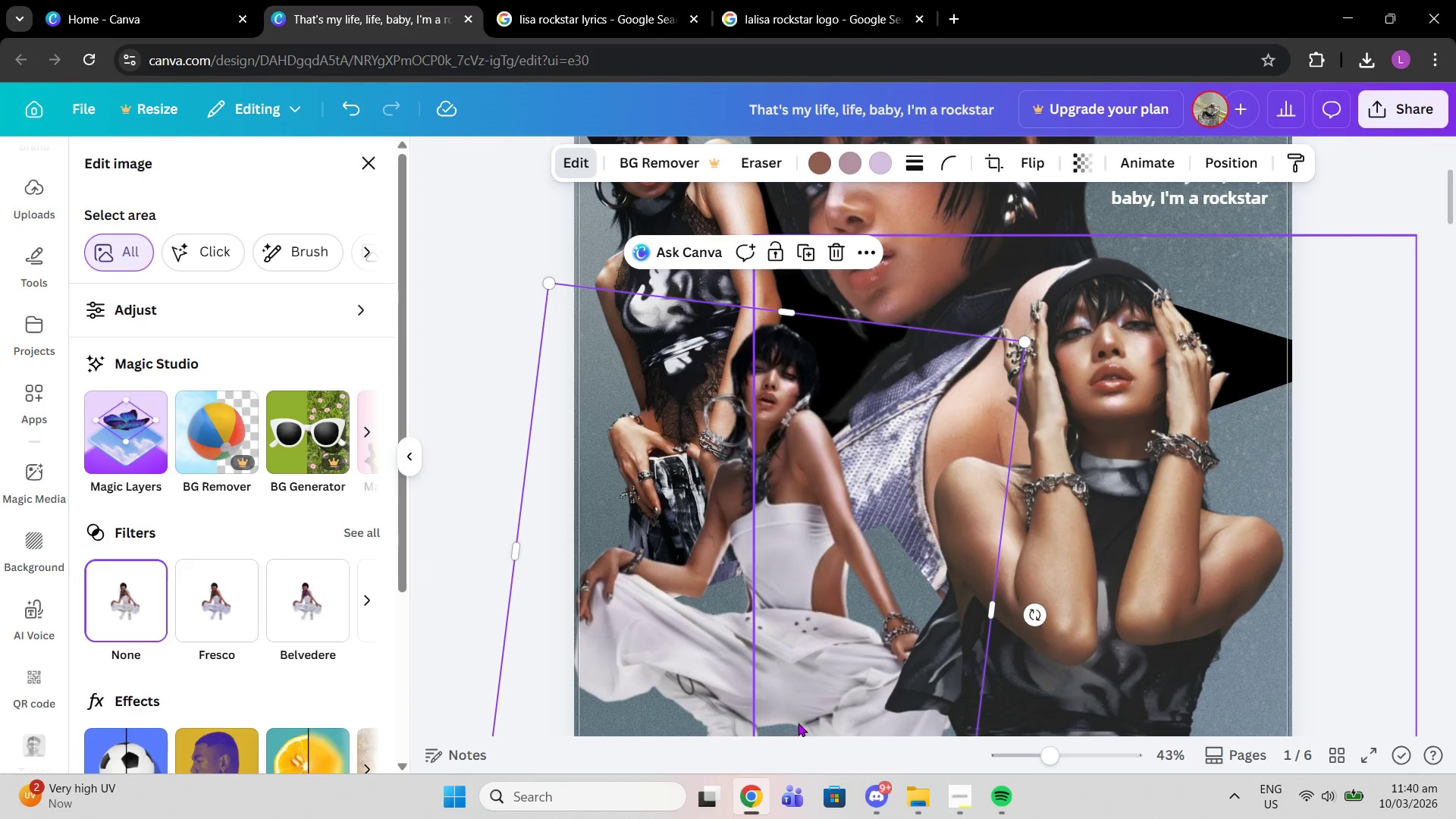 
scroll: coordinate [194, 658], scroll_direction: down, amount: 2.0
 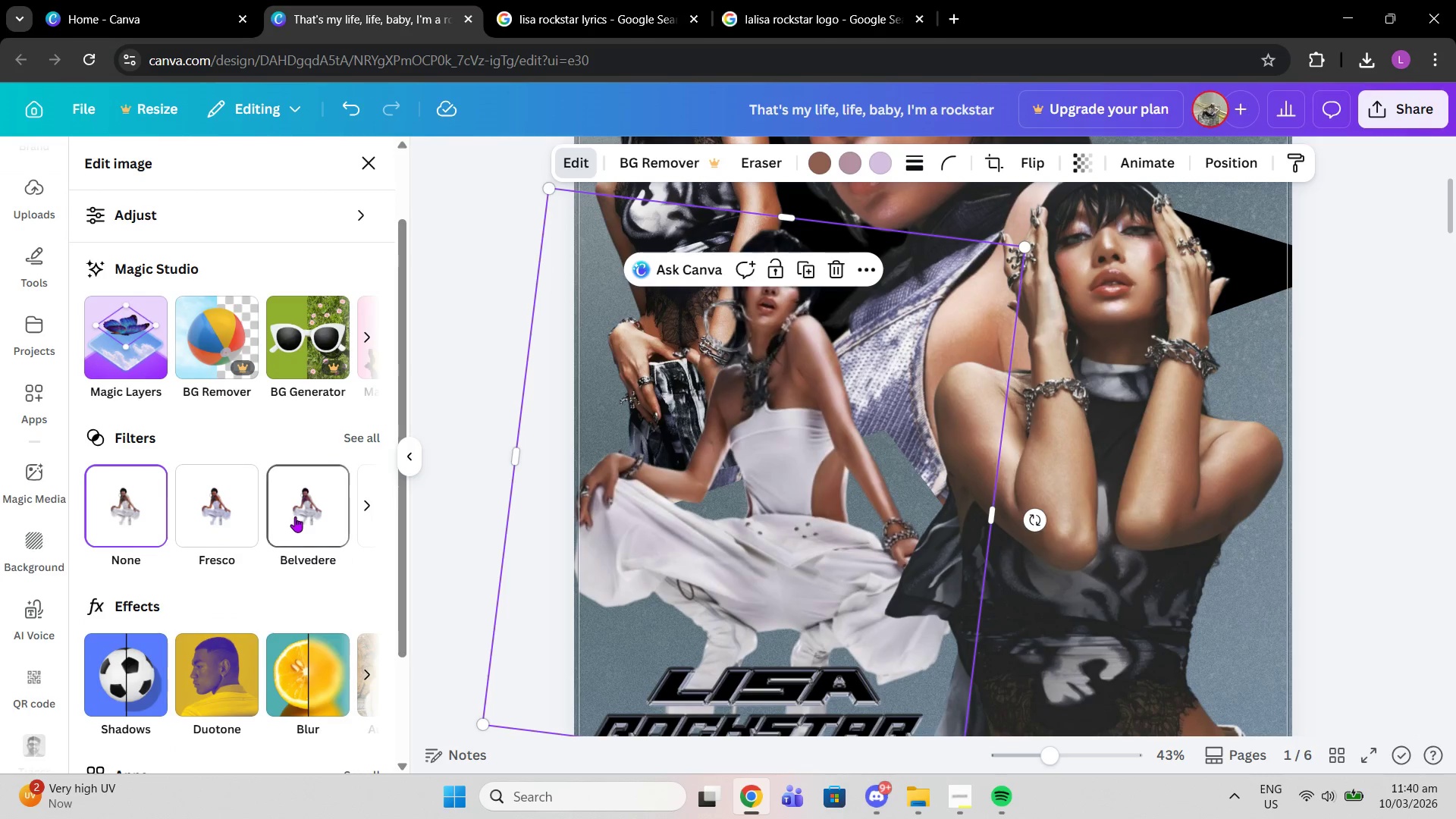 
left_click([295, 516])
 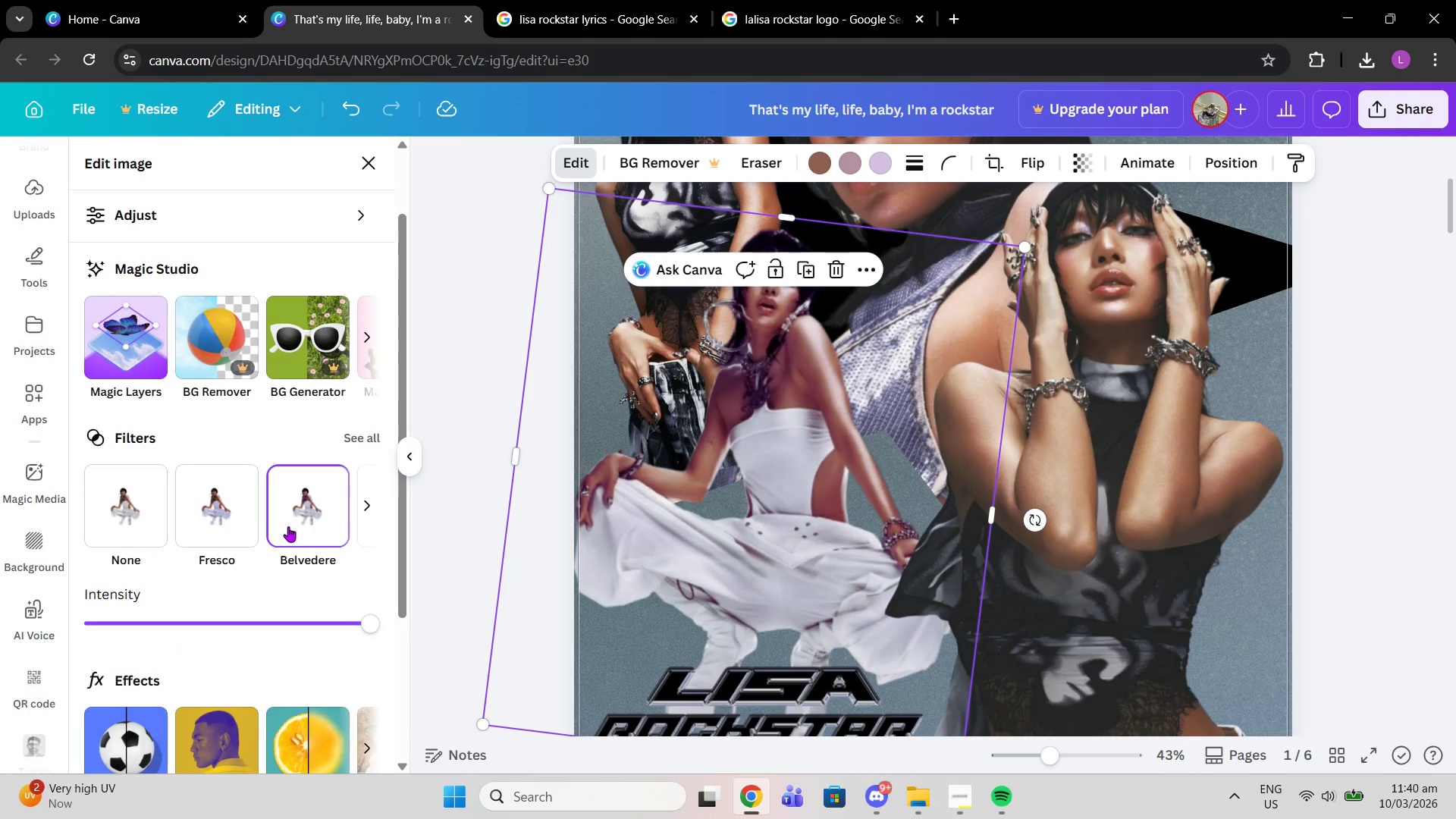 
scroll: coordinate [288, 526], scroll_direction: up, amount: 1.0
 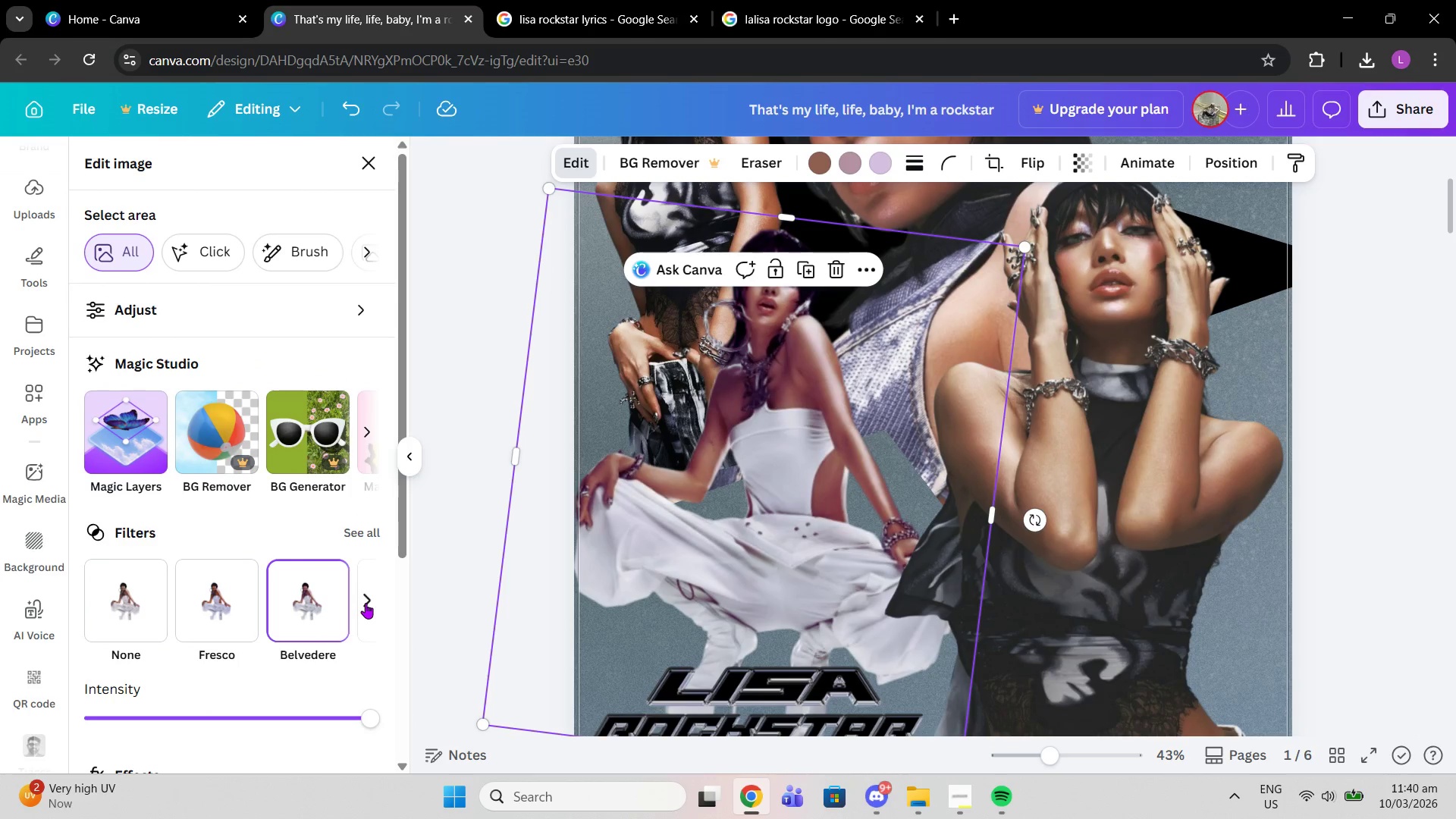 
left_click([366, 603])
 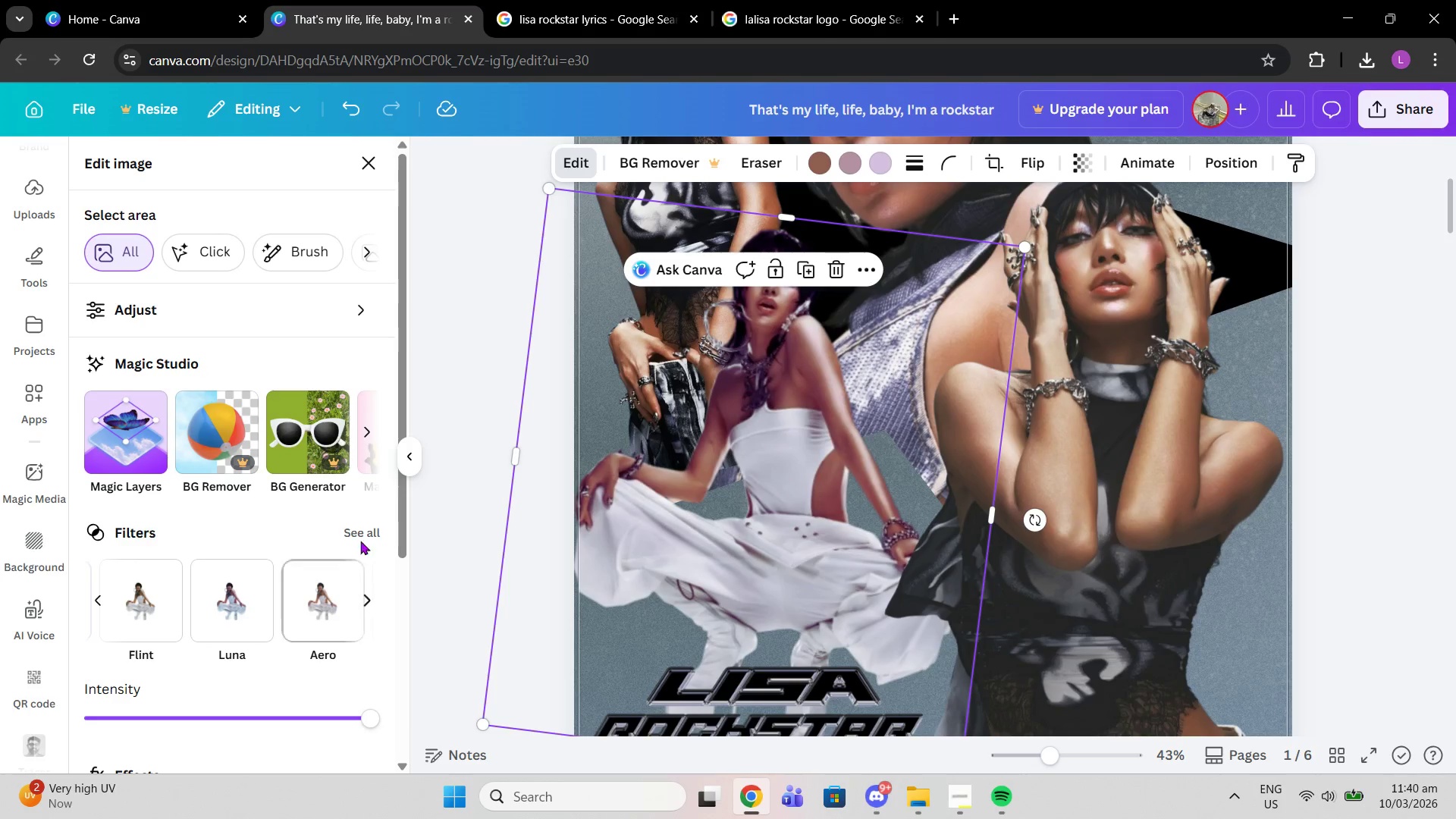 
left_click([366, 522])
 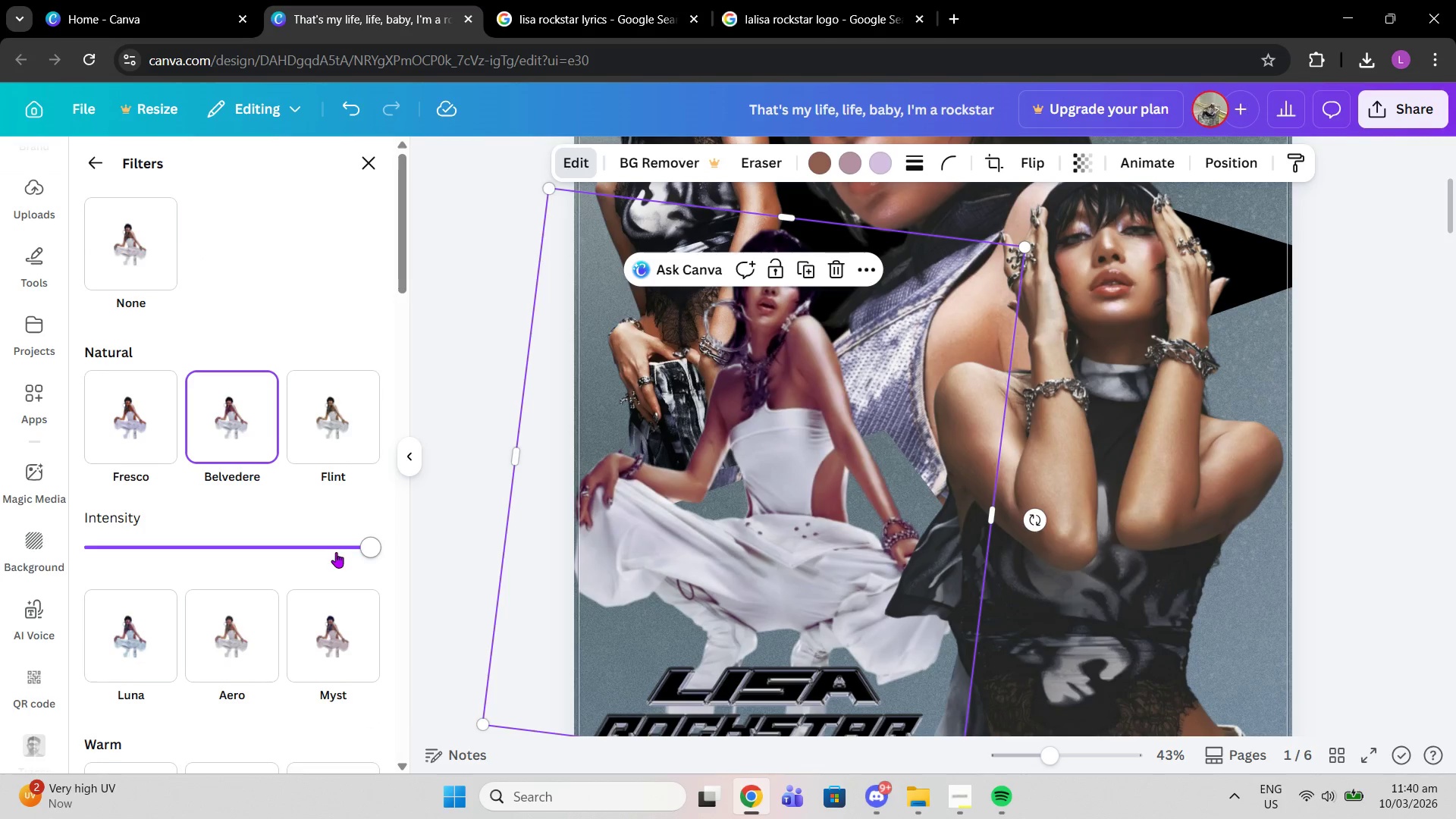 
left_click([331, 567])
 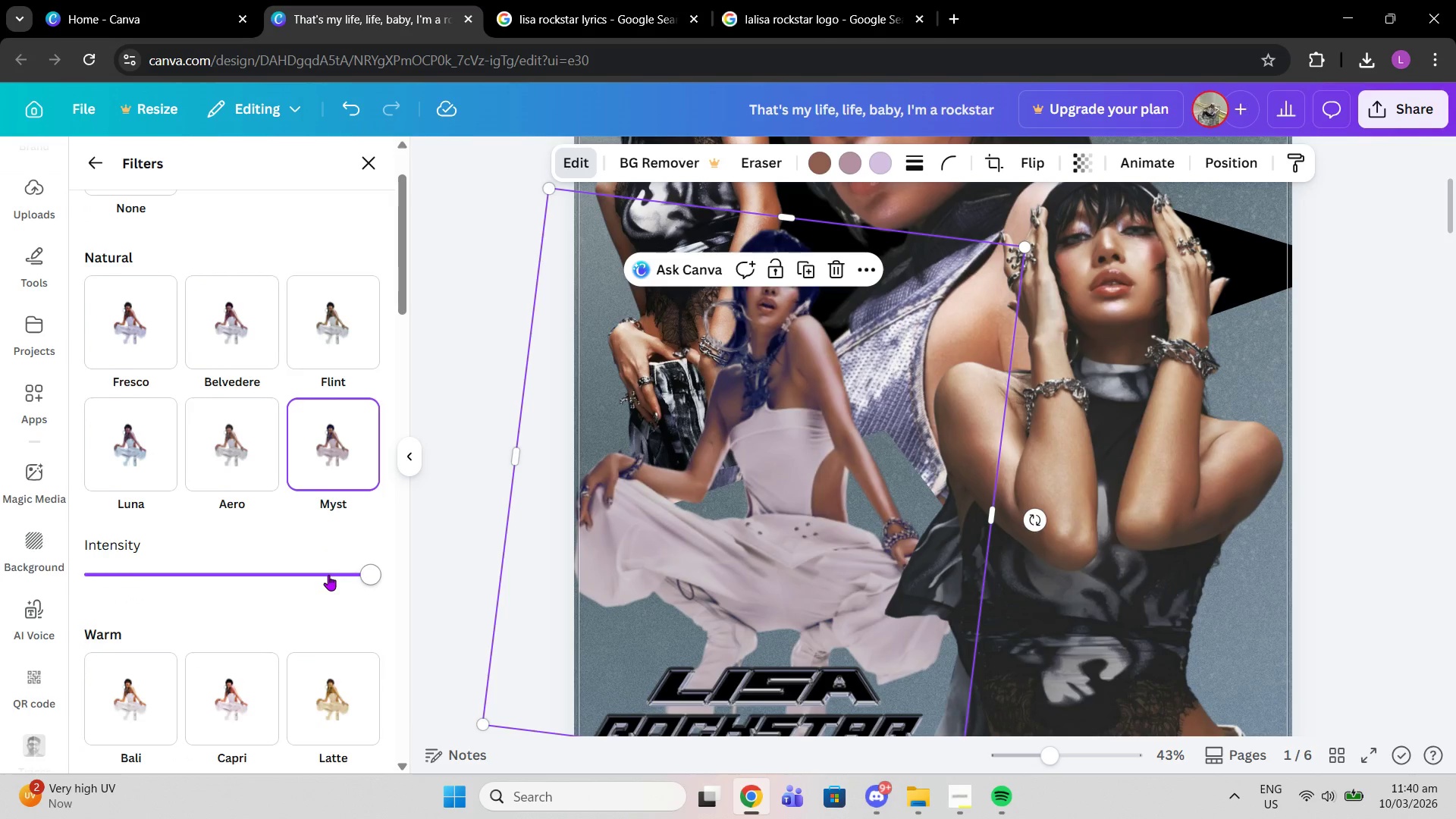 
scroll: coordinate [336, 552], scroll_direction: down, amount: 1.0
 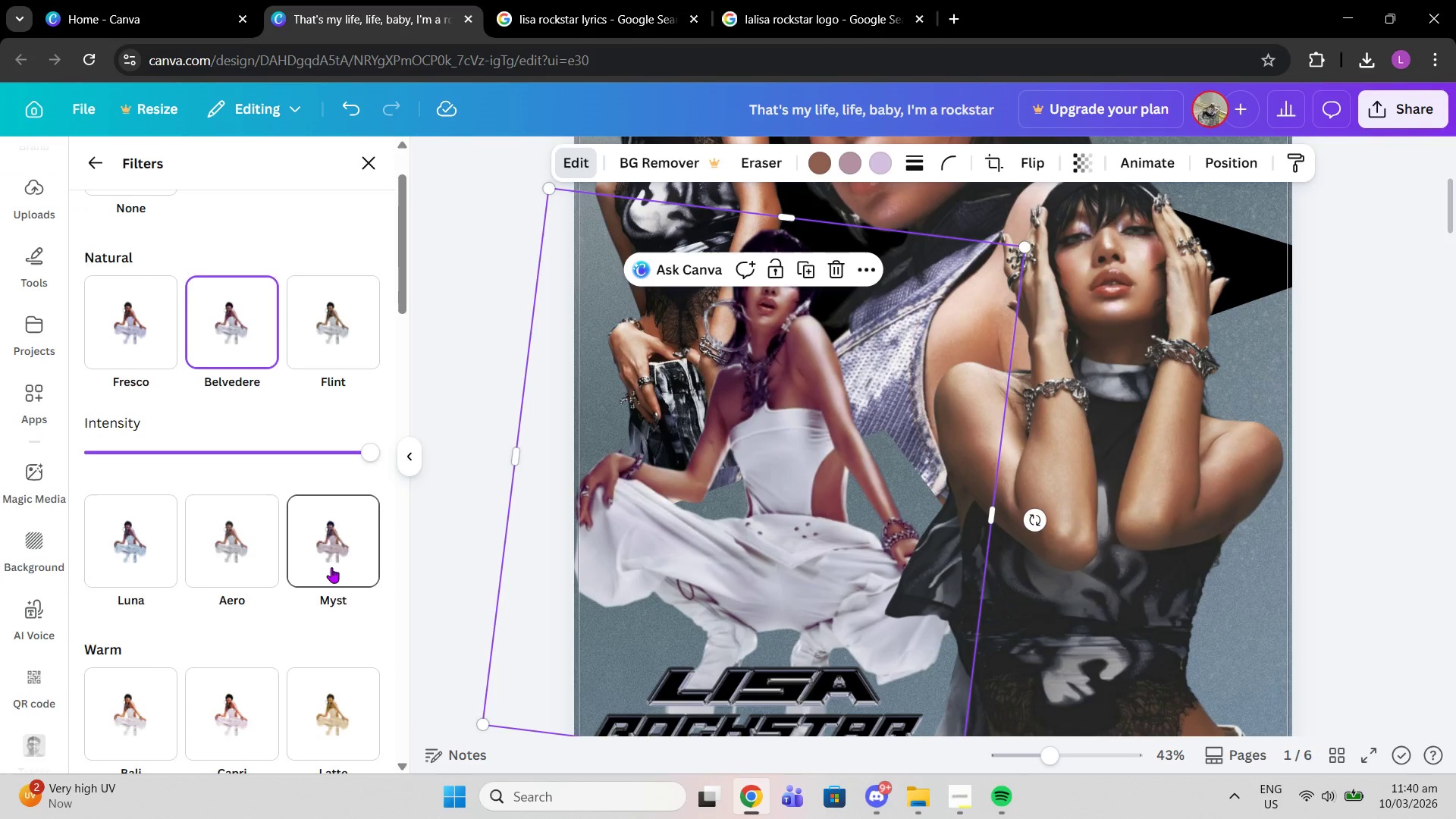 
scroll: coordinate [328, 575], scroll_direction: up, amount: 1.0
 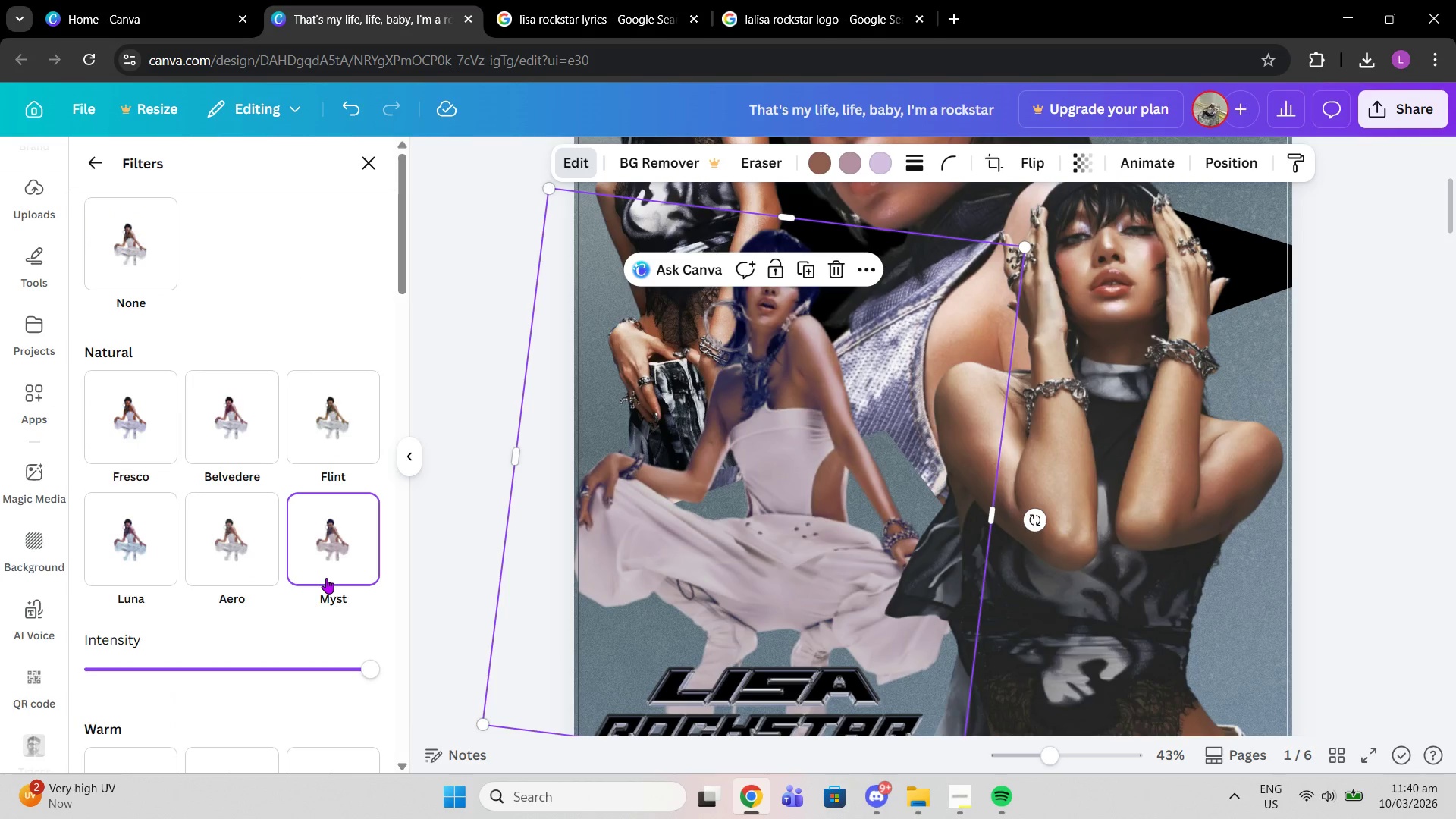 
scroll: coordinate [326, 578], scroll_direction: down, amount: 2.0
 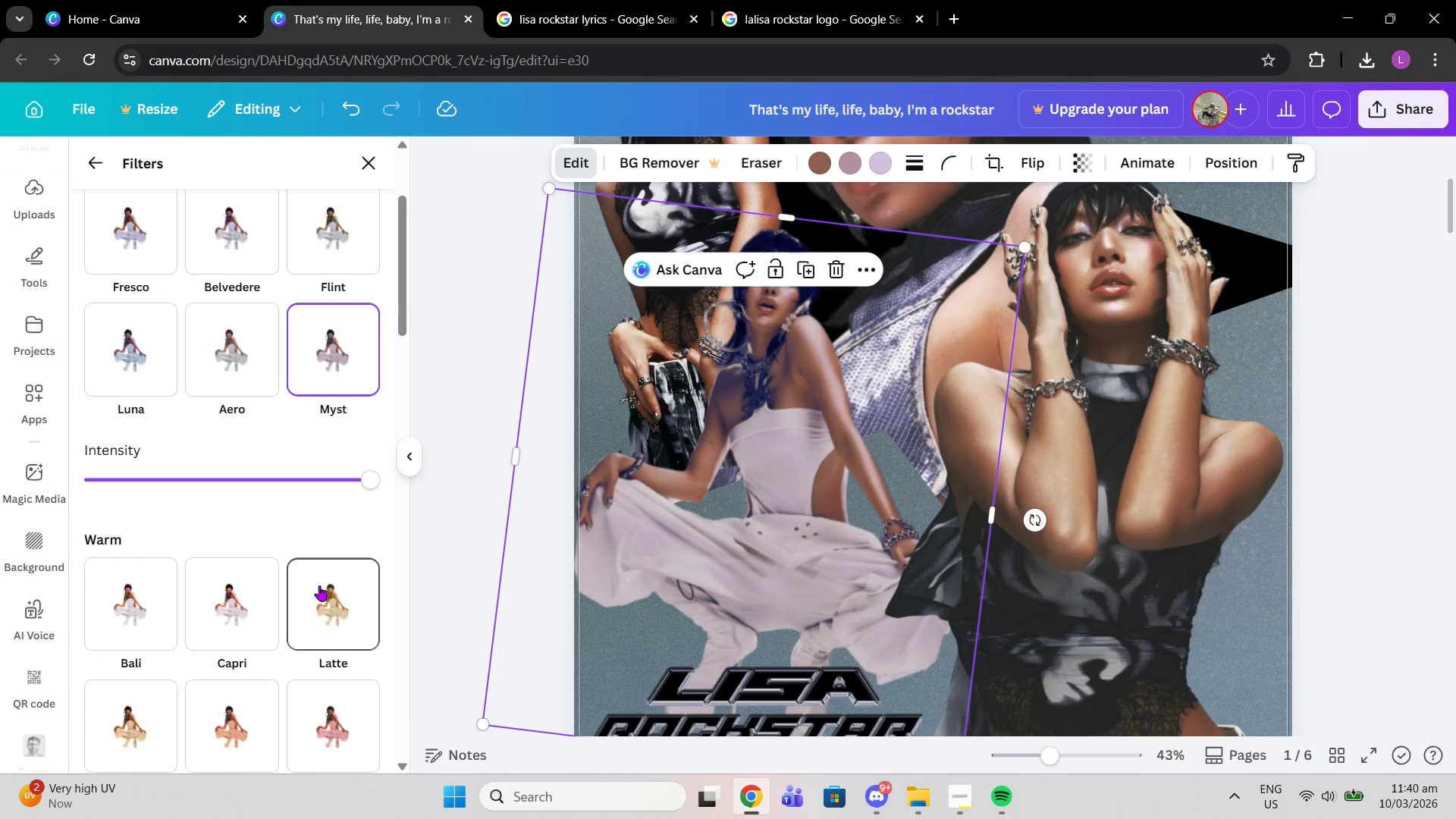 
scroll: coordinate [319, 585], scroll_direction: up, amount: 3.0
 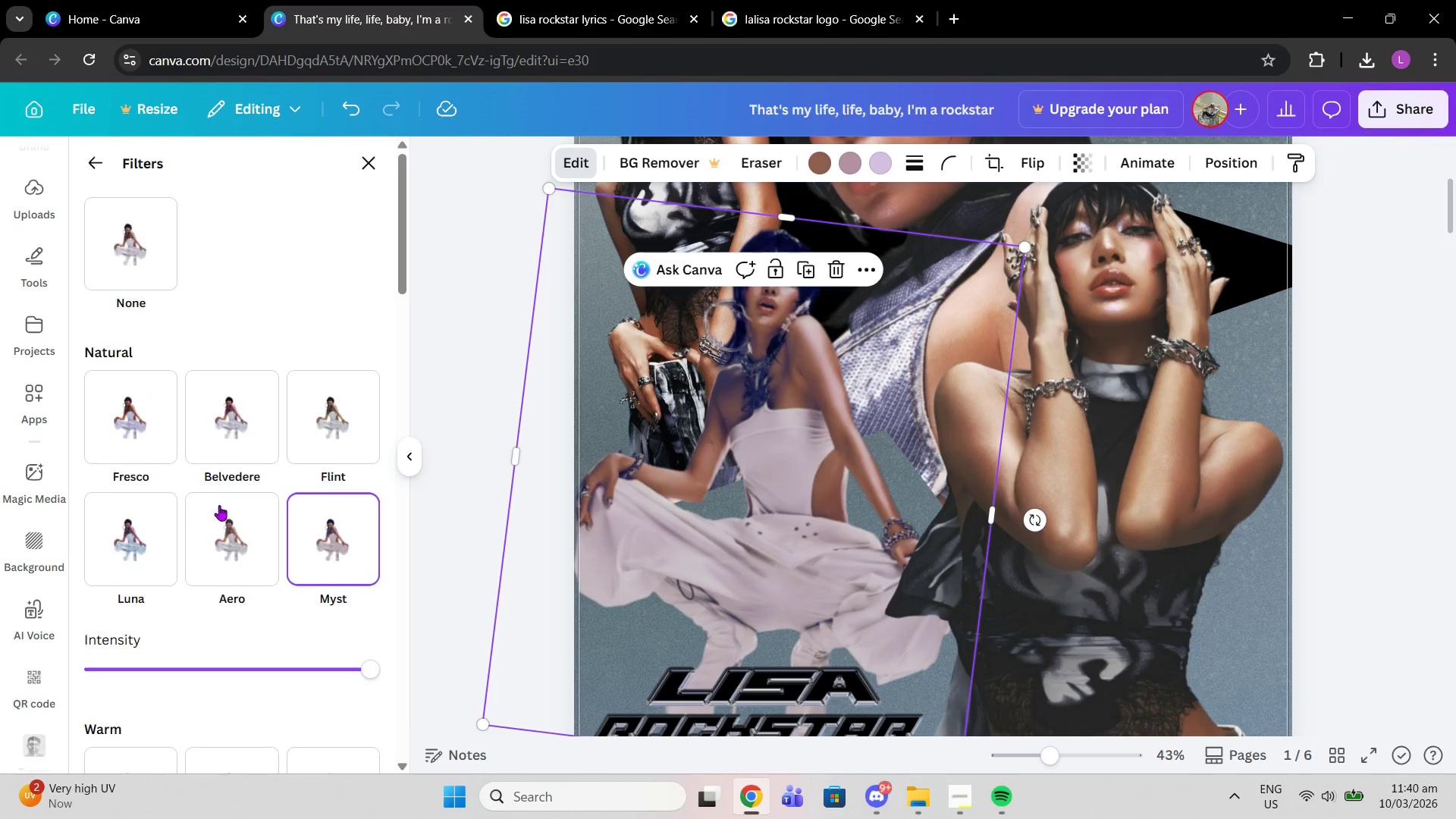 
scroll: coordinate [239, 540], scroll_direction: down, amount: 5.0
 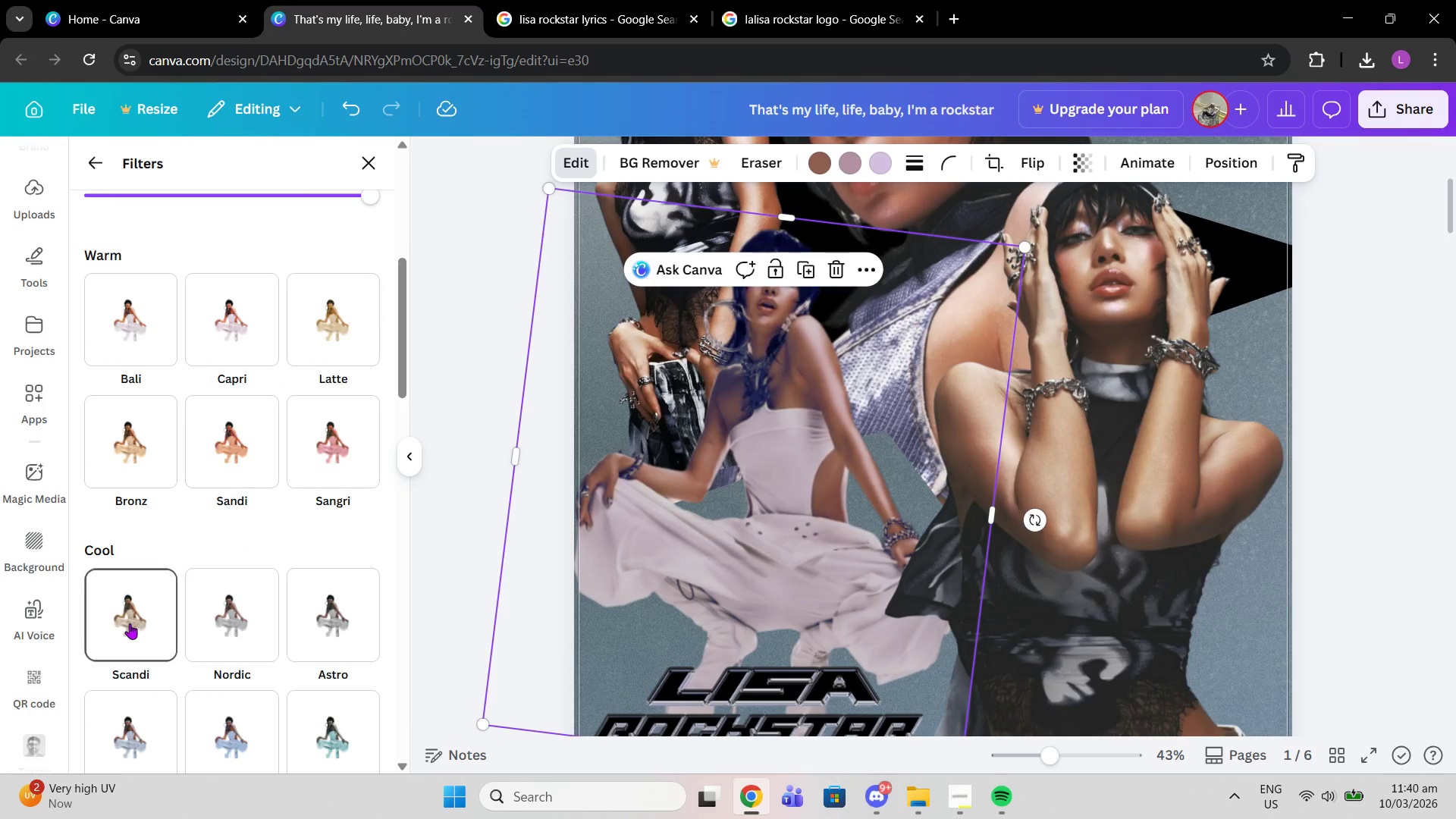 
left_click([130, 623])
 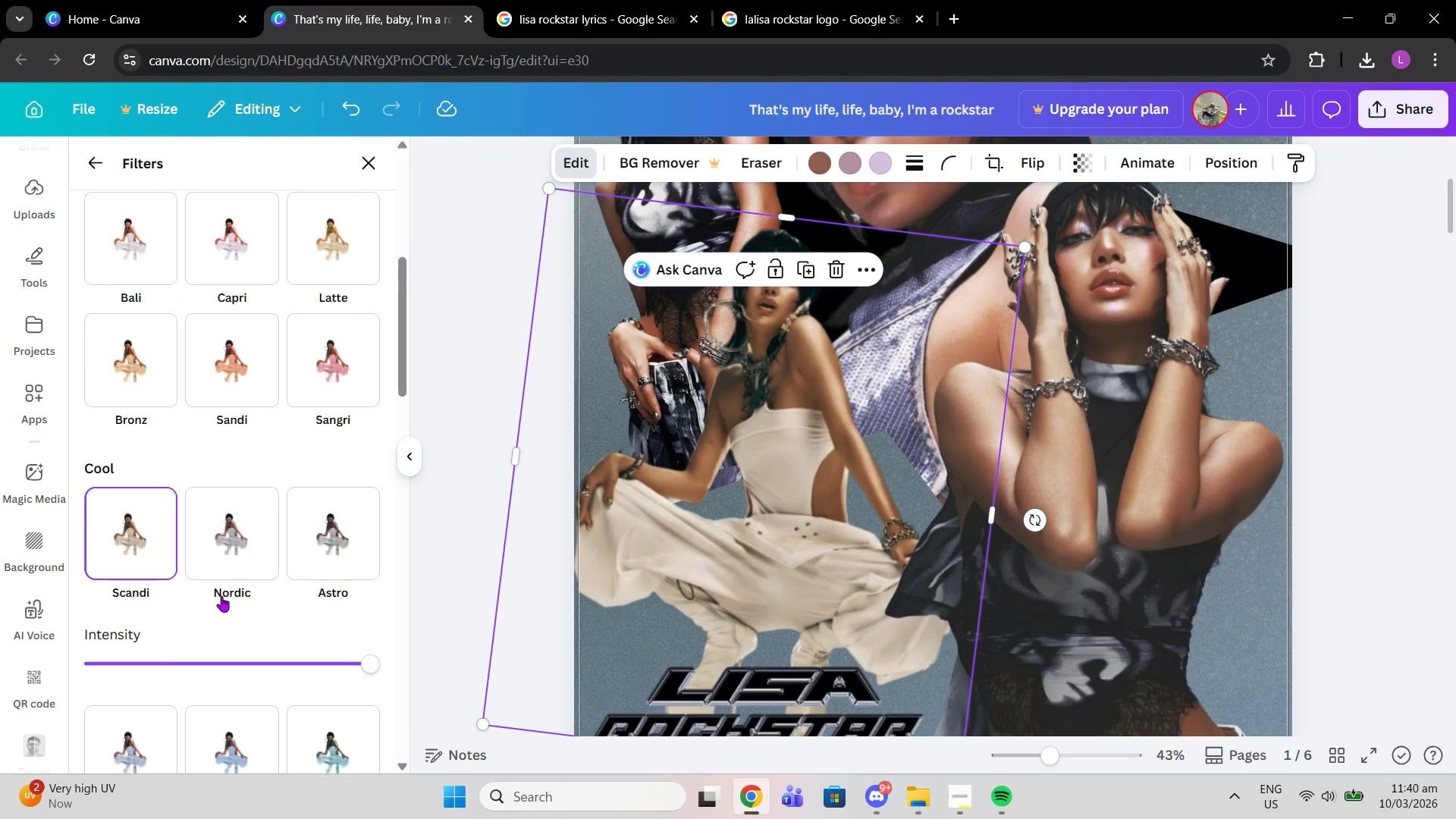 
left_click([221, 596])
 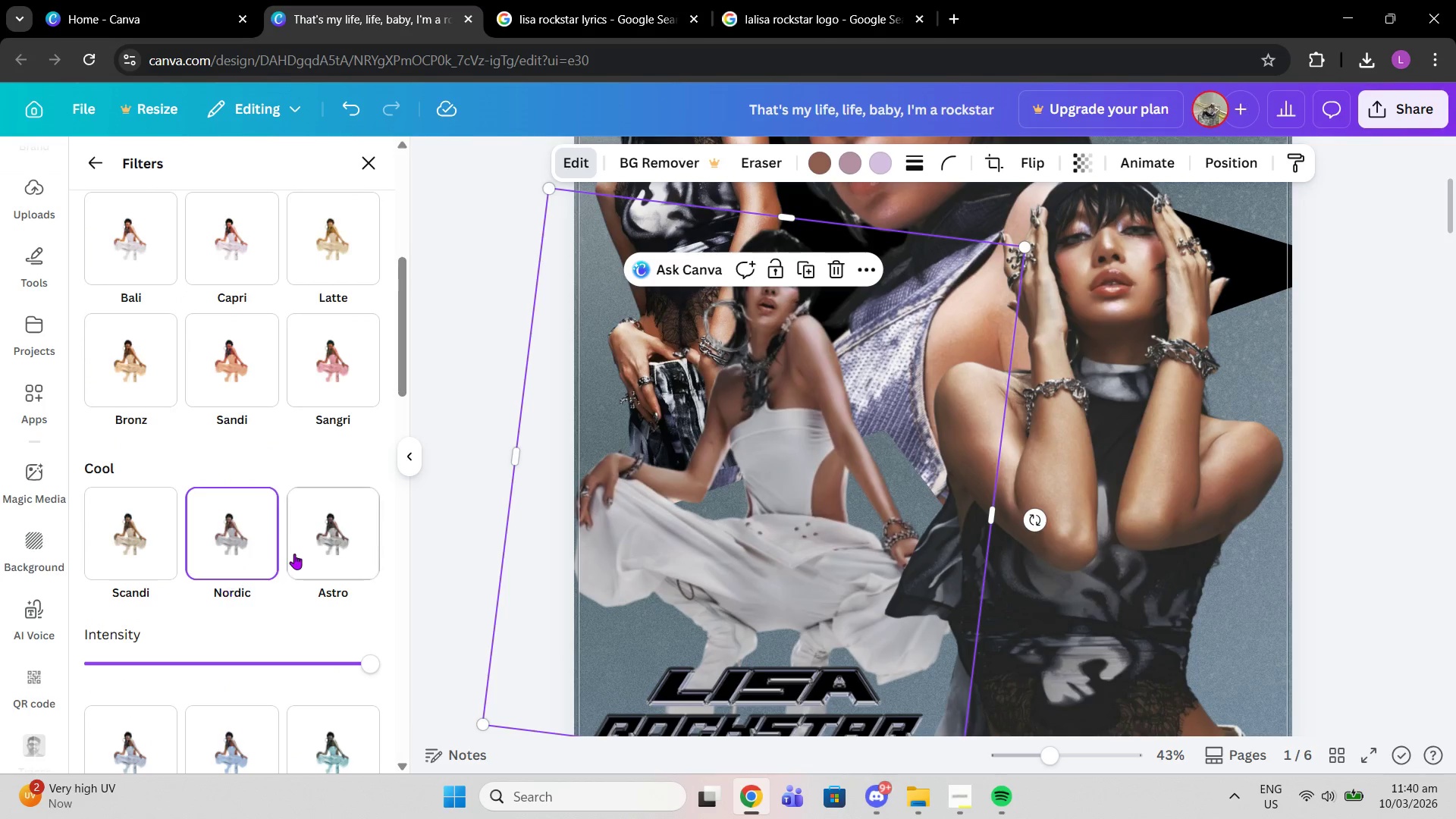 
left_click([294, 554])
 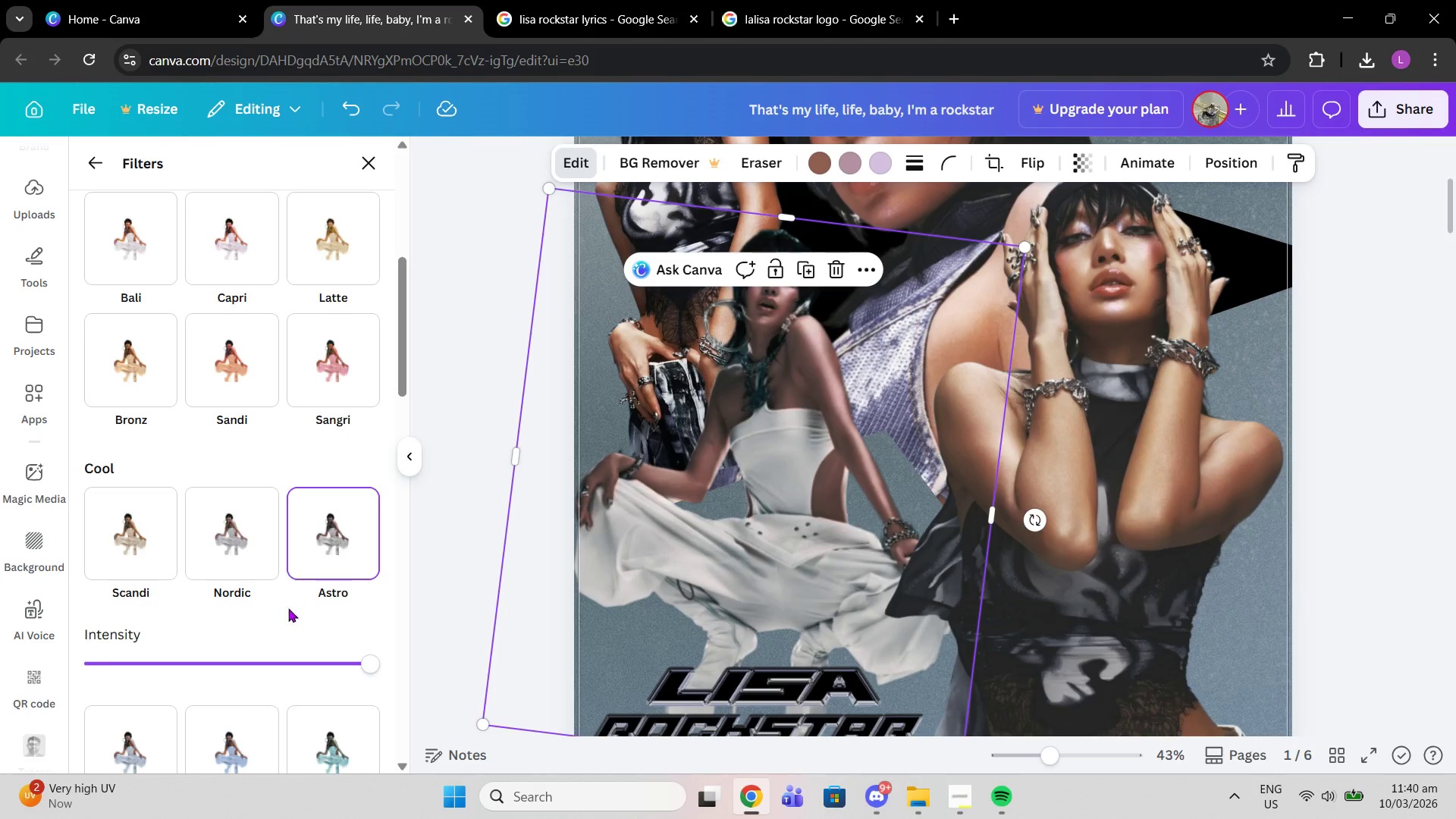 
scroll: coordinate [287, 613], scroll_direction: down, amount: 1.0
 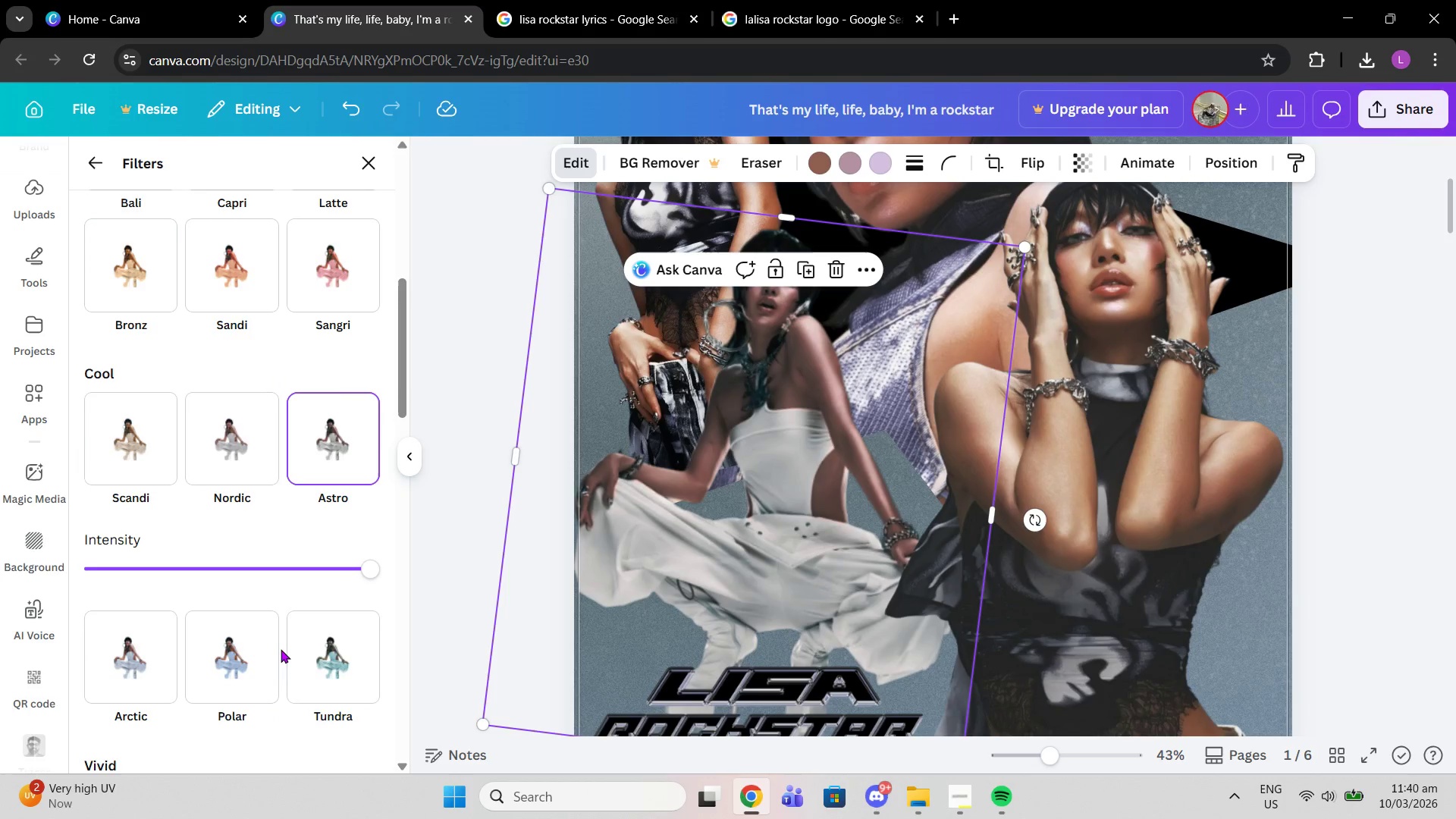 
double_click([290, 649])
 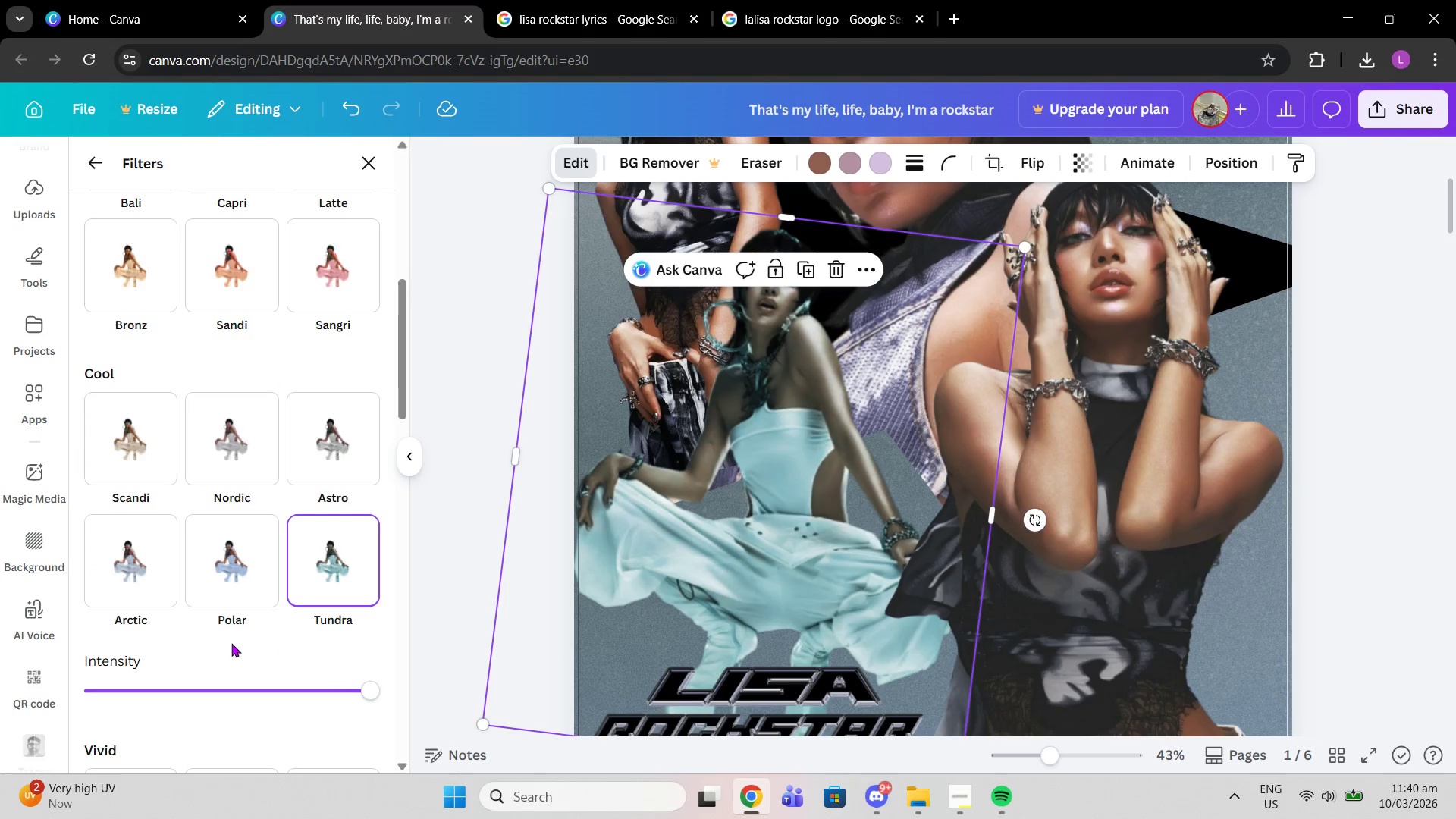 
triple_click([231, 643])
 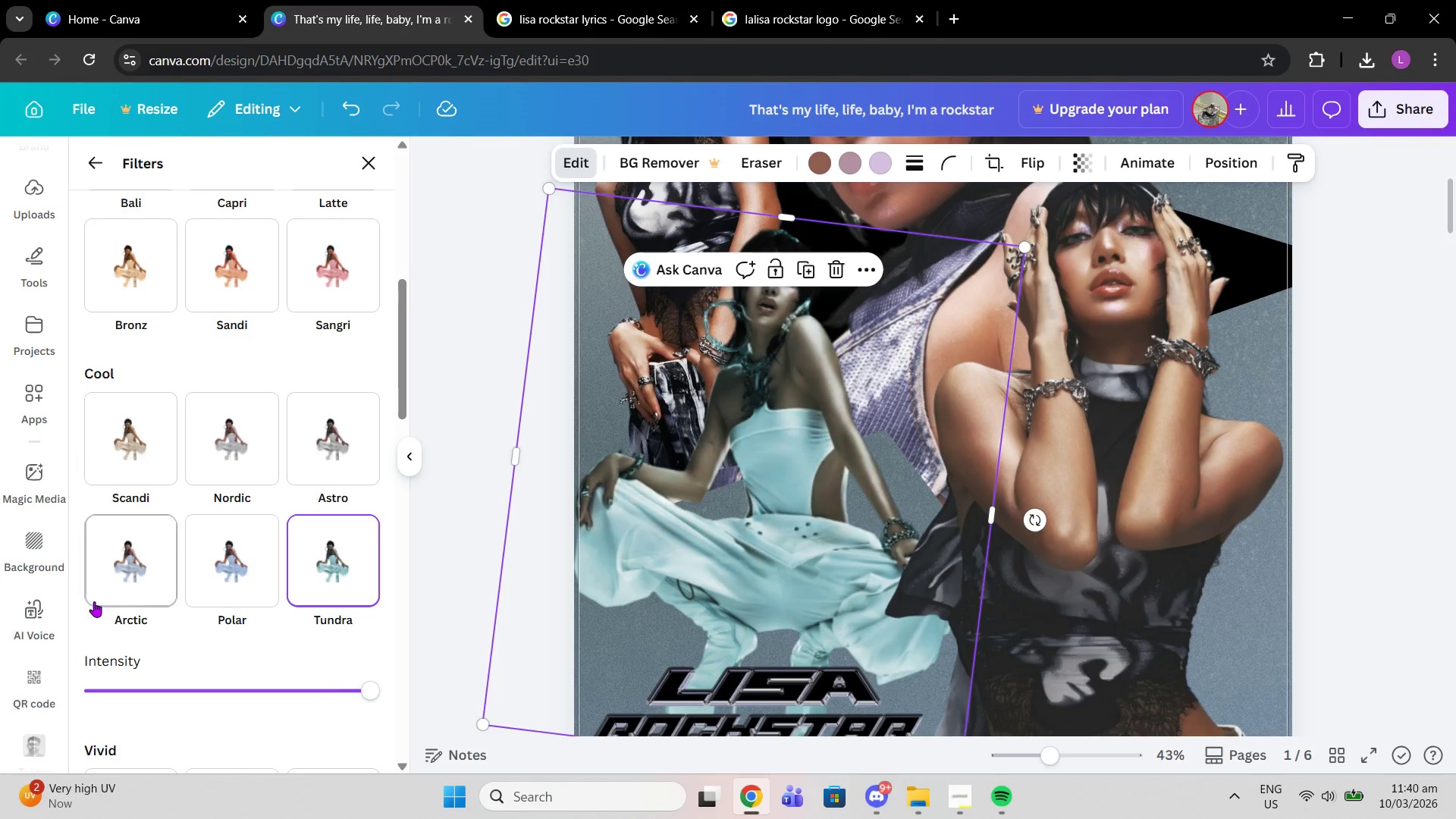 
left_click([93, 601])
 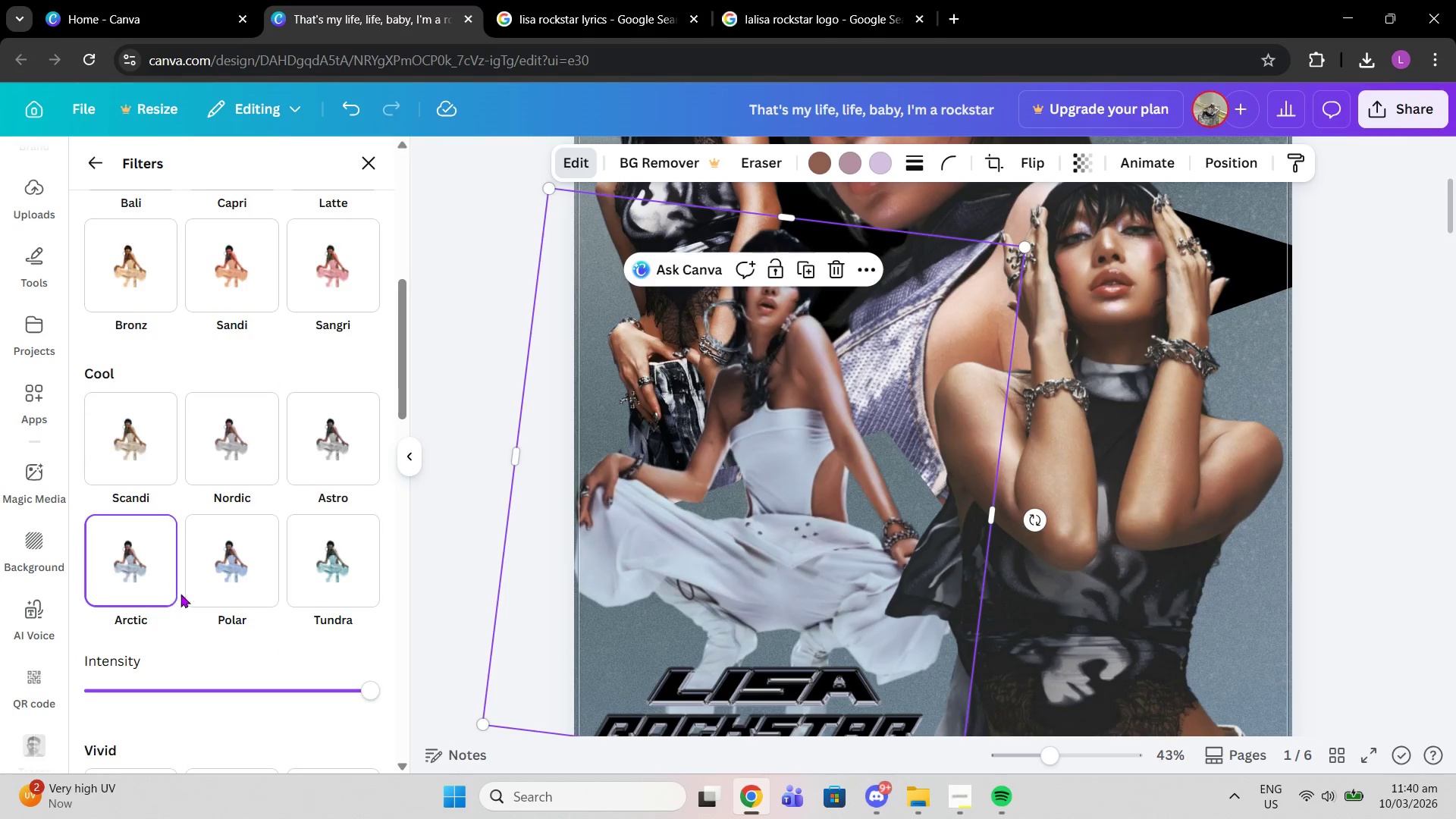 
scroll: coordinate [1176, 378], scroll_direction: up, amount: 4.0
 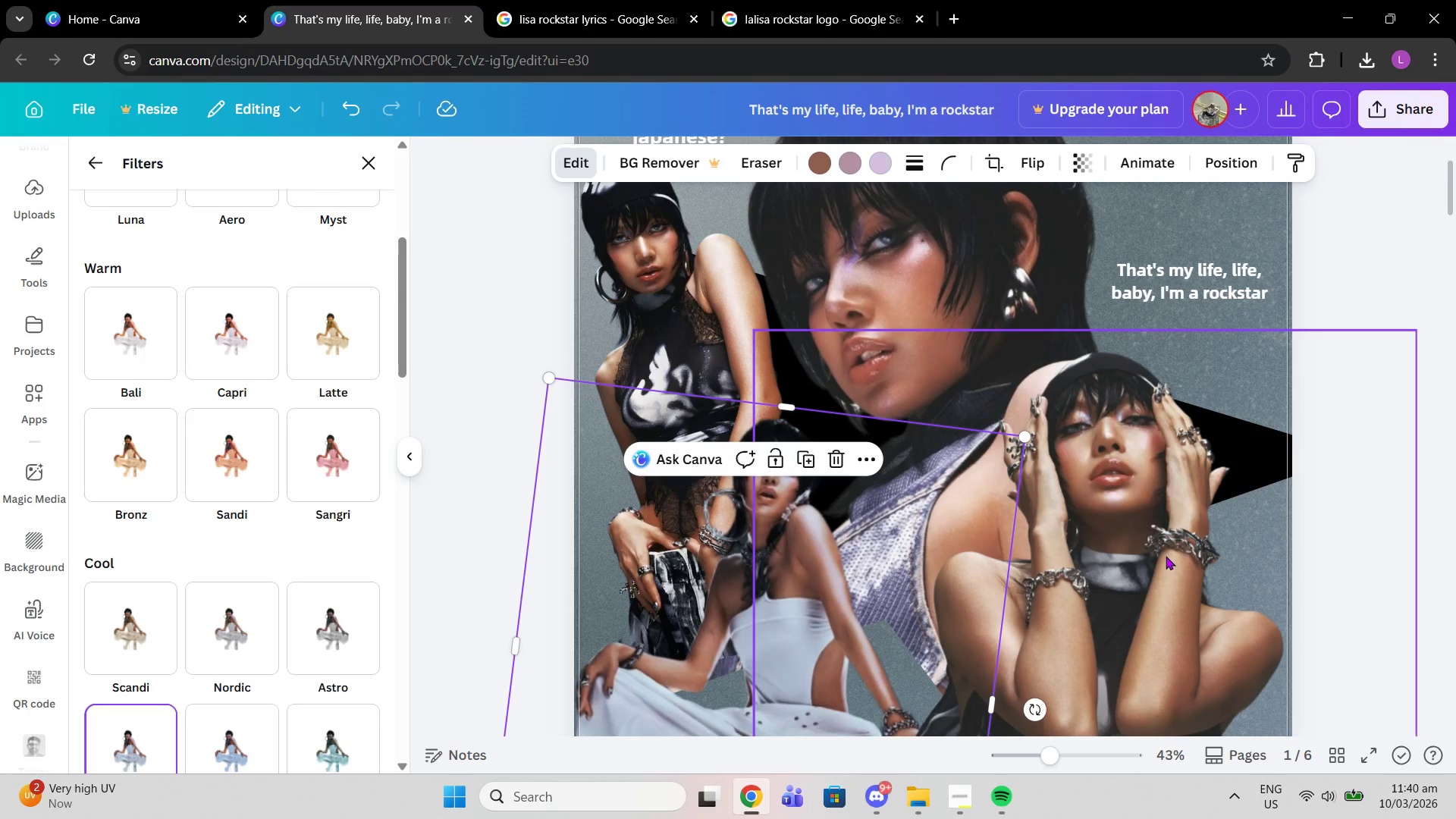 
left_click([1166, 556])
 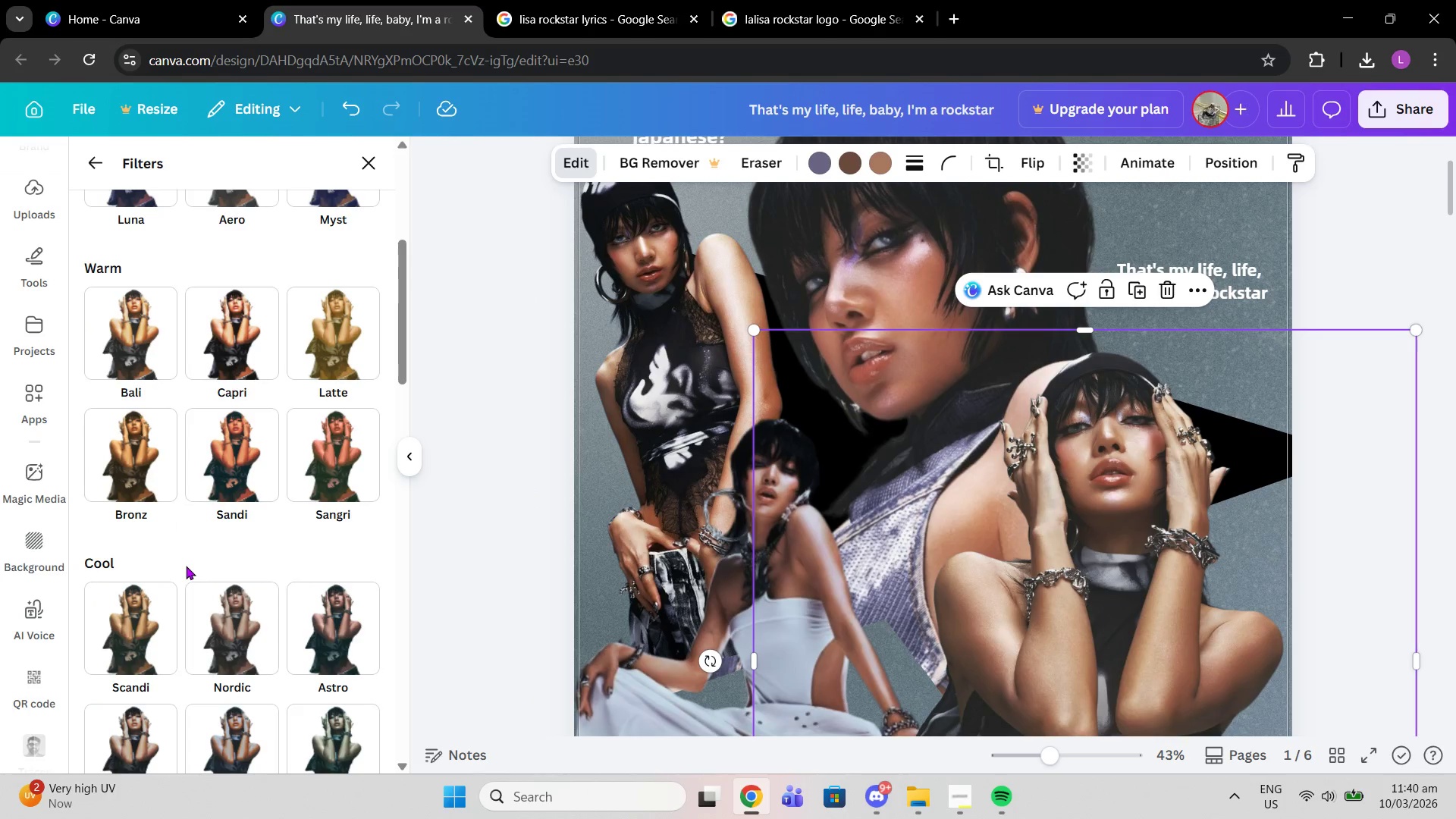 
scroll: coordinate [190, 575], scroll_direction: down, amount: 1.0
 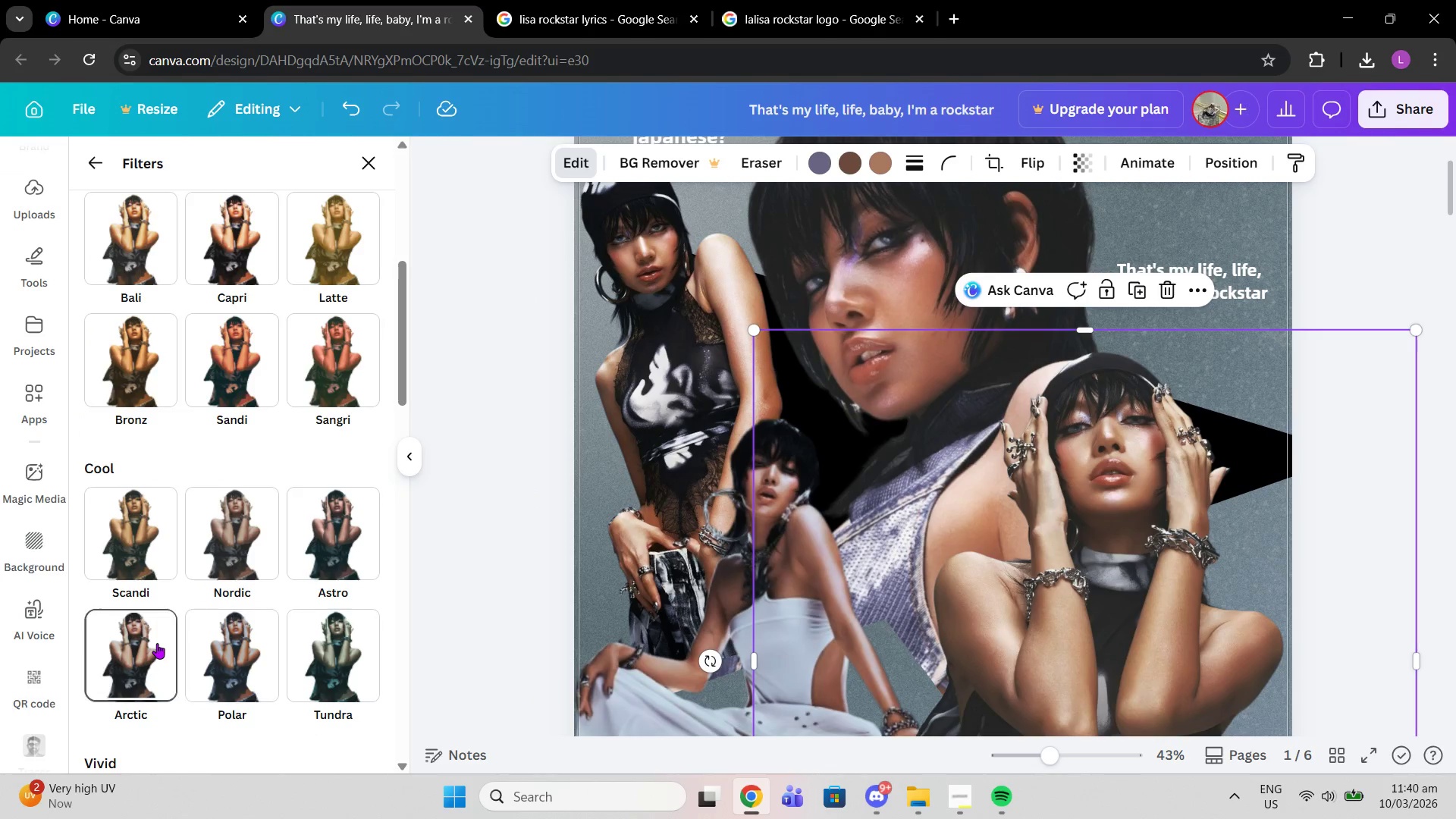 
left_click([157, 643])
 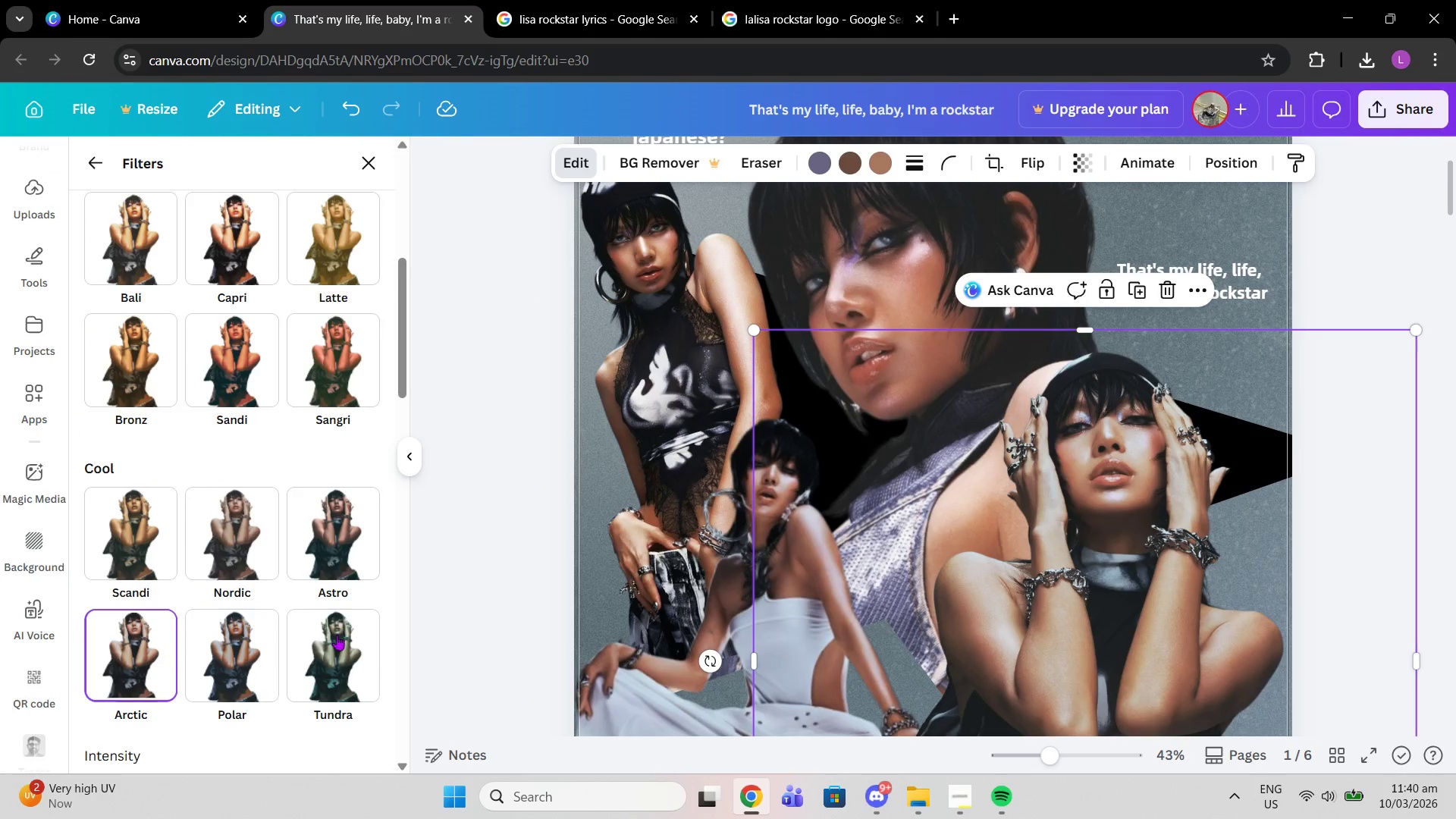 
scroll: coordinate [1213, 548], scroll_direction: down, amount: 2.0
 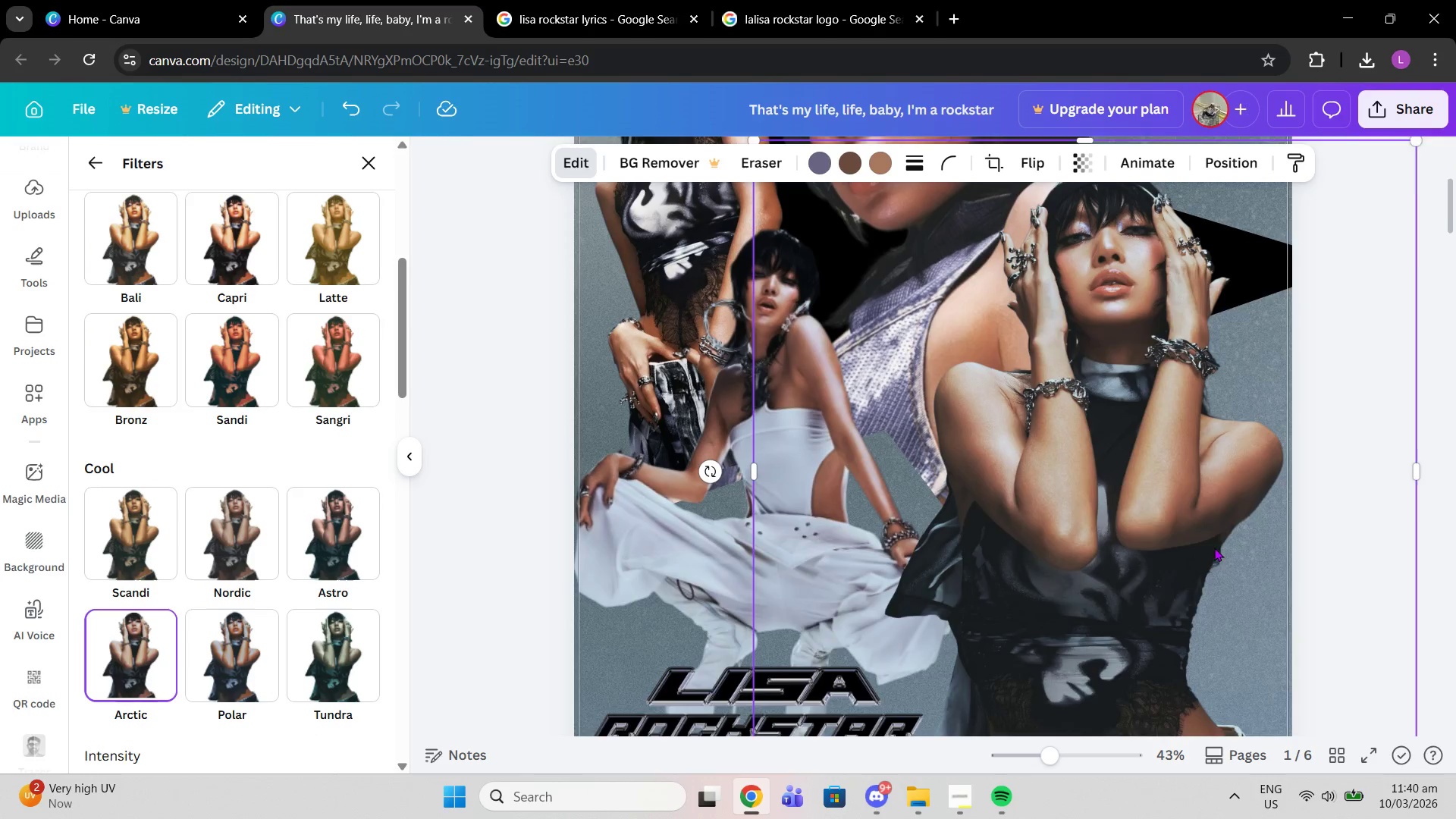 
scroll: coordinate [1214, 548], scroll_direction: up, amount: 2.0
 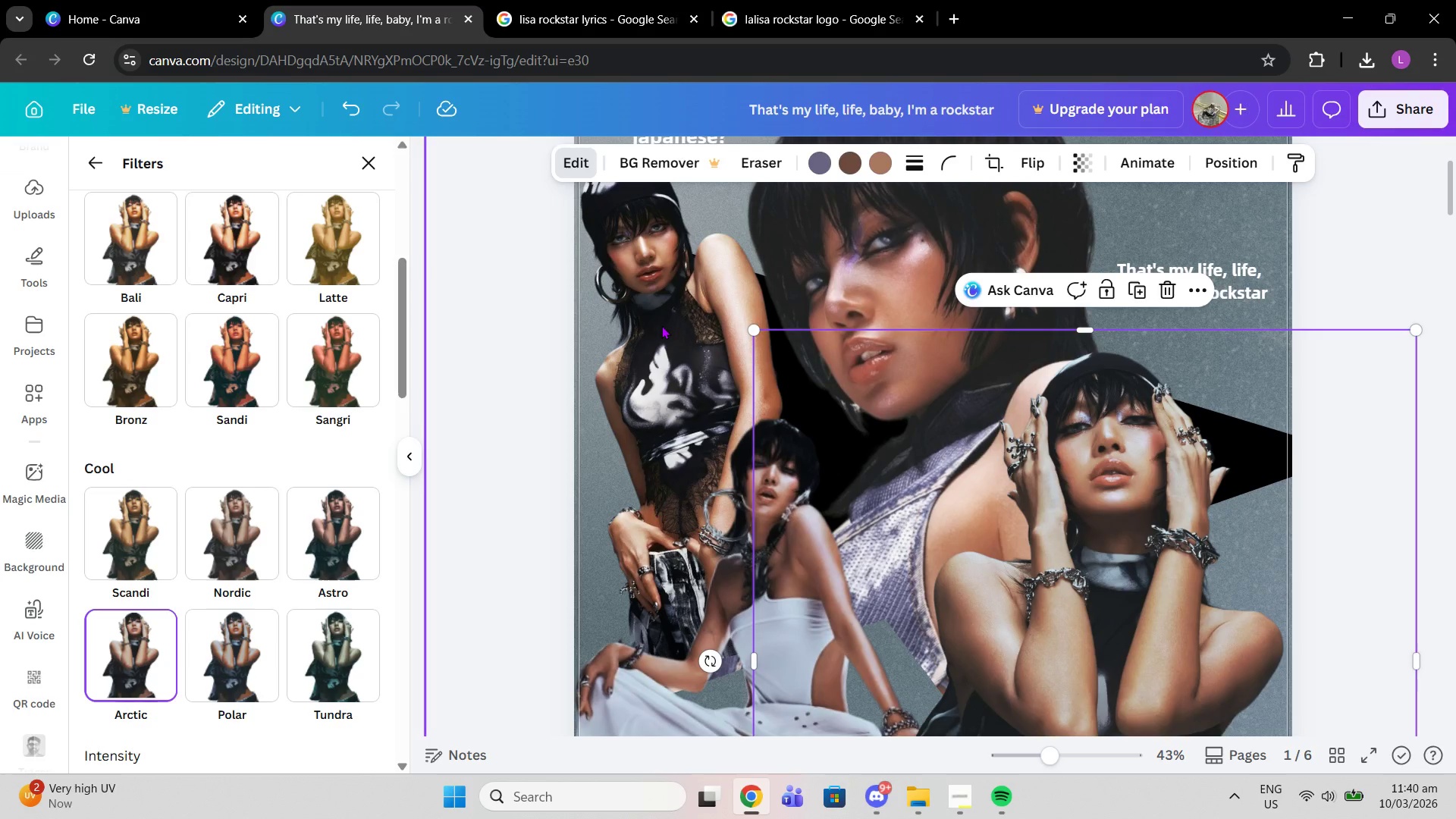 
left_click([661, 325])
 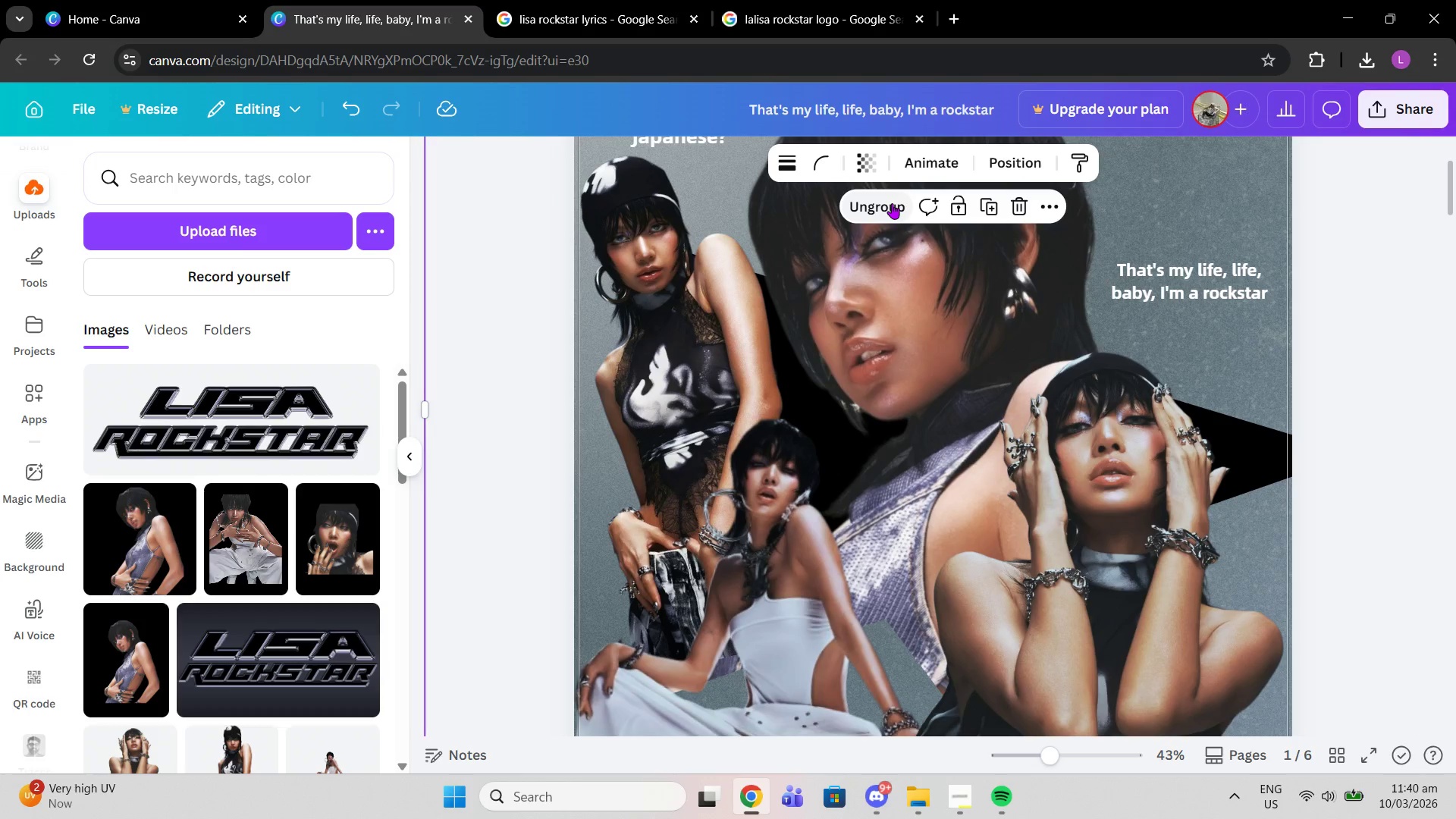 
left_click([999, 156])
 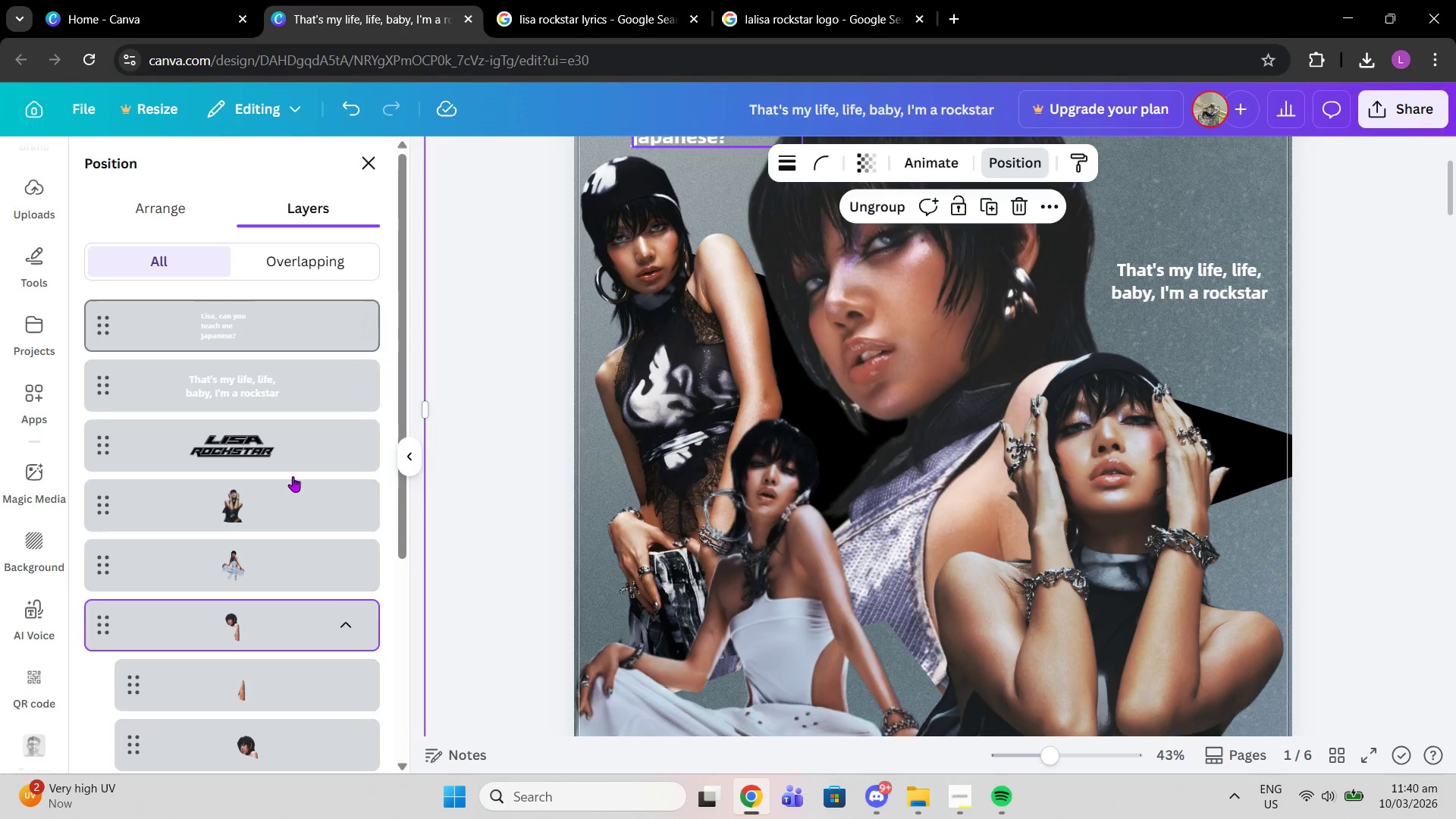 
scroll: coordinate [308, 548], scroll_direction: down, amount: 2.0
 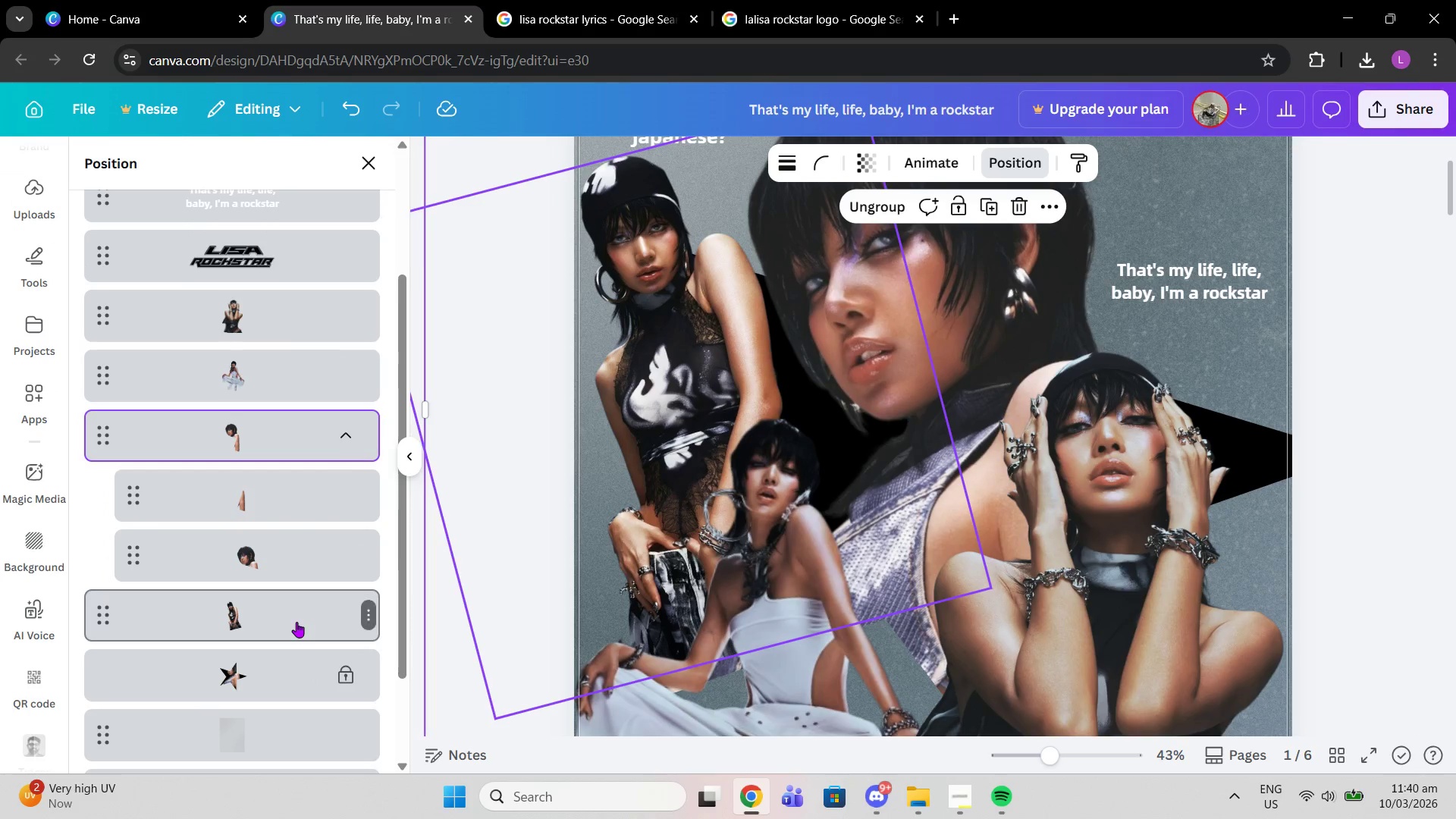 
left_click([297, 622])
 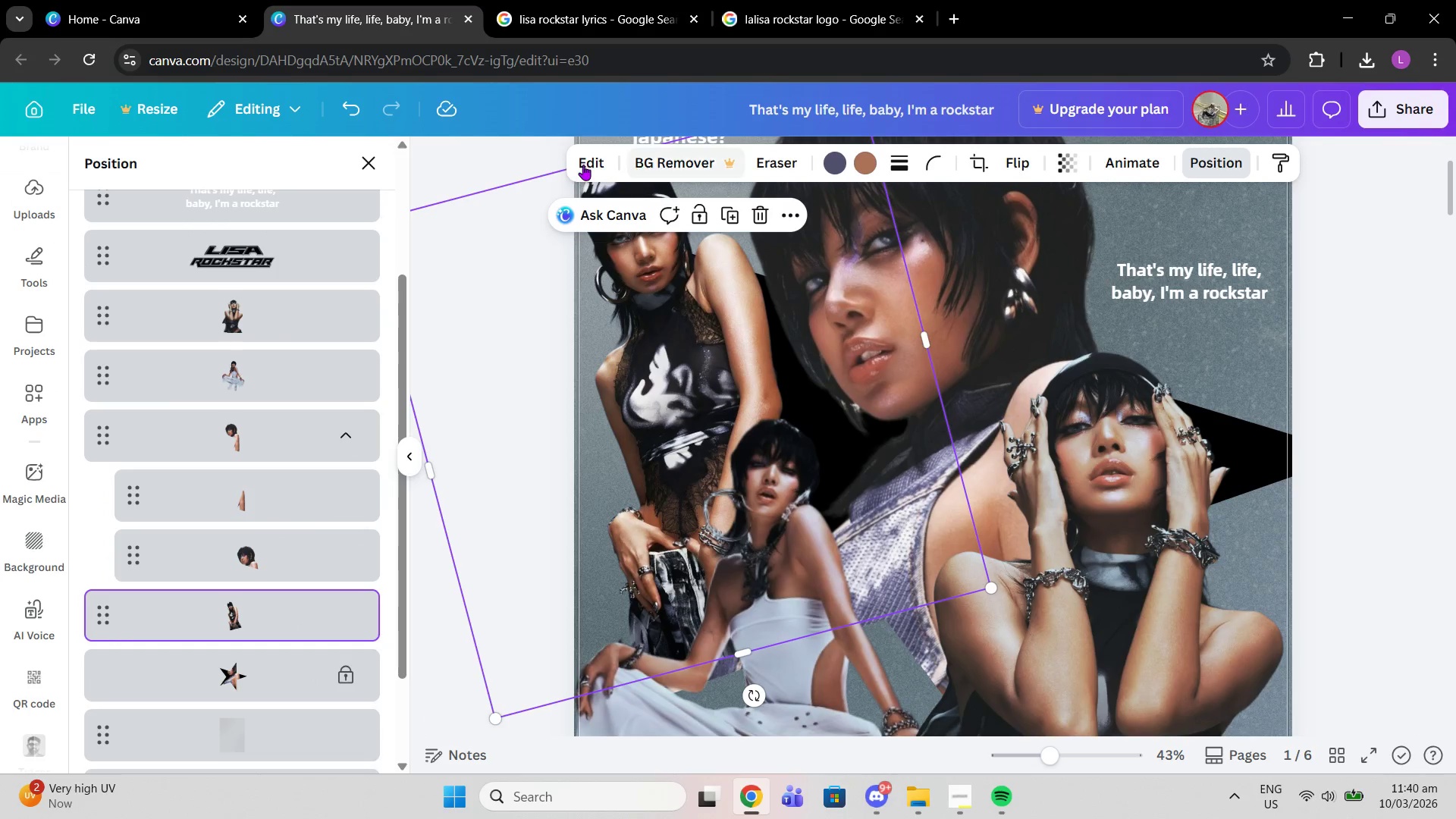 
left_click([578, 165])
 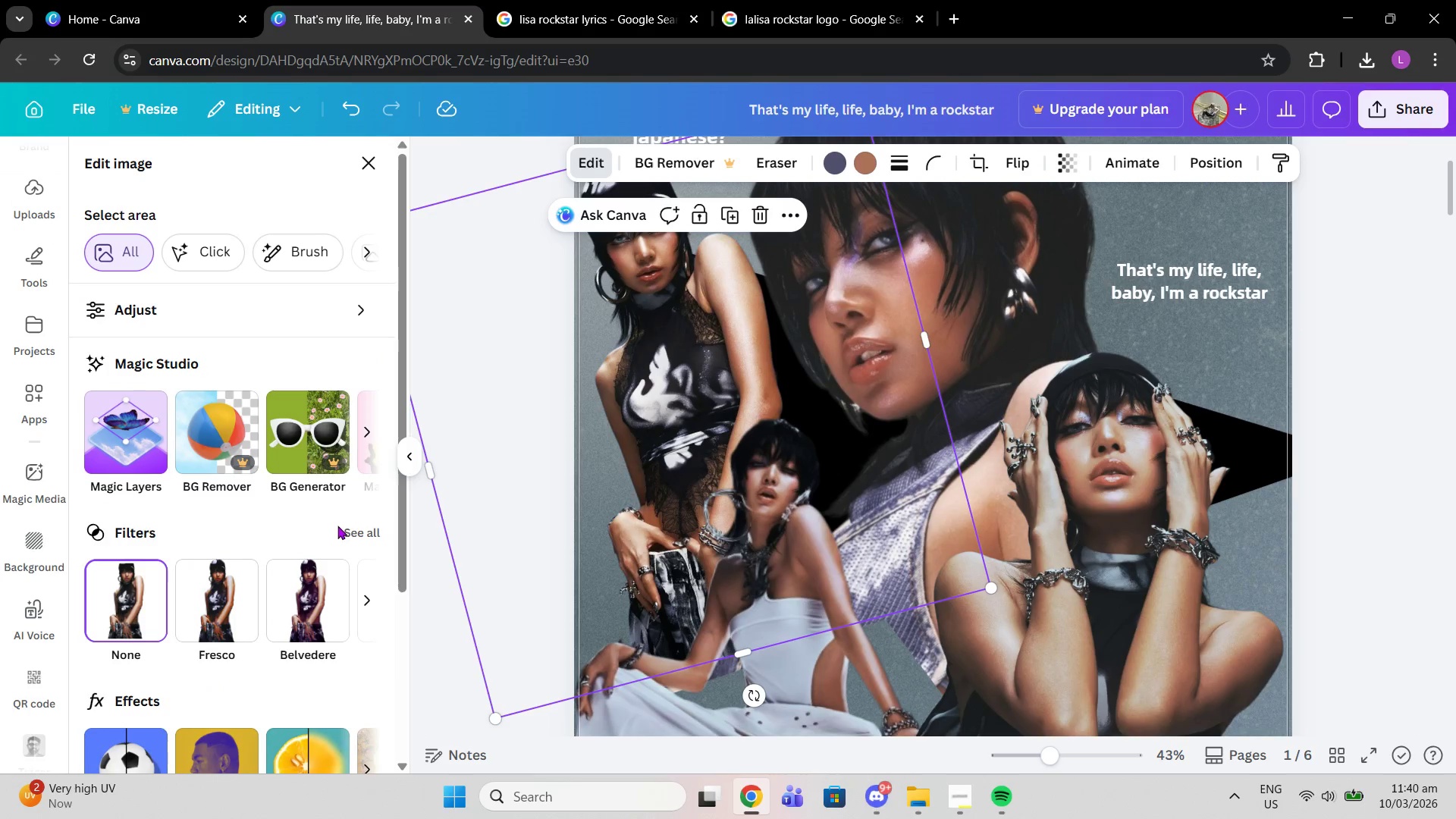 
double_click([338, 526])
 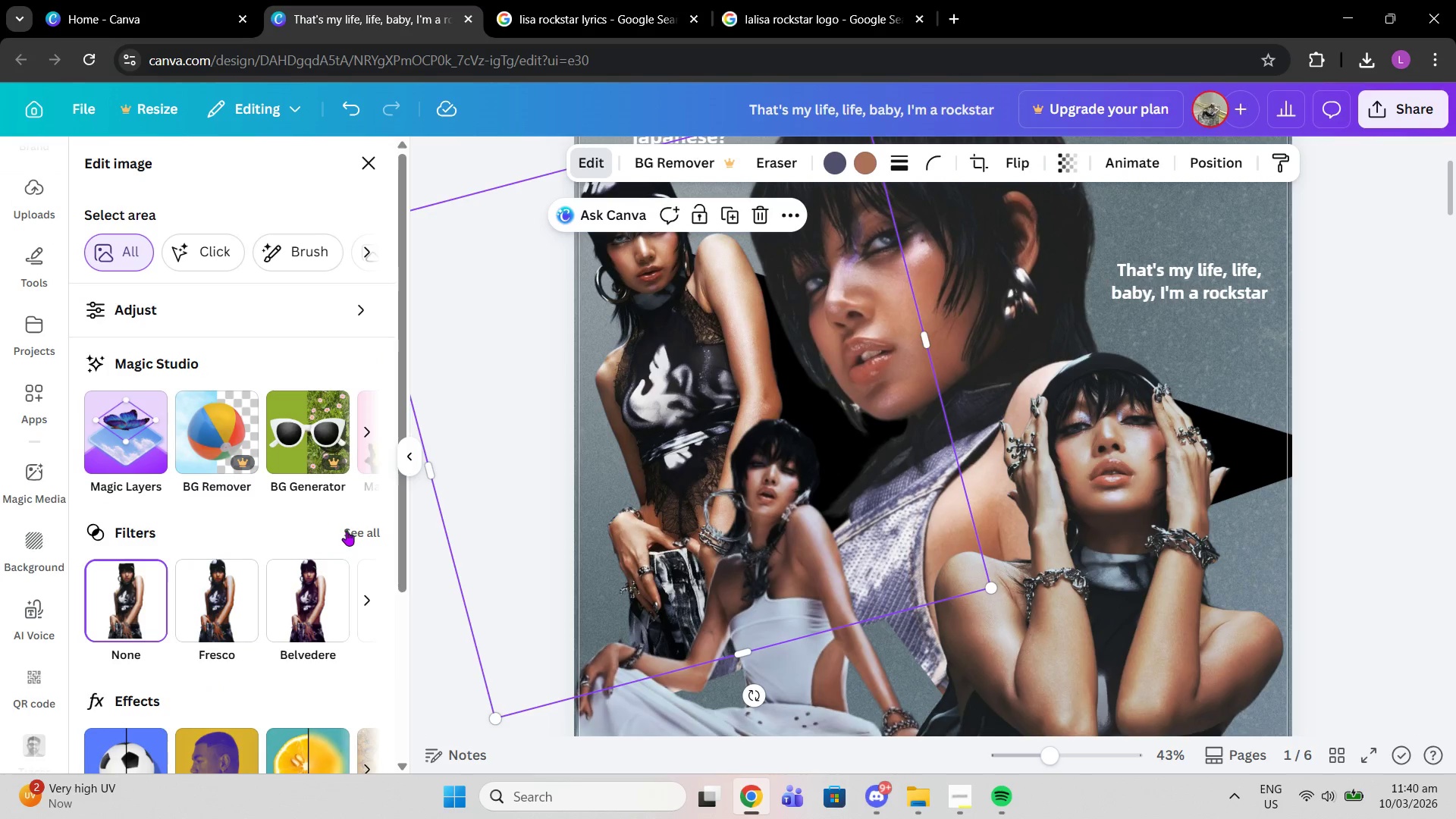 
left_click([347, 530])
 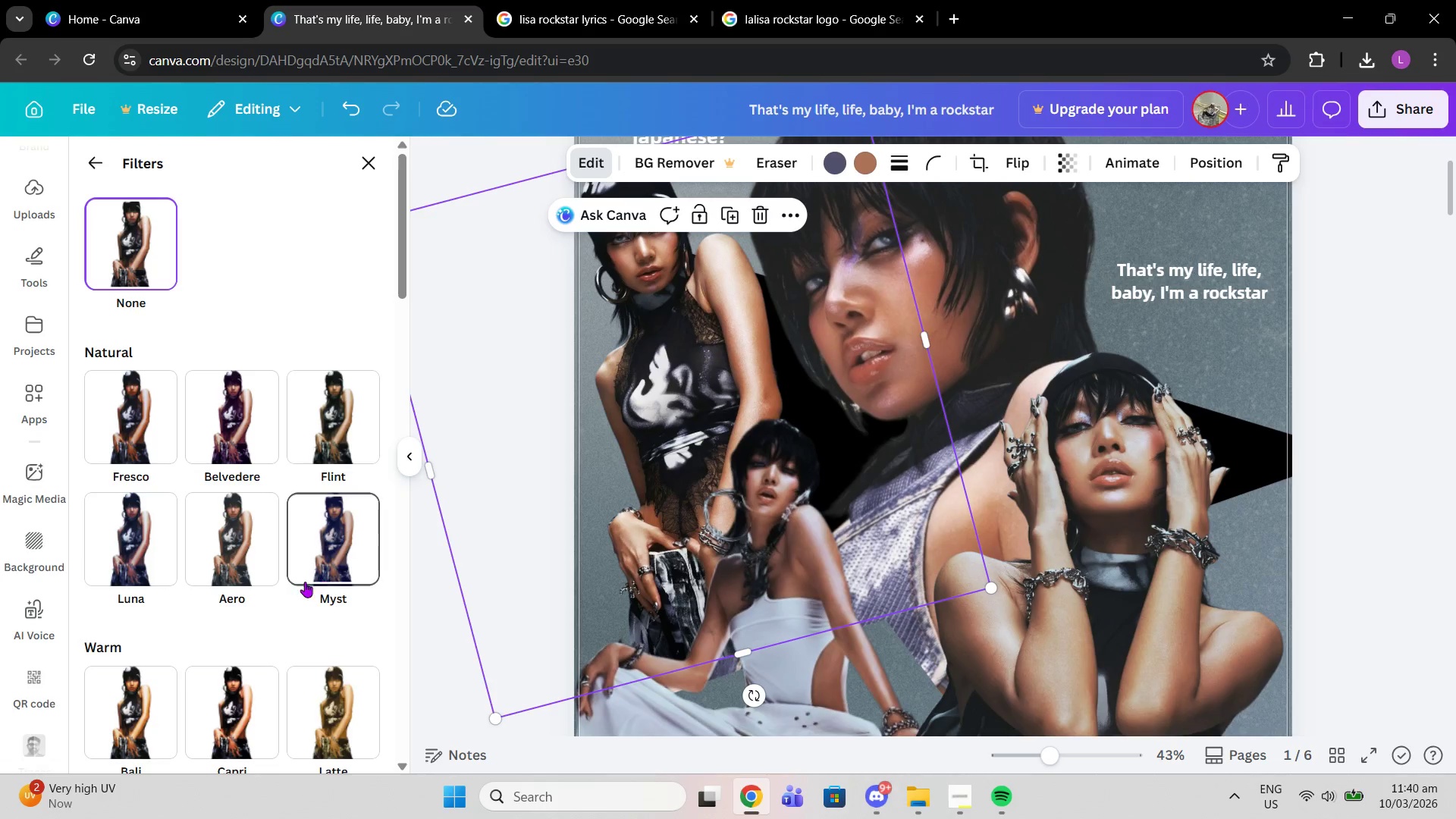 
scroll: coordinate [275, 572], scroll_direction: down, amount: 7.0
 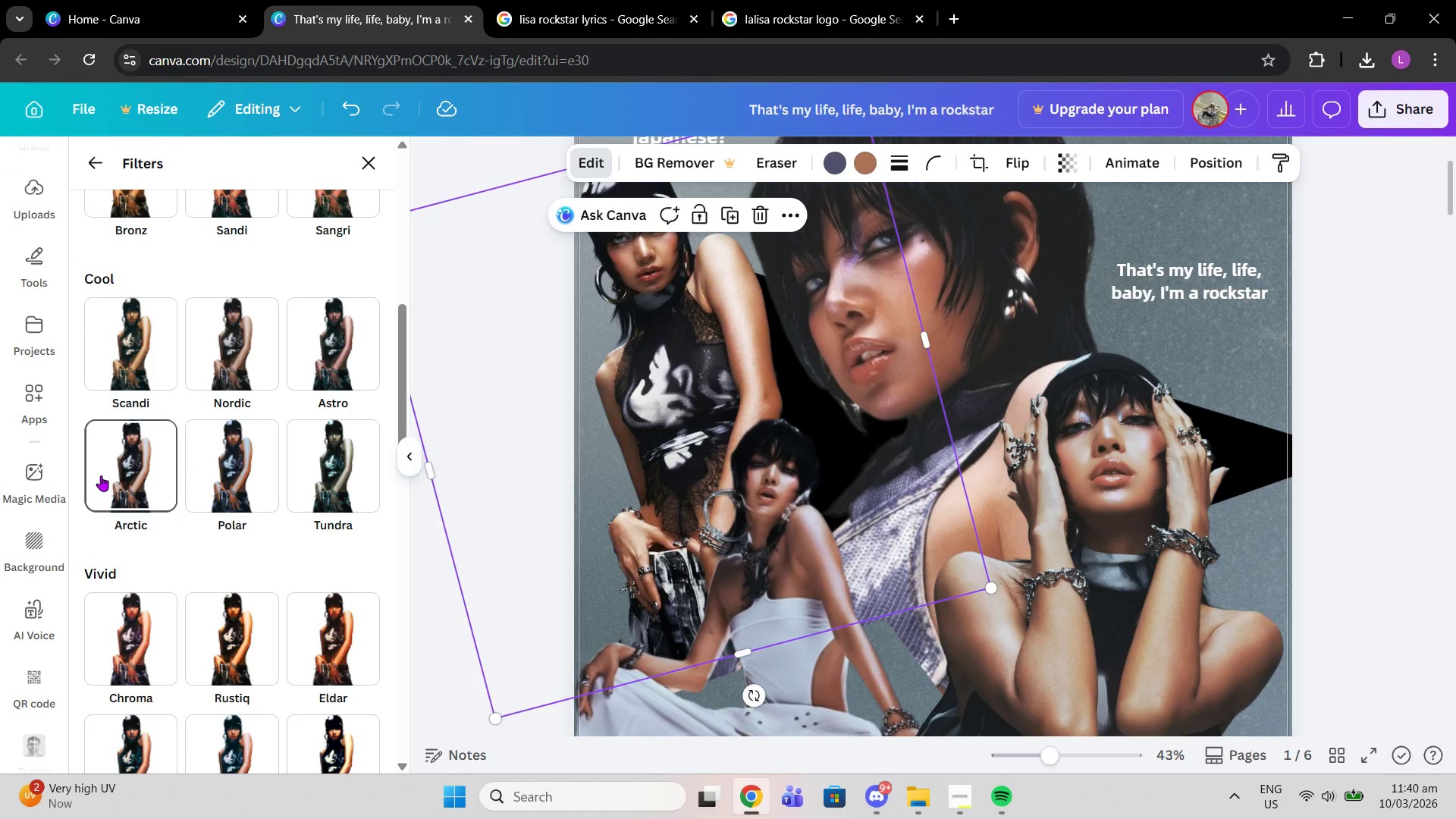 
left_click([101, 475])
 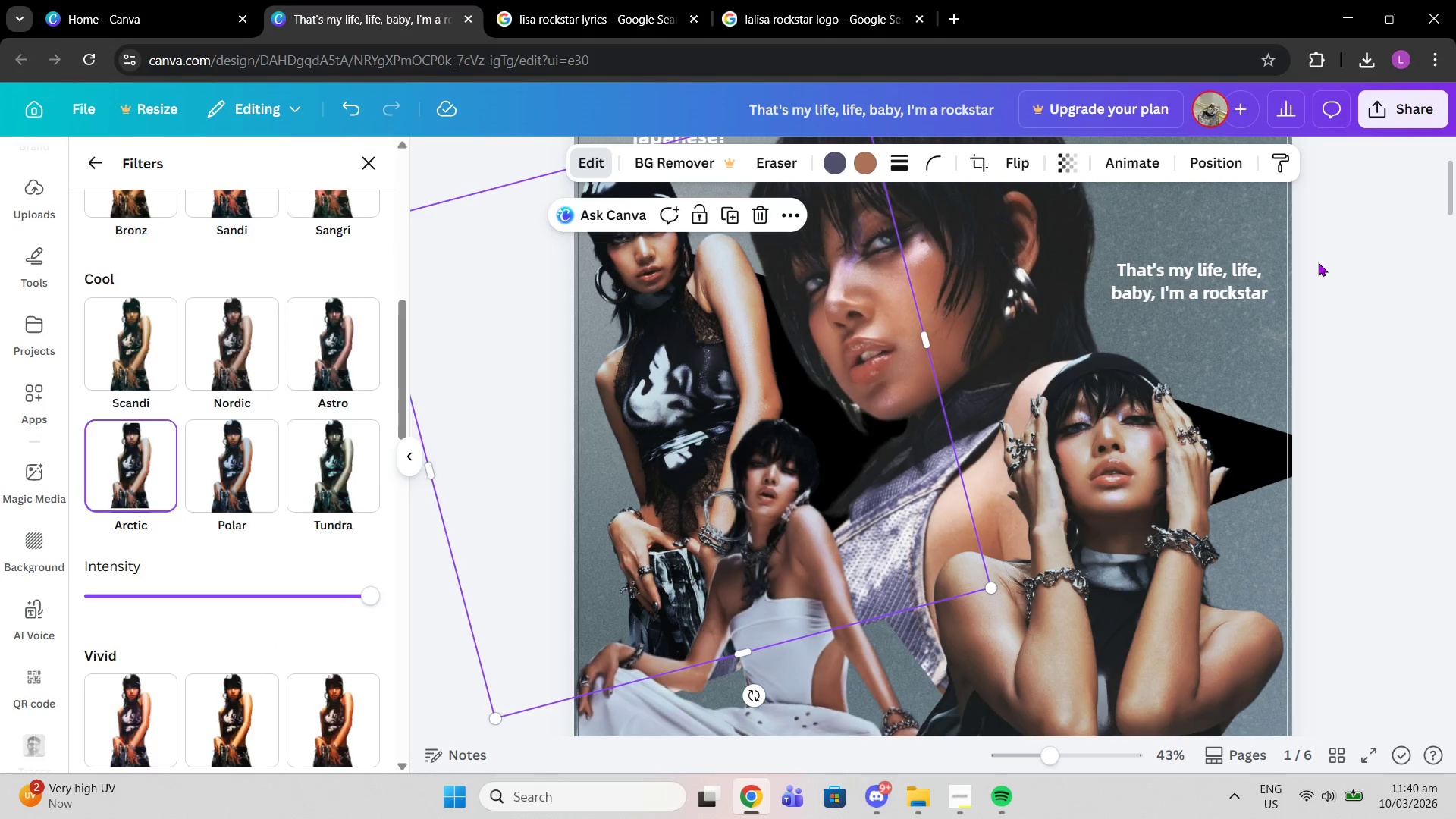 
double_click([1316, 261])
 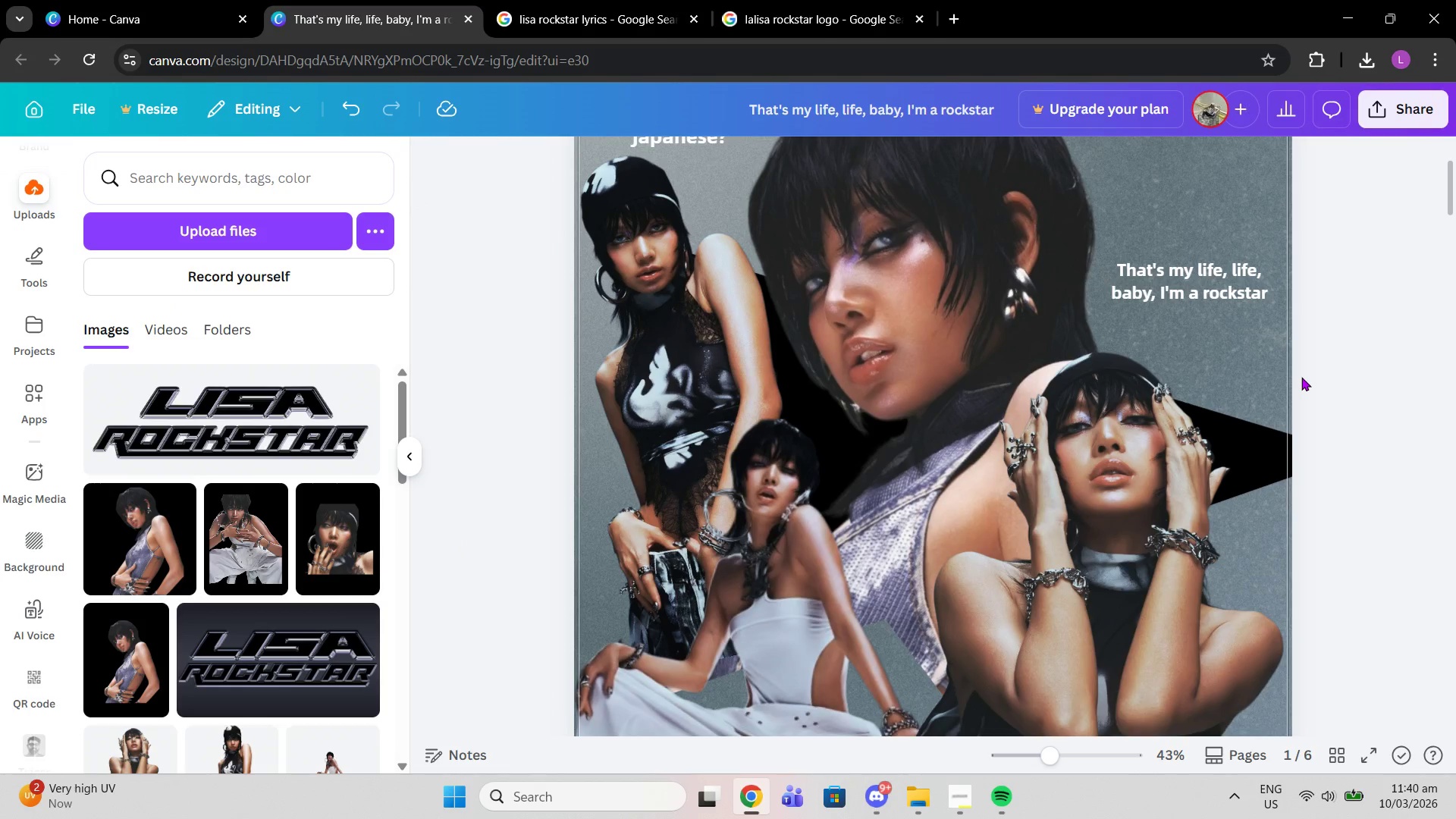 
scroll: coordinate [1301, 377], scroll_direction: up, amount: 2.0
 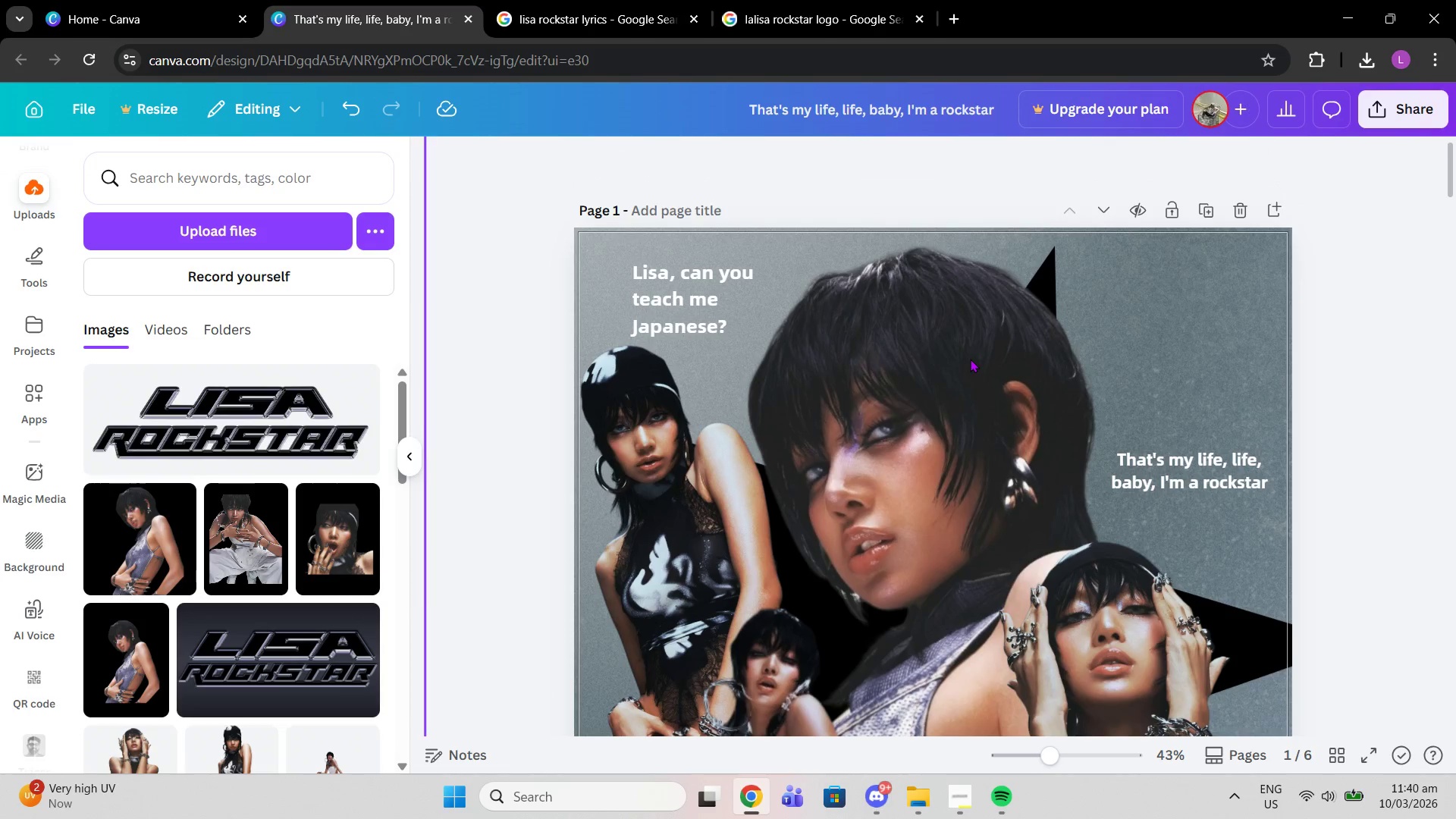 
left_click([970, 359])
 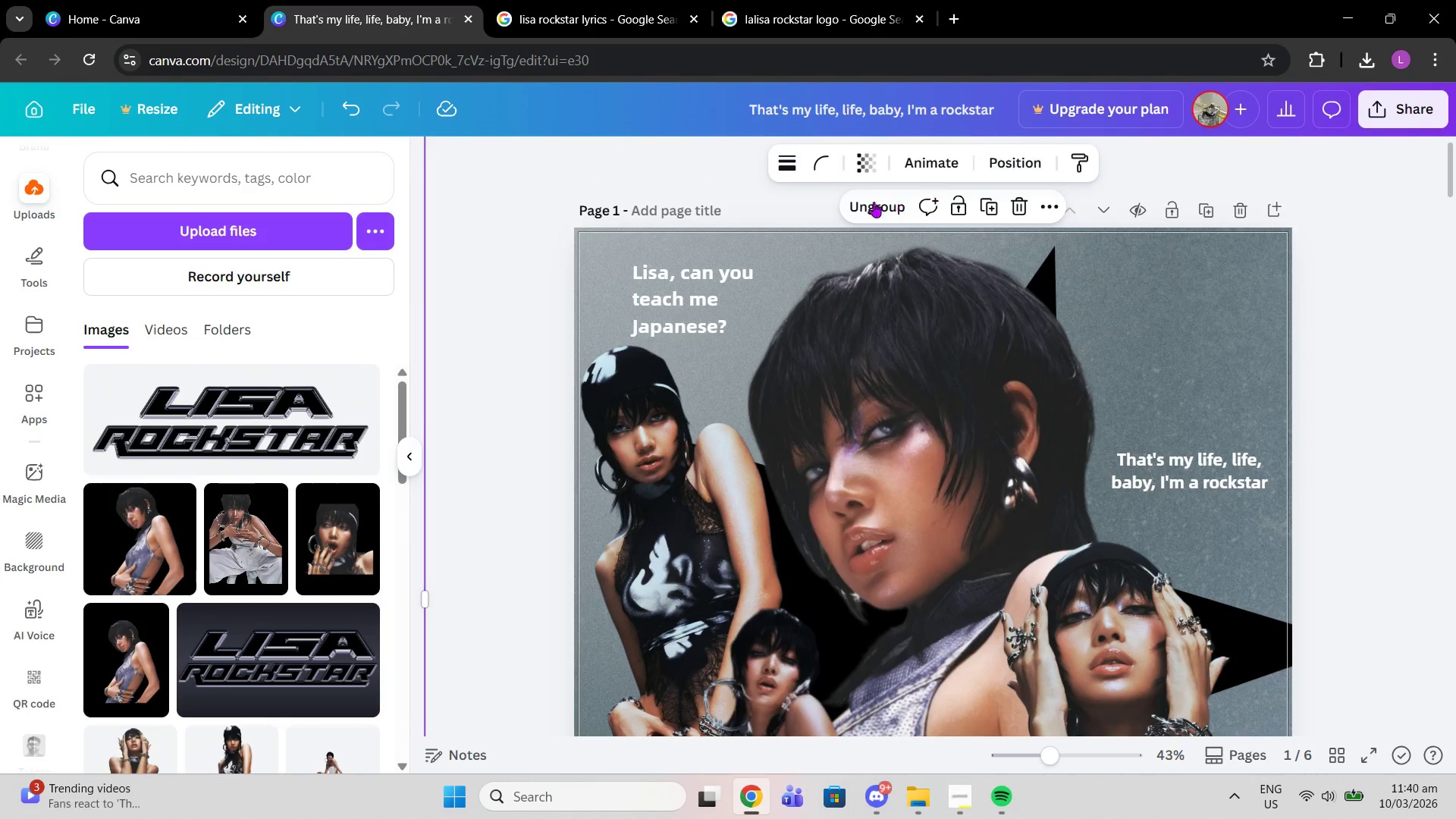 
left_click([871, 202])
 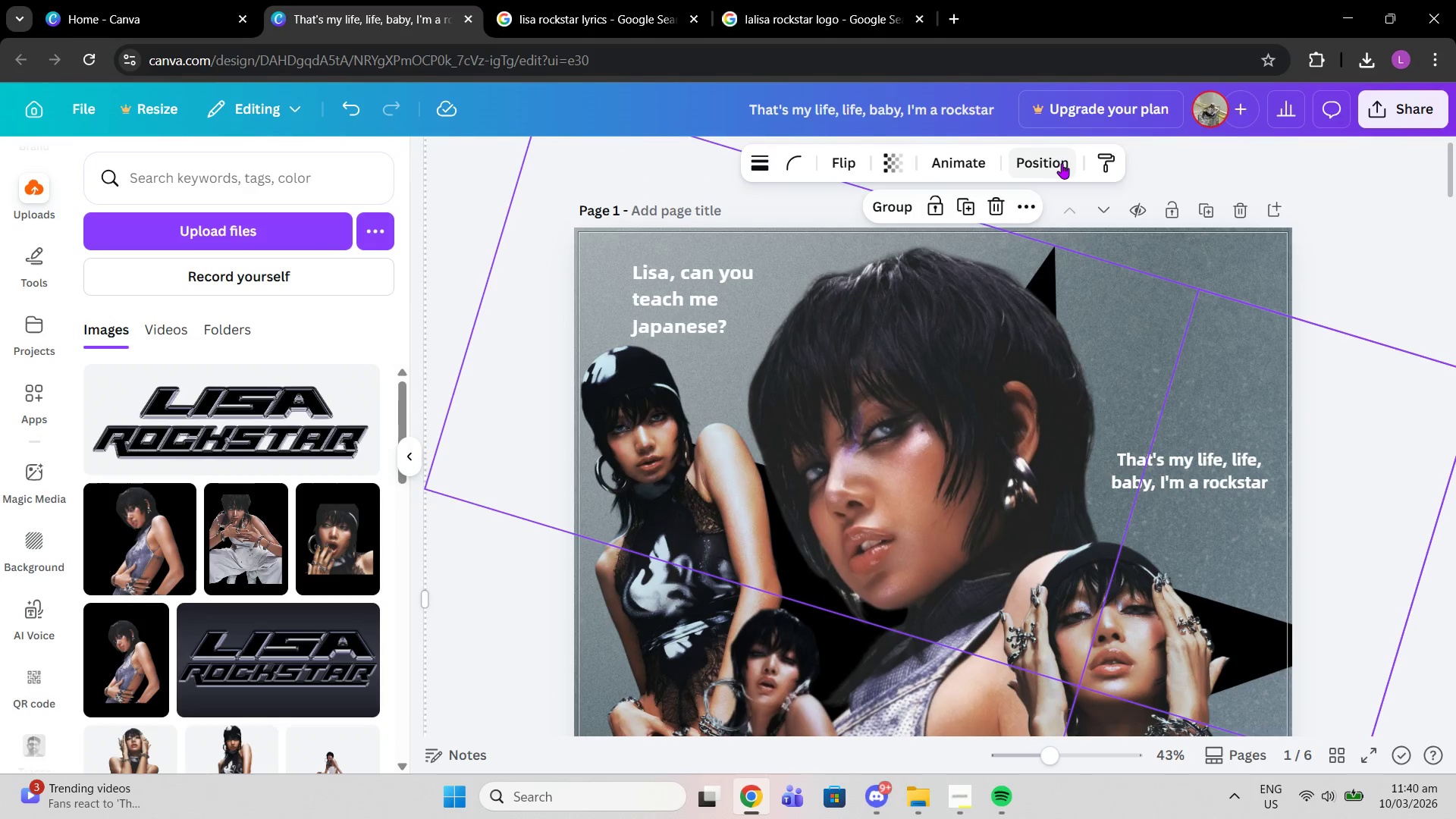 
left_click([1060, 163])
 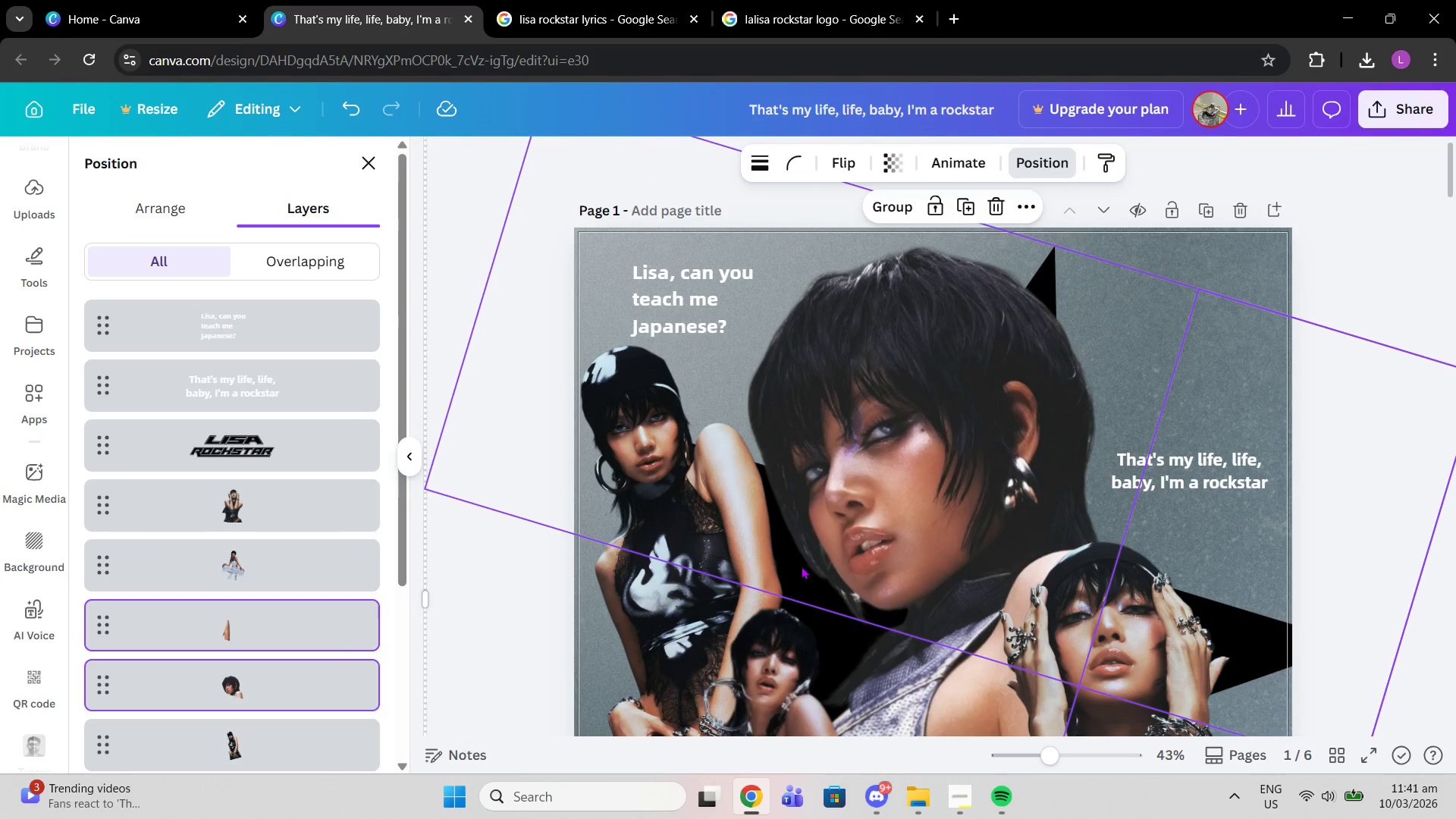 
scroll: coordinate [320, 639], scroll_direction: down, amount: 5.0
 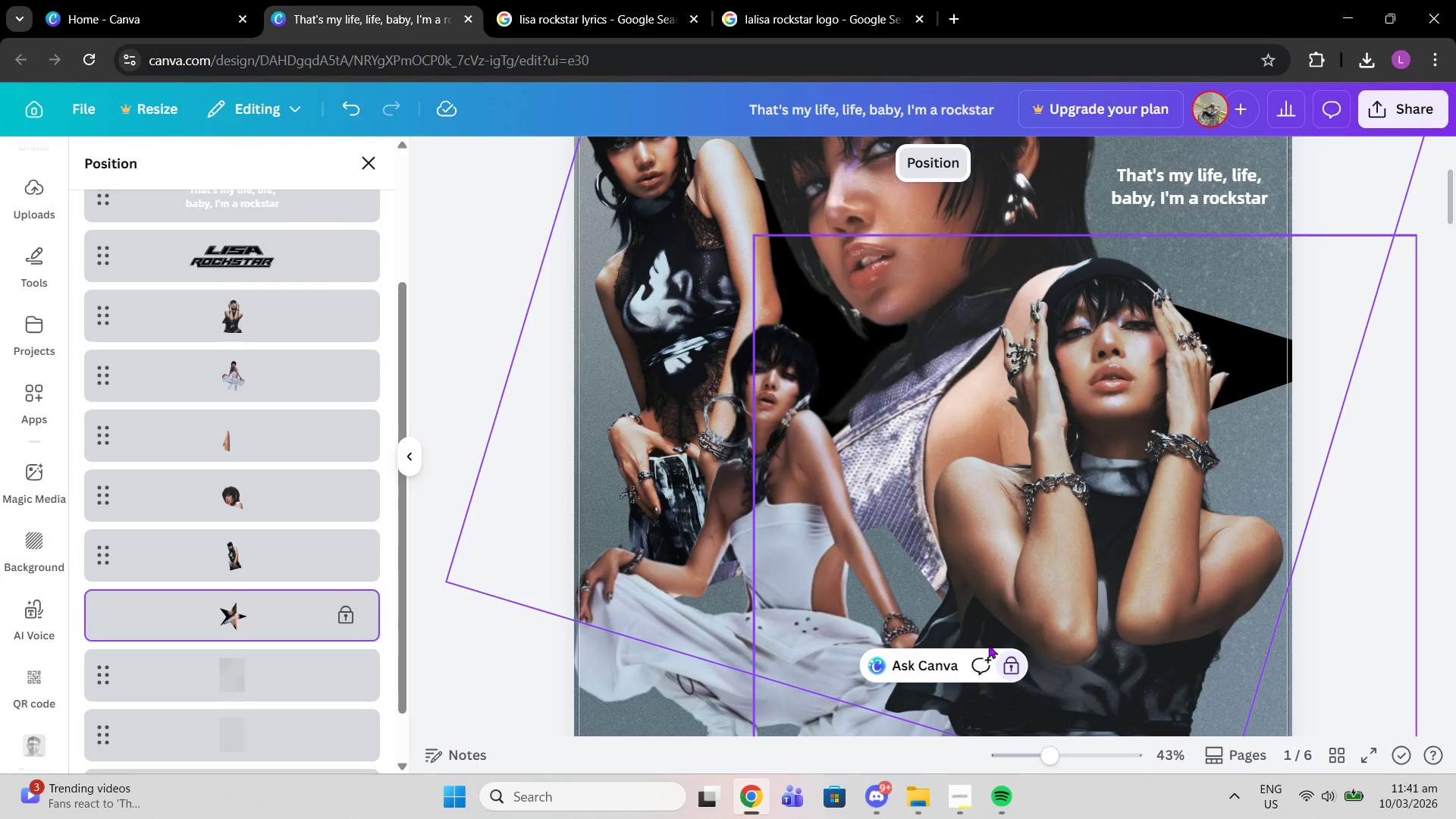 
left_click([1010, 664])
 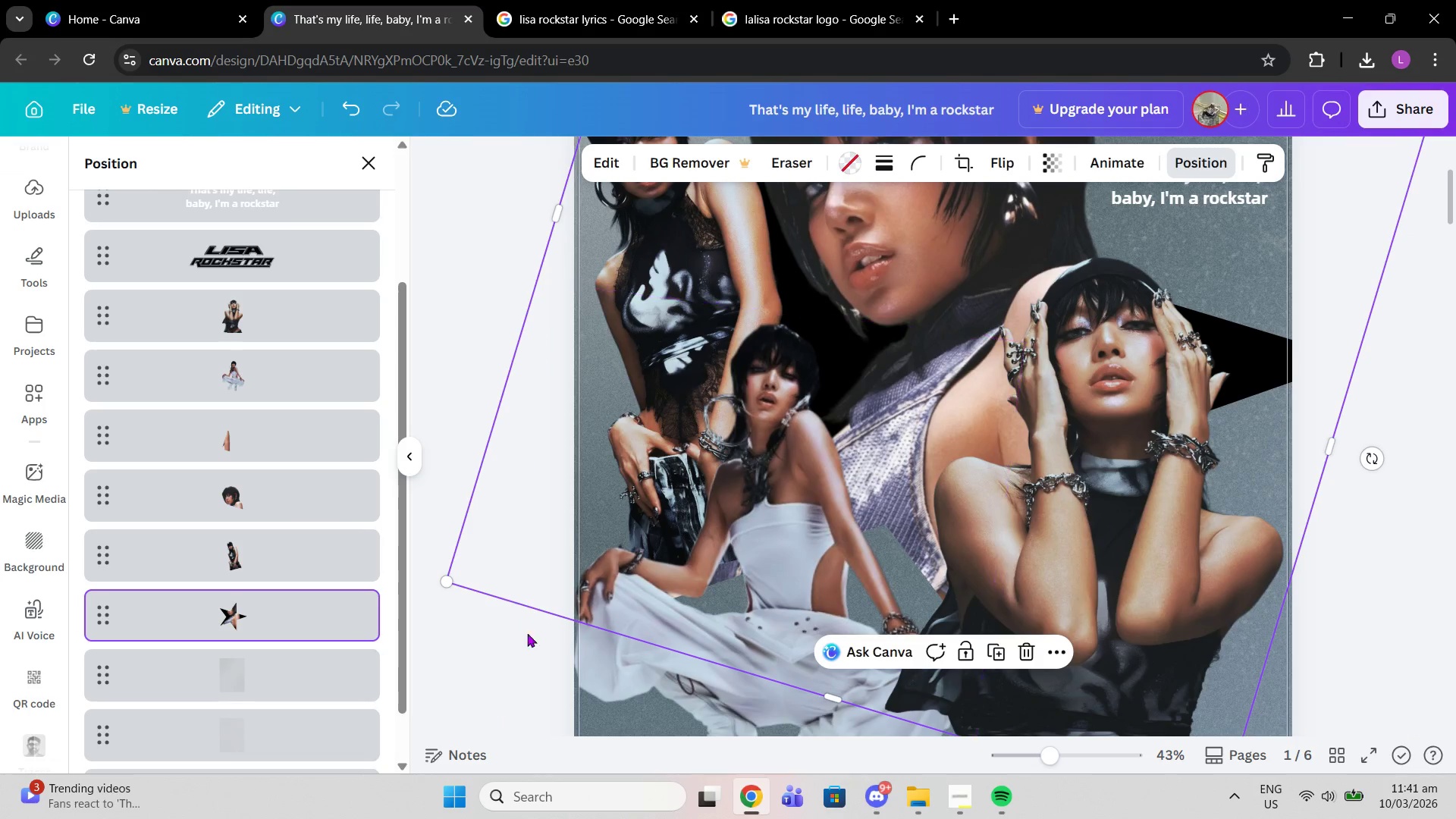 
left_click([475, 639])
 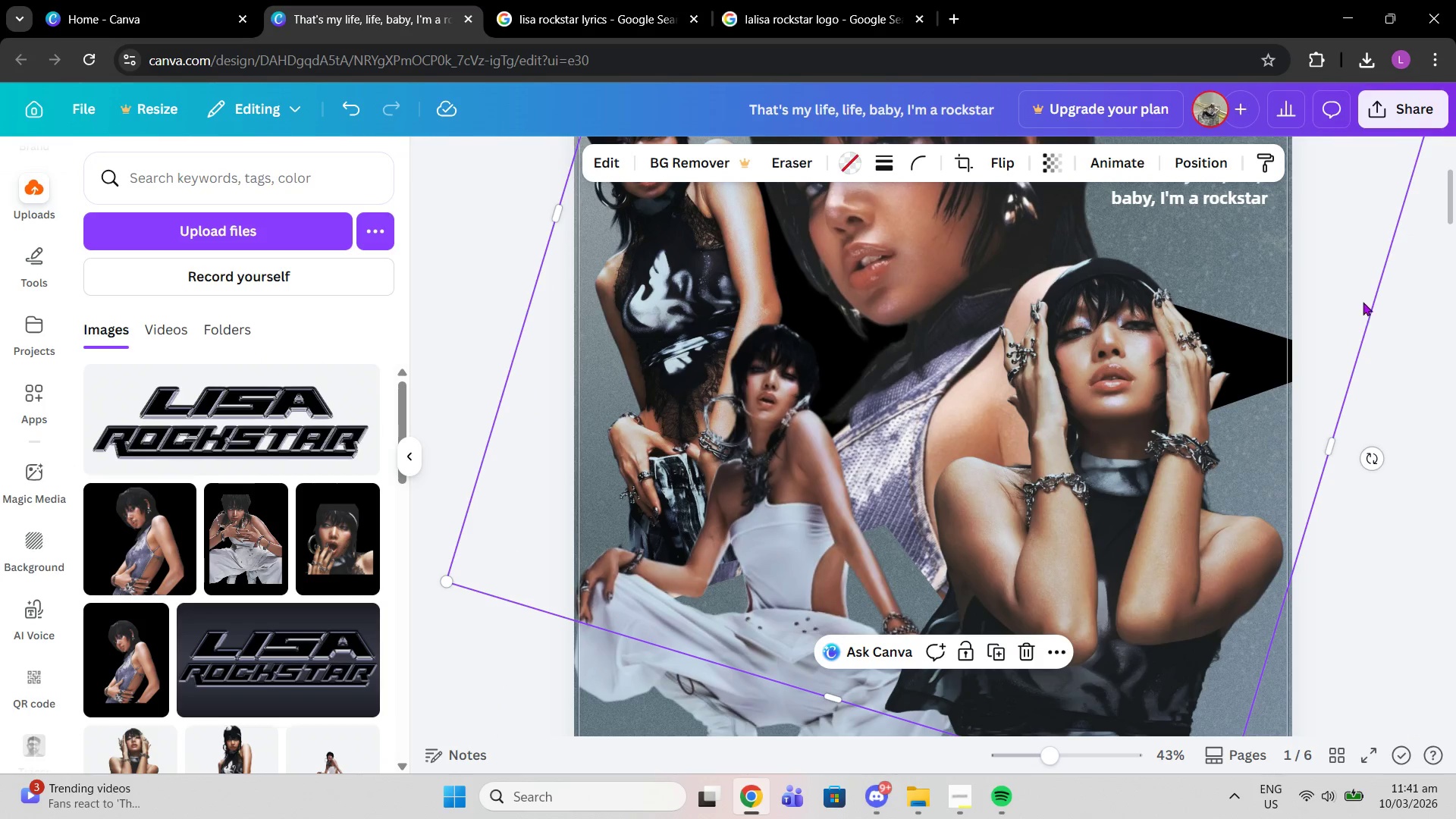 
left_click([1208, 147])
 